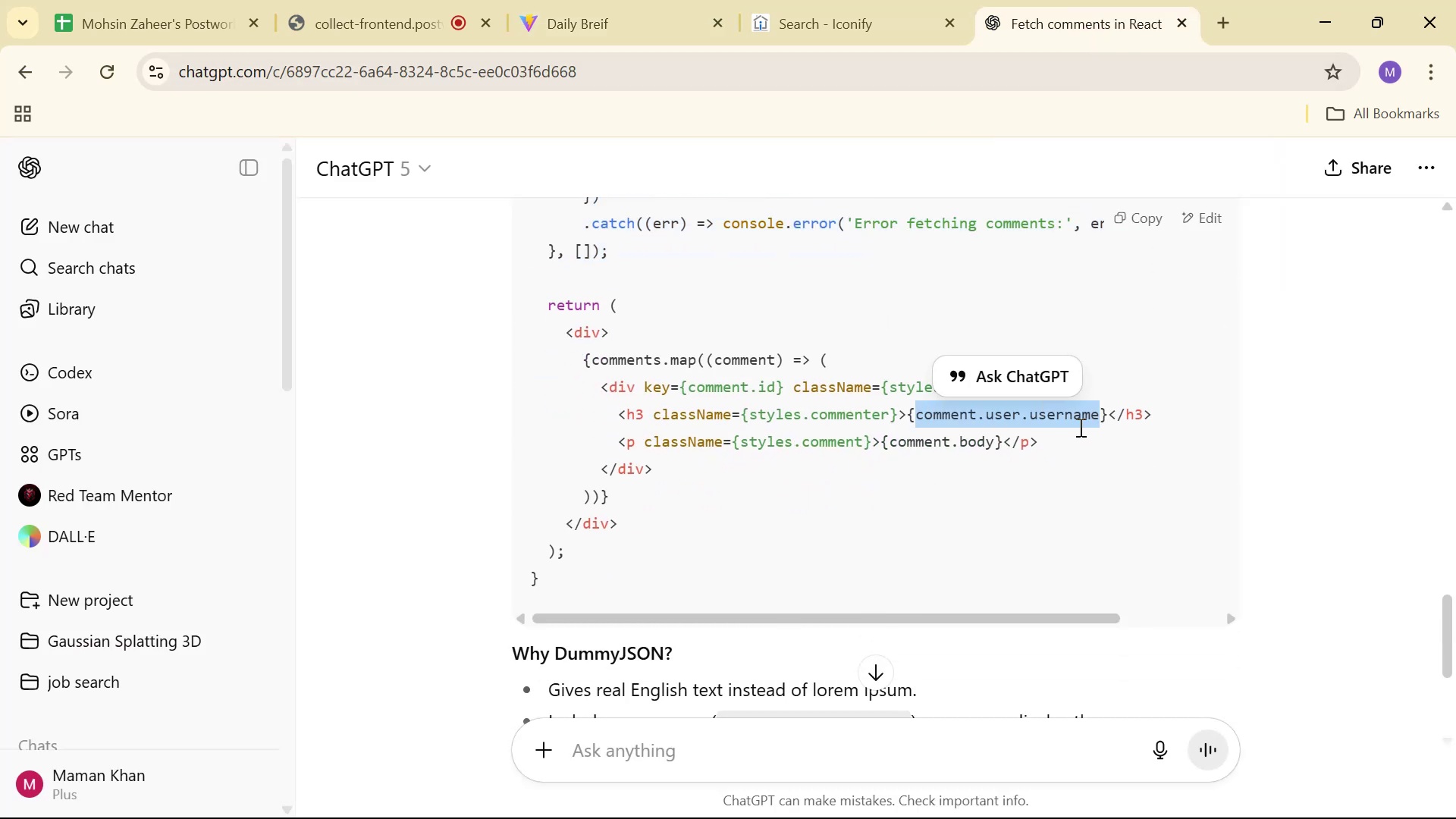 
key(Alt+AltLeft)
 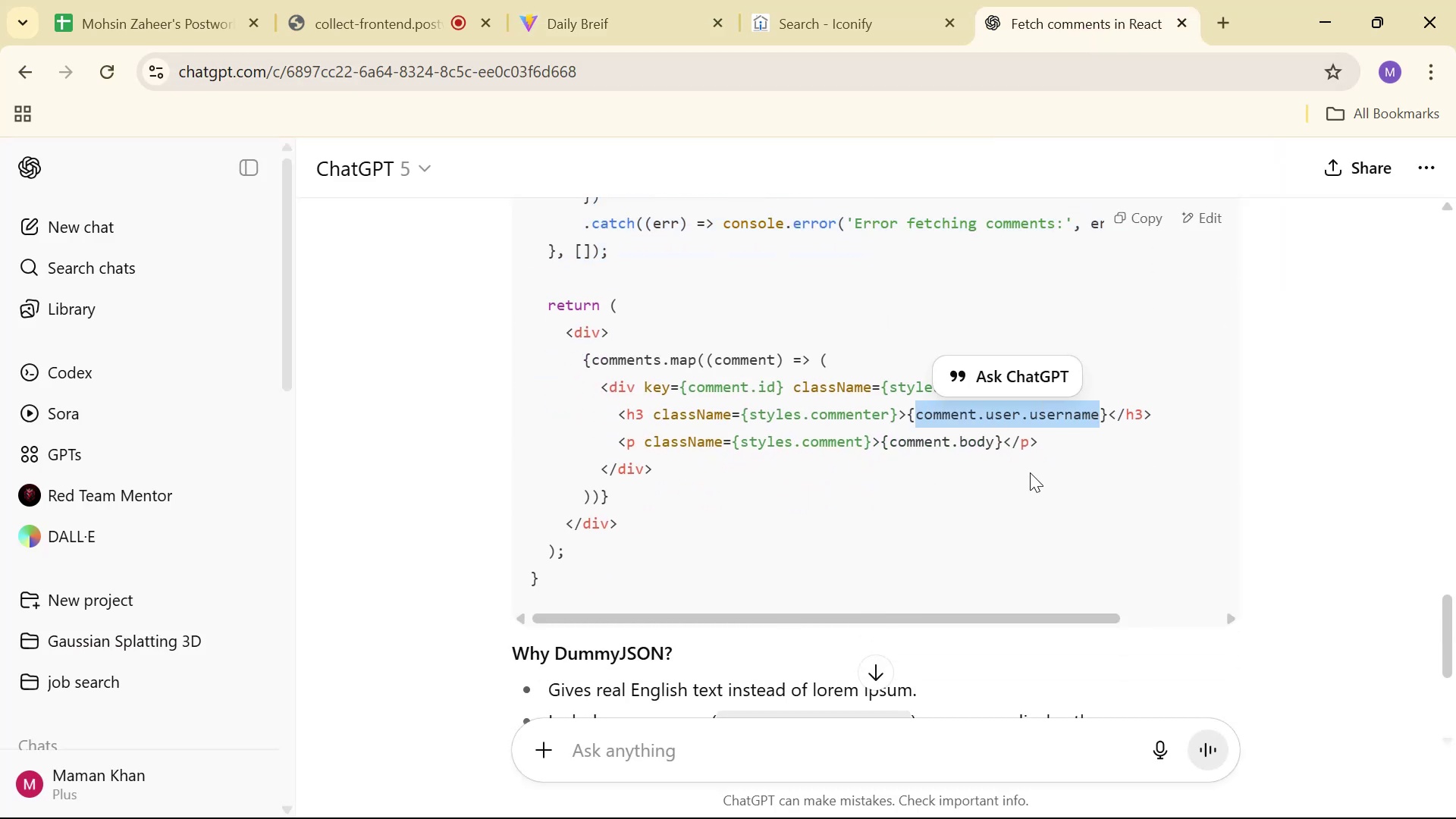 
key(Alt+Tab)
 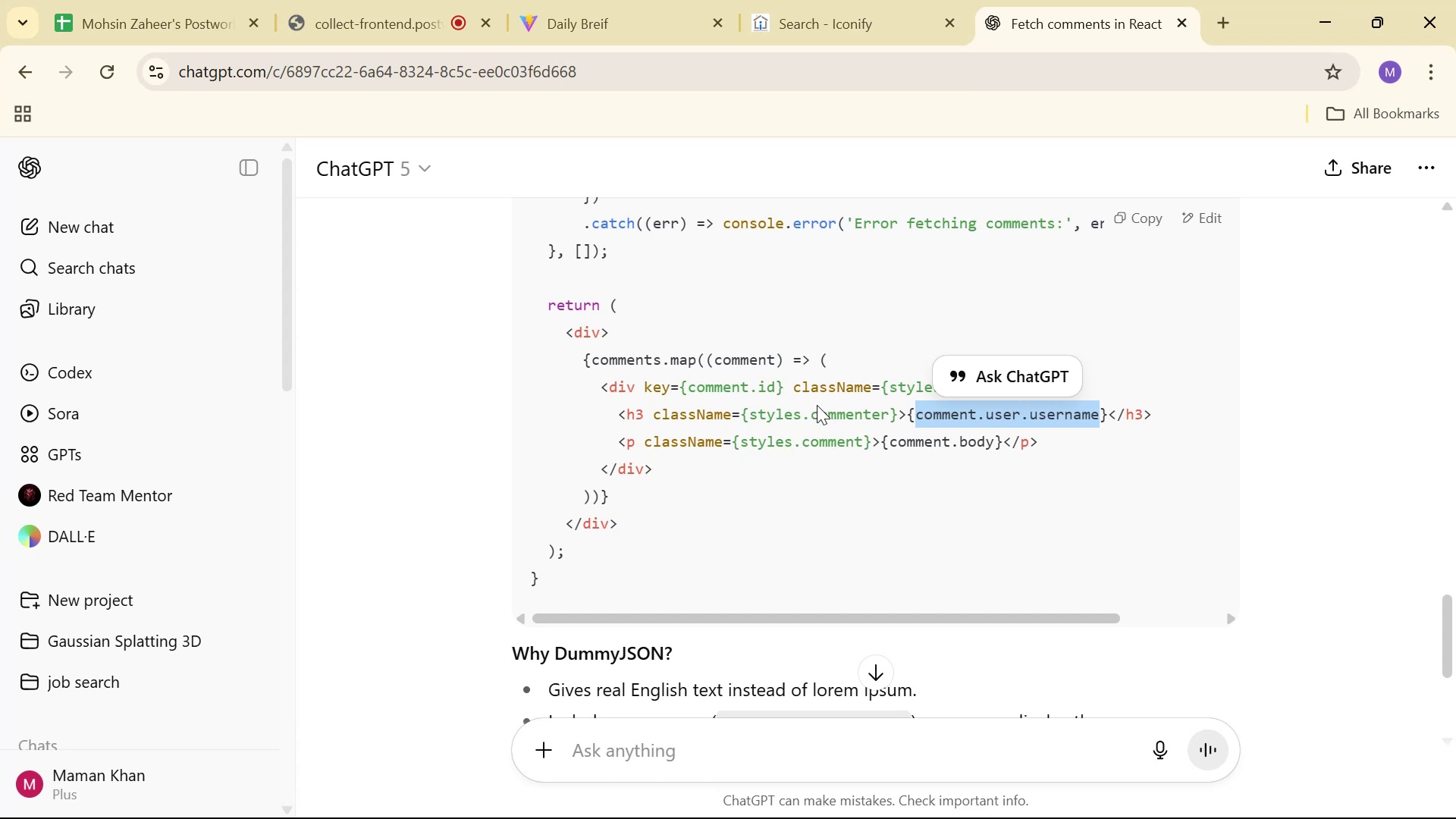 
scroll: coordinate [779, 357], scroll_direction: down, amount: 15.0
 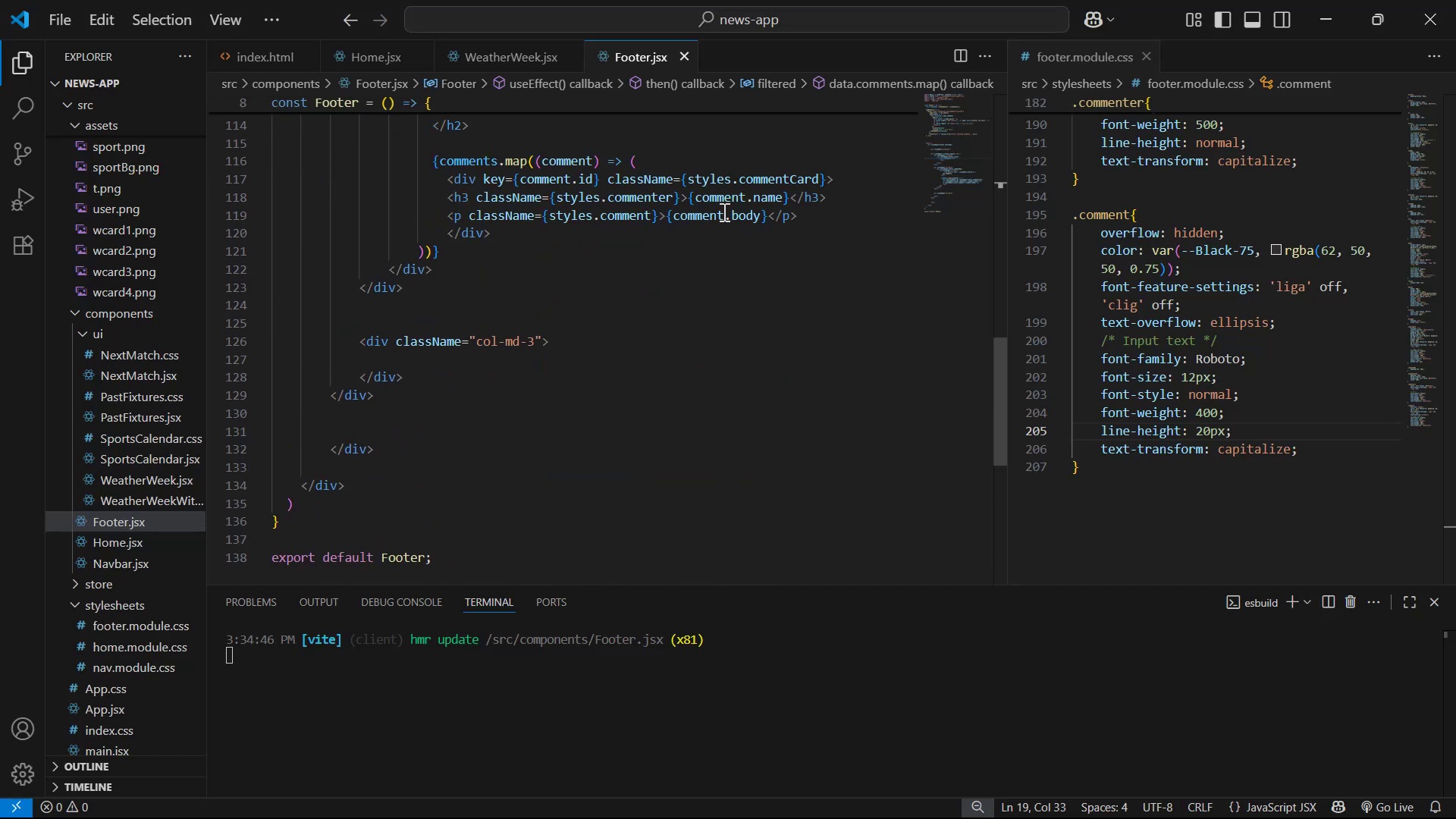 
left_click_drag(start_coordinate=[695, 197], to_coordinate=[778, 201])
 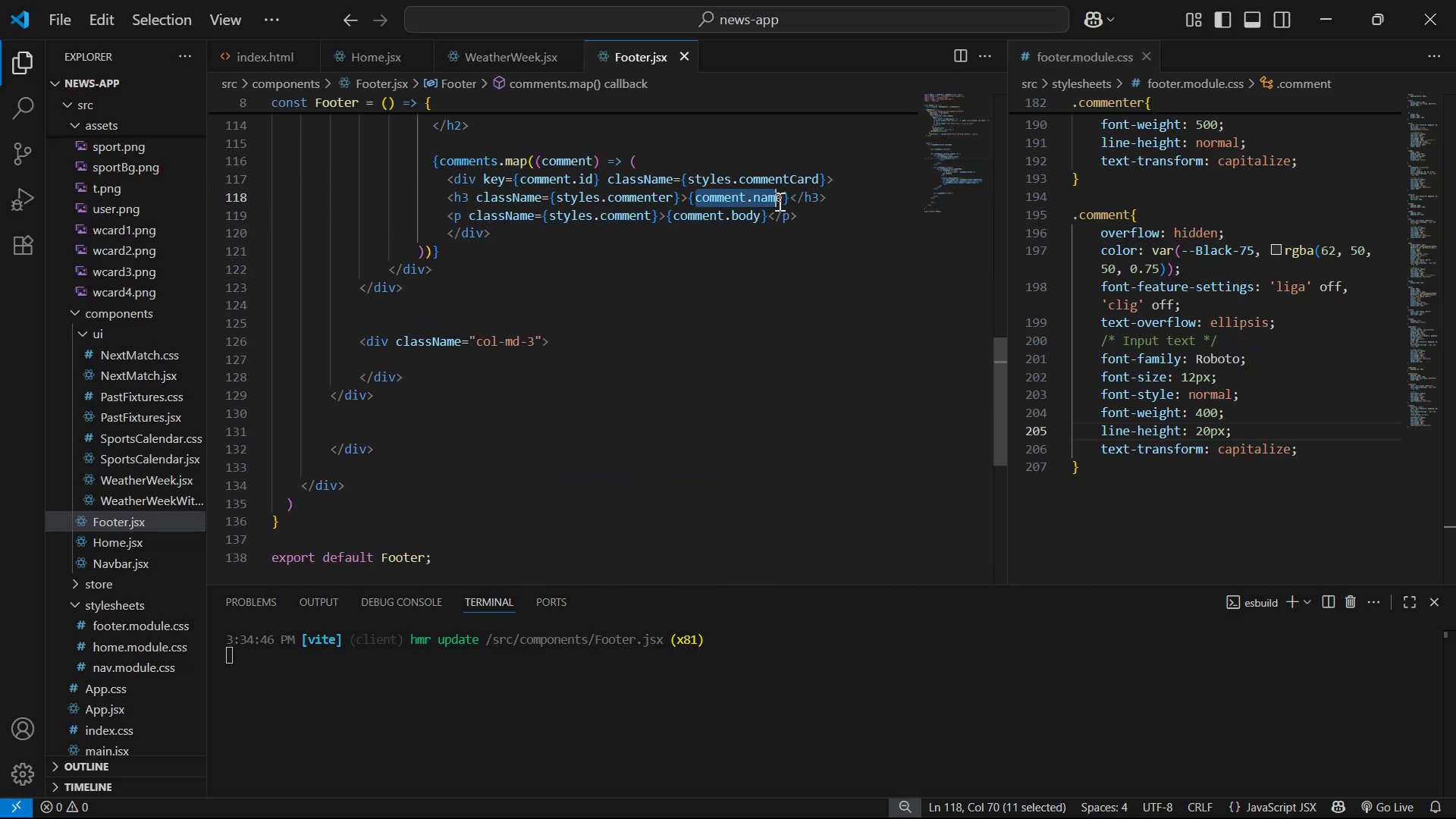 
key(Control+ControlLeft)
 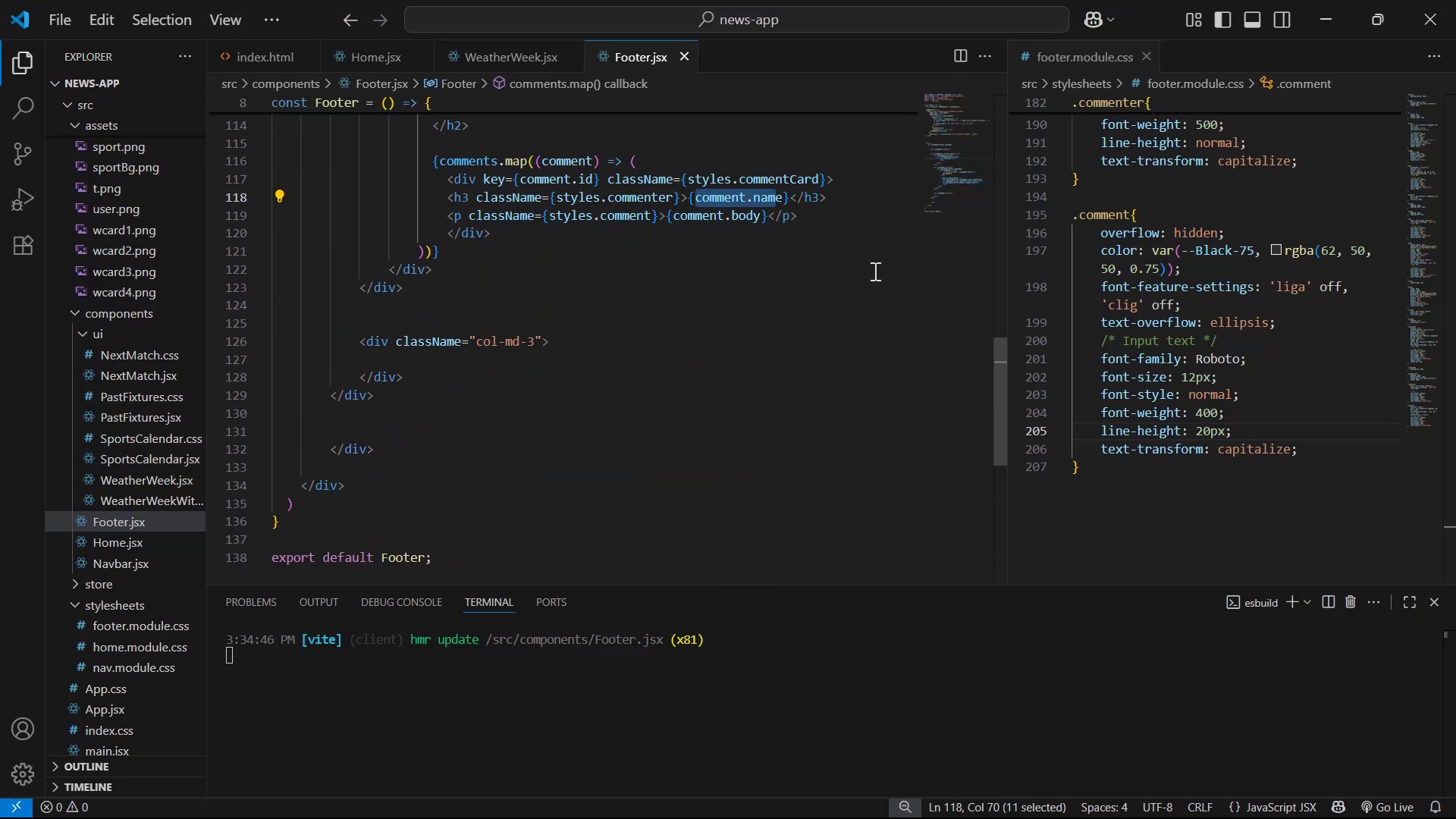 
key(Backspace)
 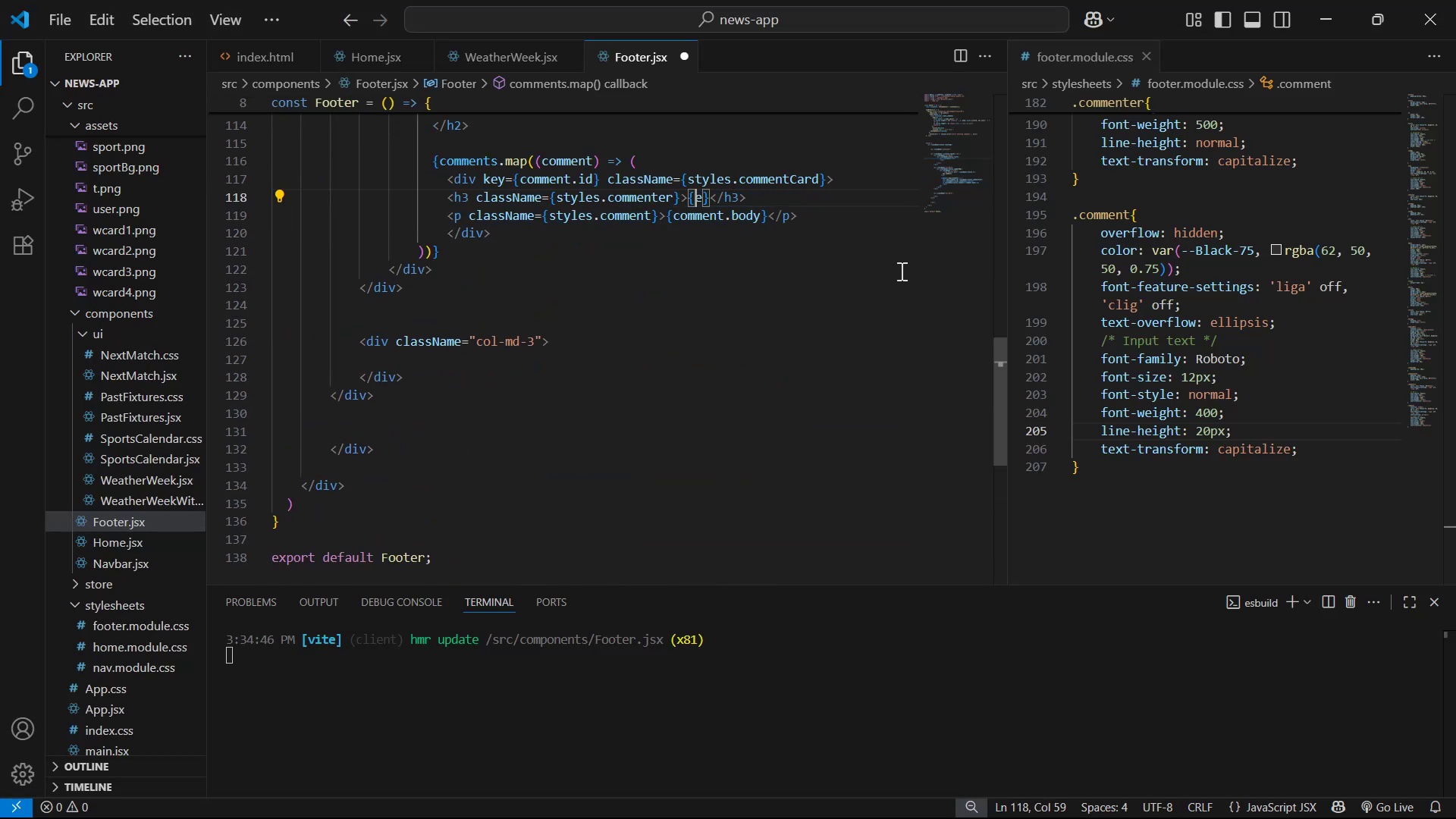 
key(ArrowRight)
 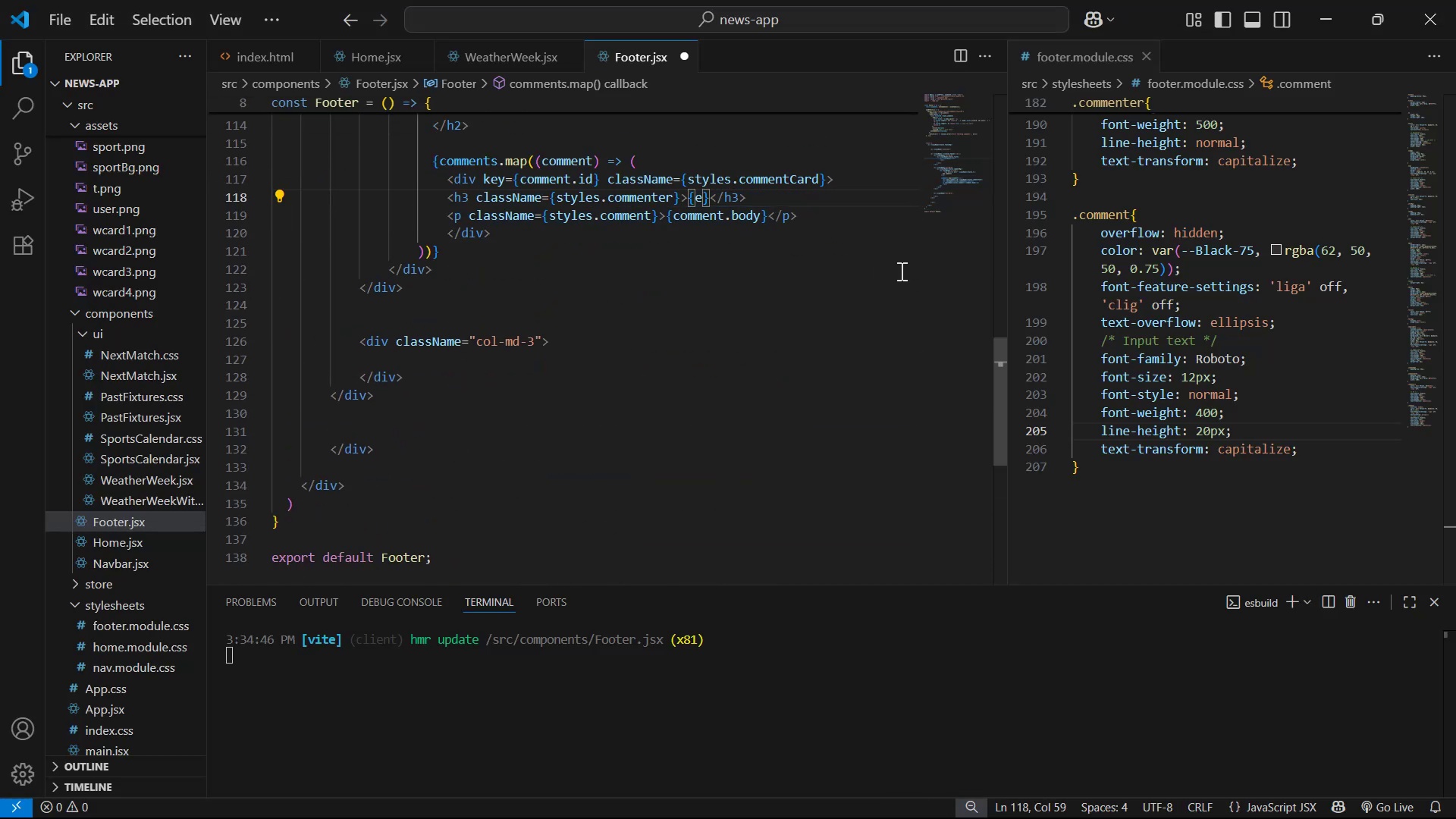 
key(Backspace)
 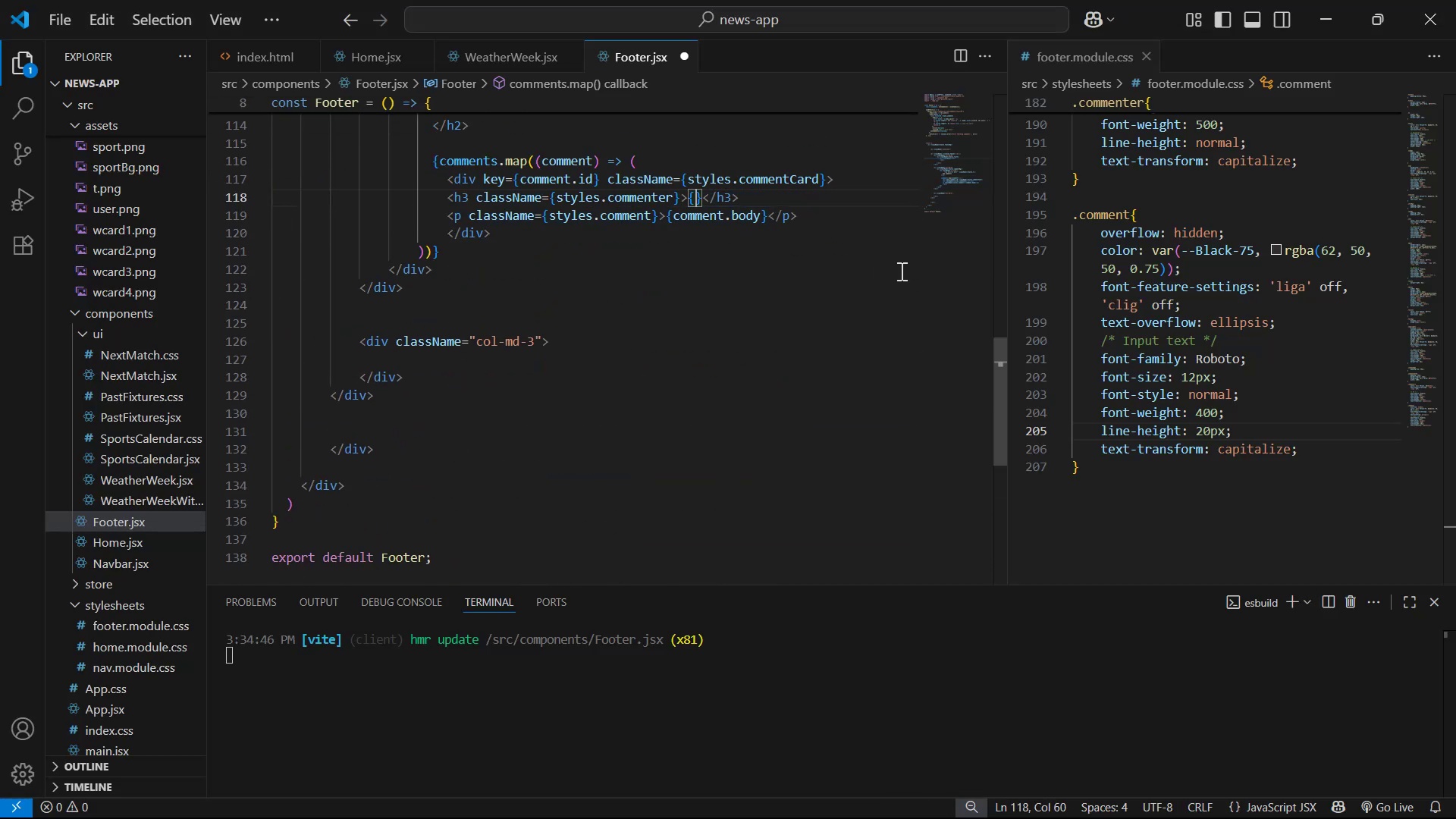 
key(Control+V)
 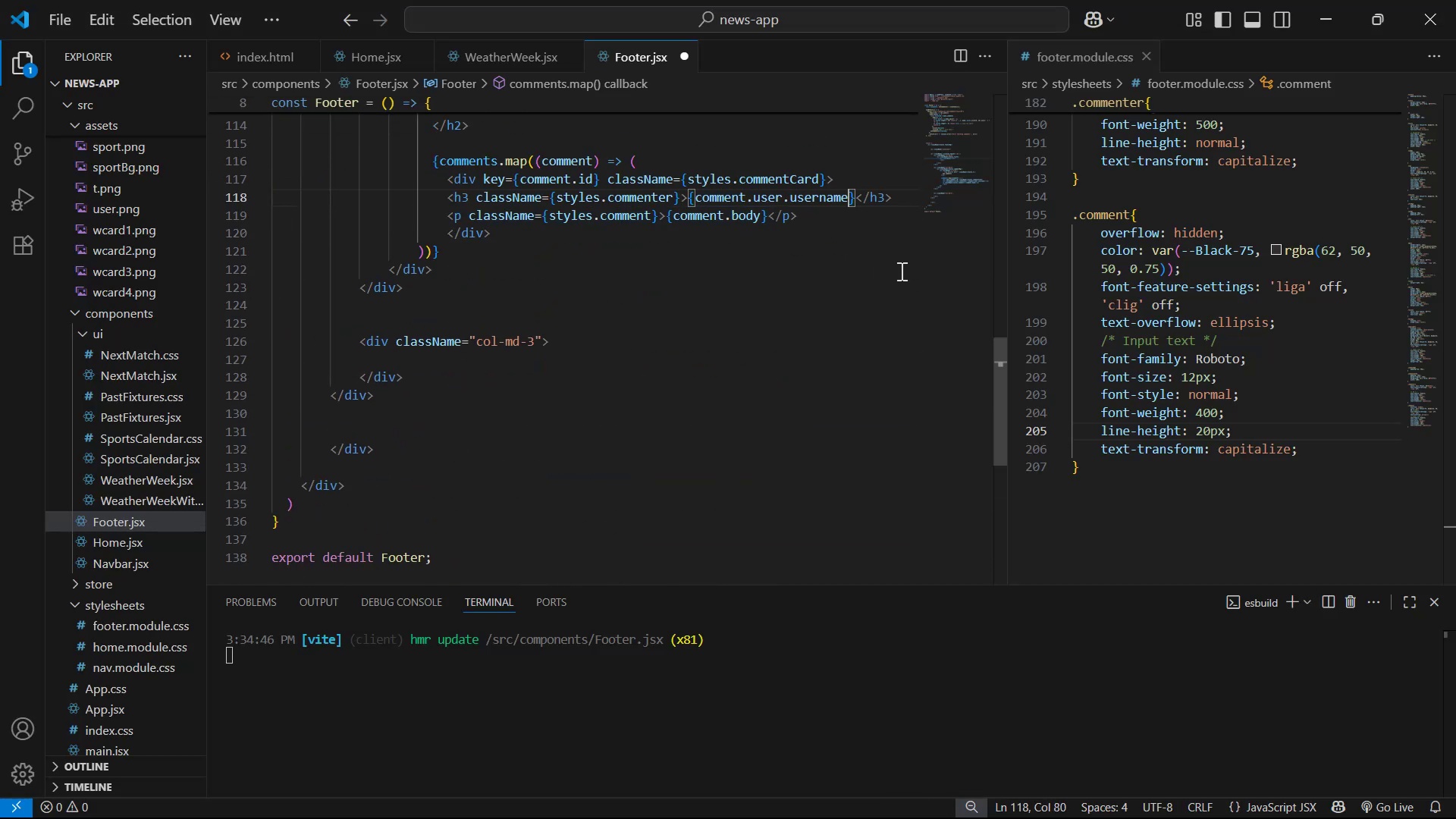 
key(Control+S)
 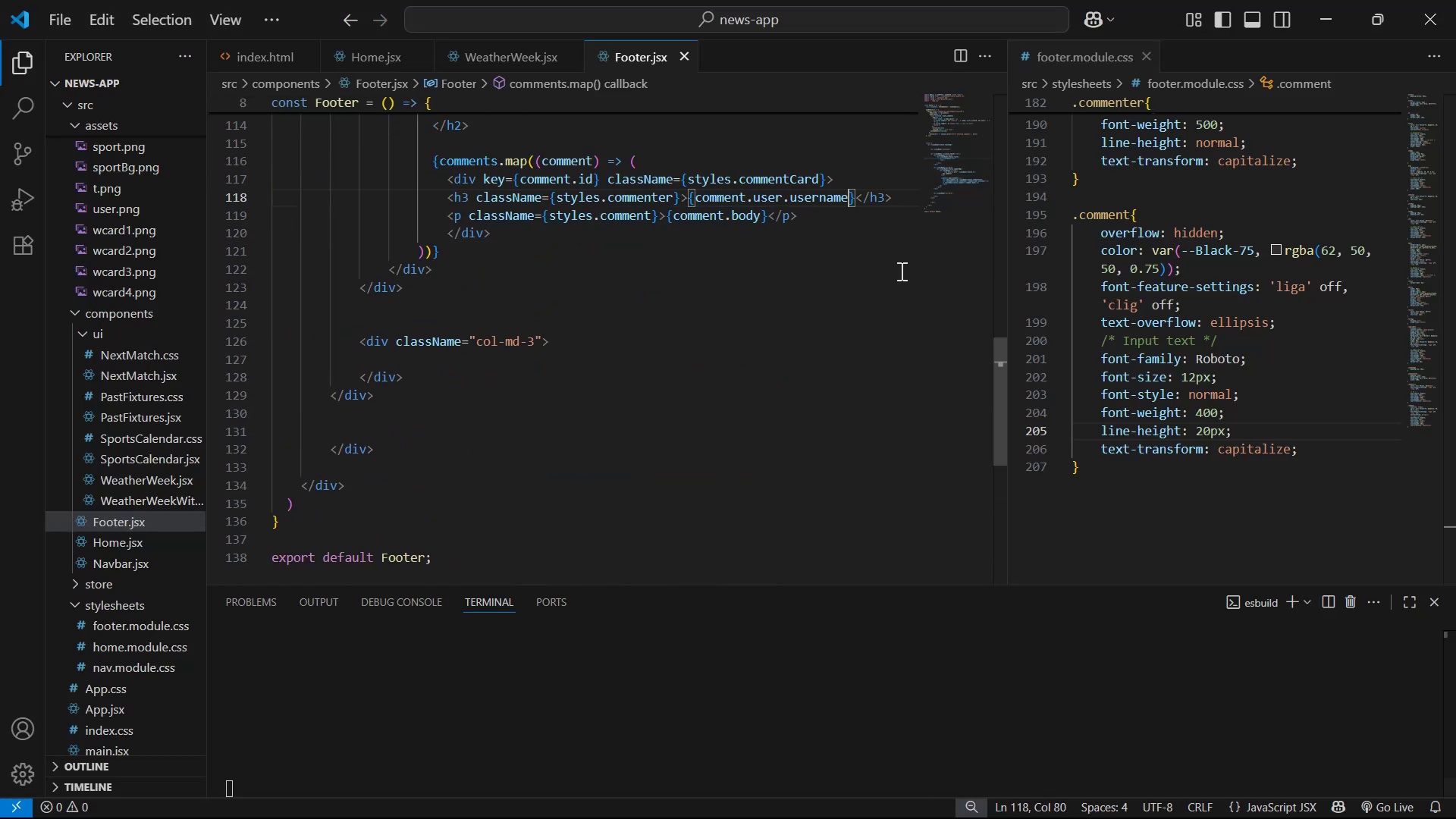 
key(Alt+AltLeft)
 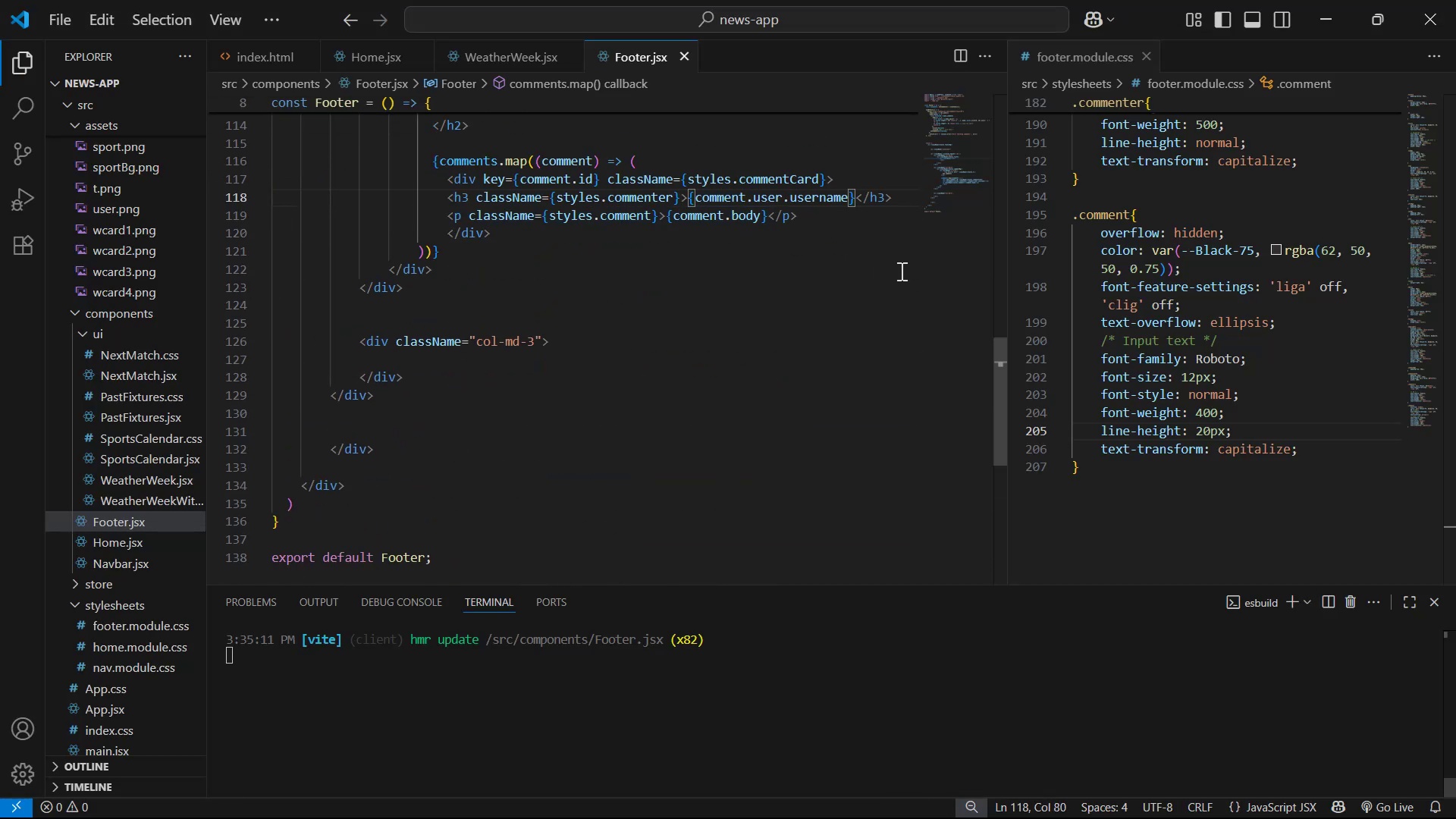 
key(Alt+Tab)
 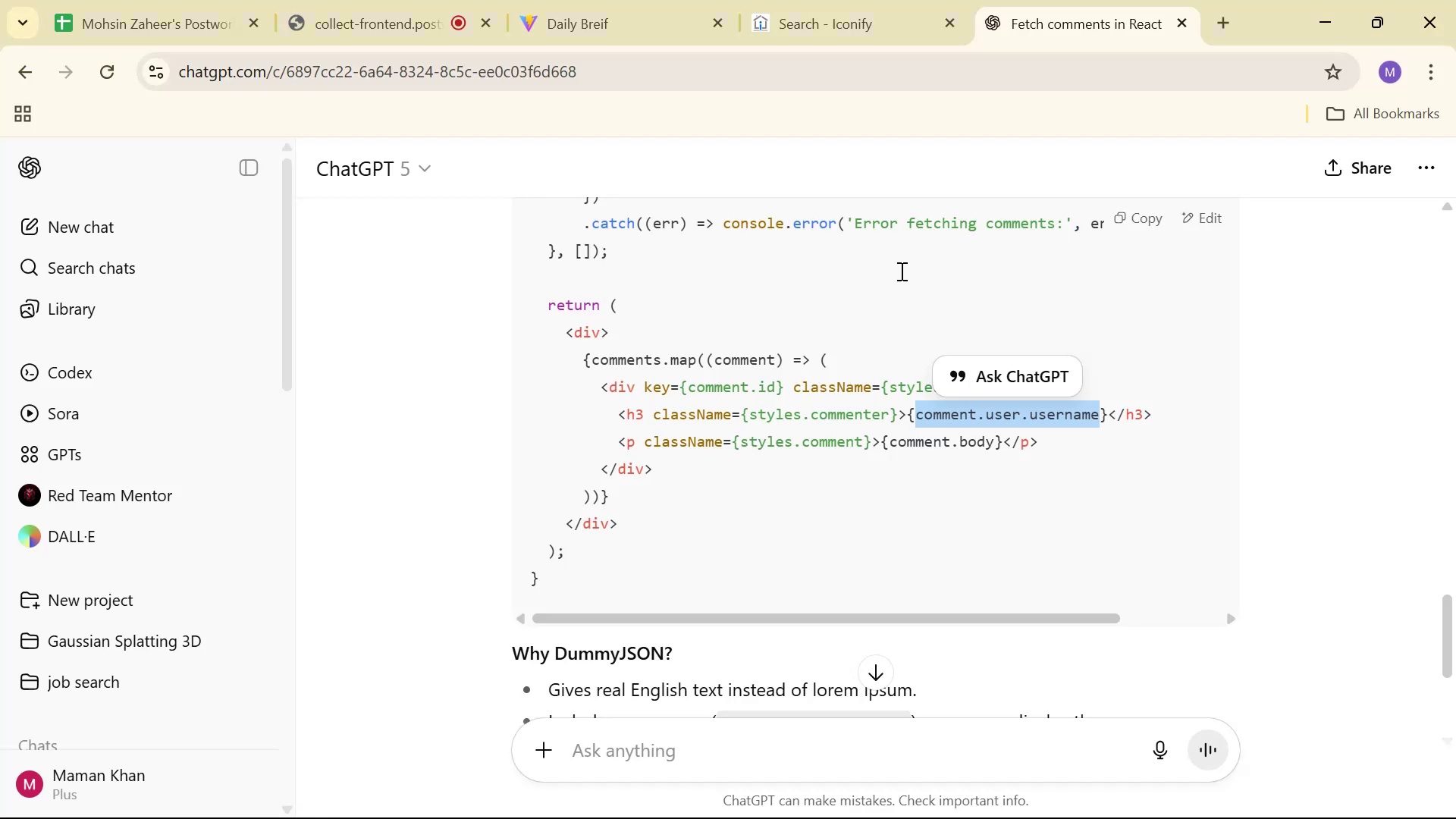 
key(Alt+AltLeft)
 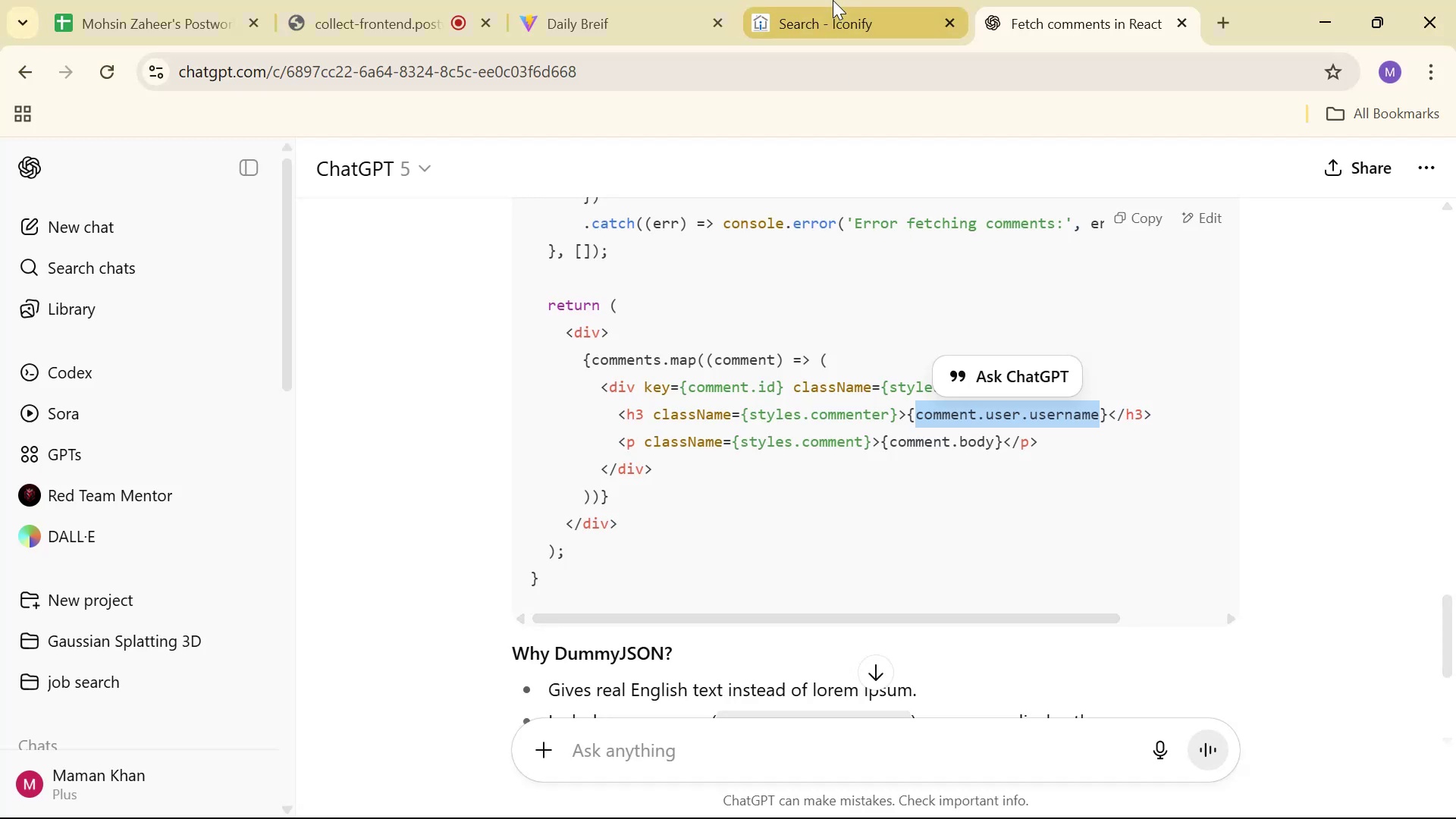 
left_click([608, 0])
 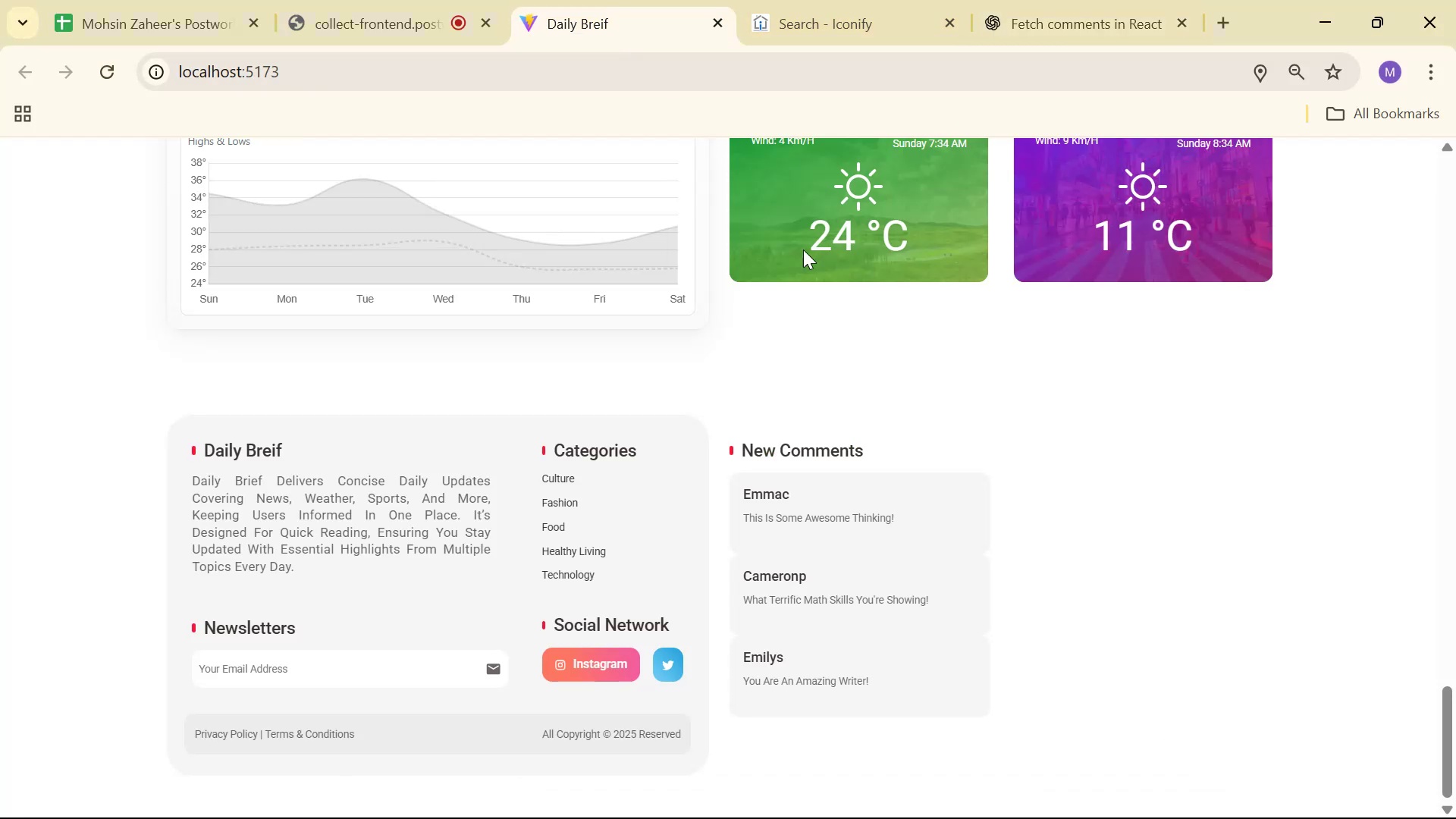 
scroll: coordinate [900, 235], scroll_direction: down, amount: 2.0
 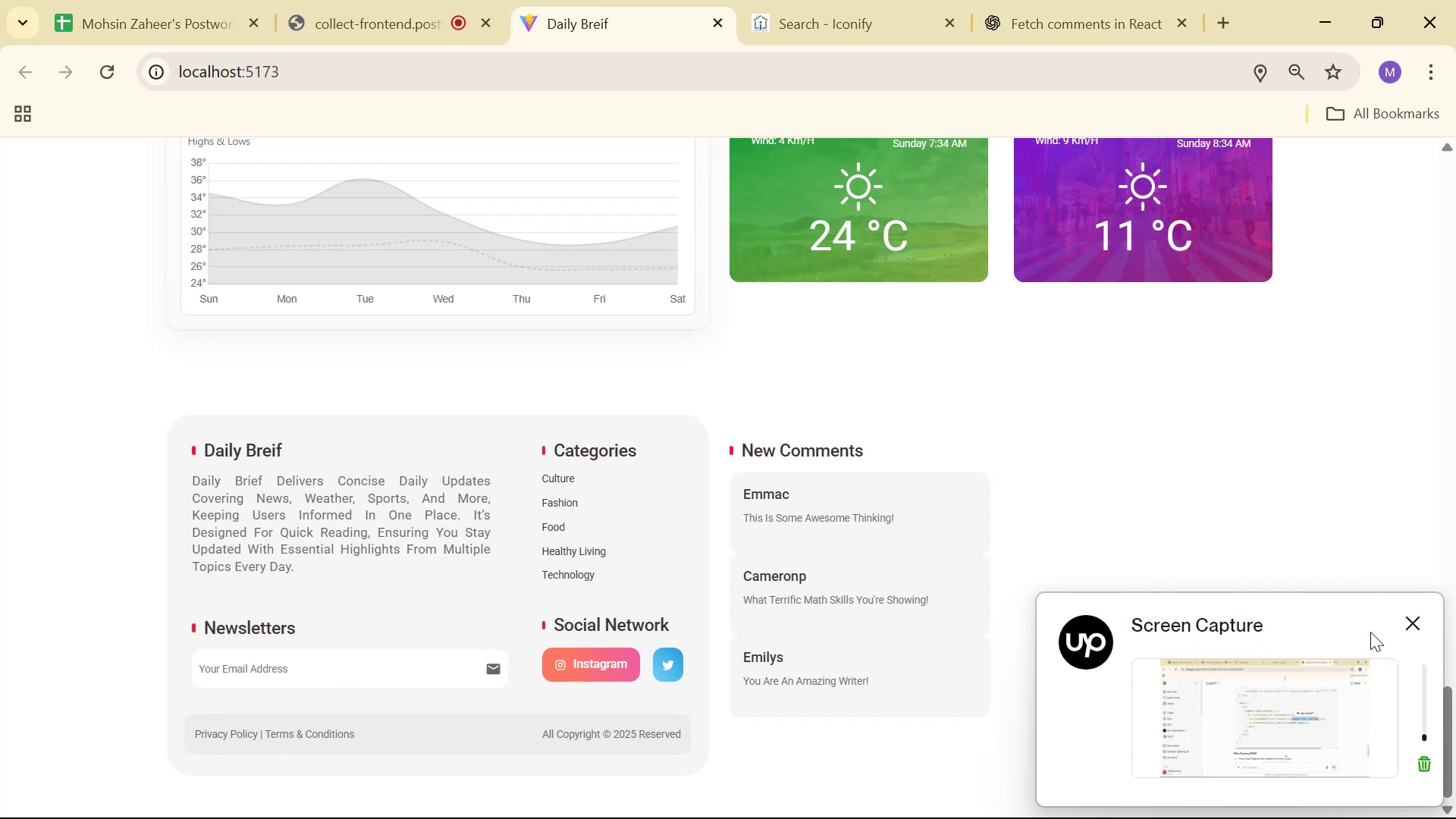 
left_click([1407, 619])
 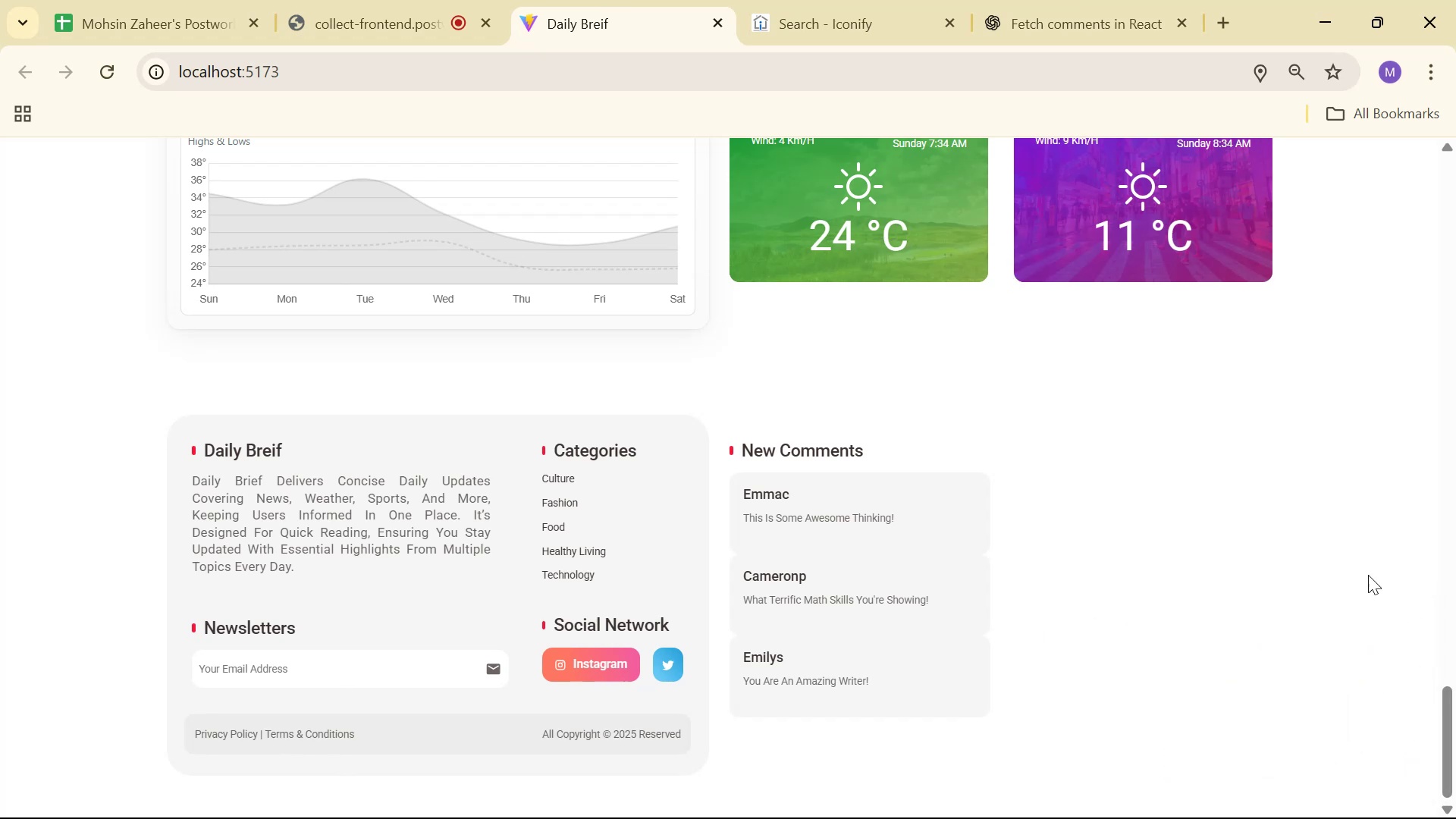 
key(Alt+AltLeft)
 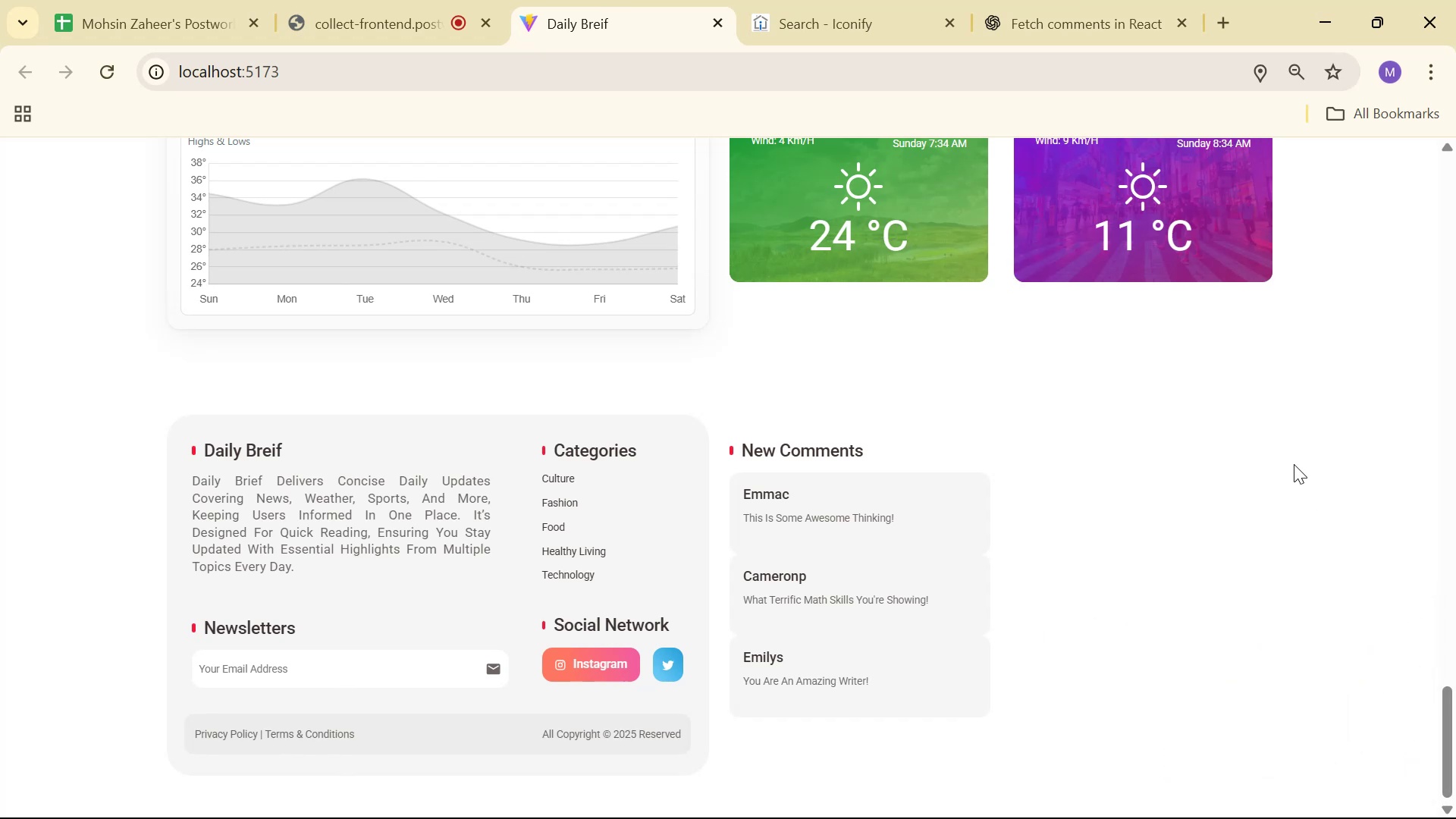 
key(Alt+Tab)
 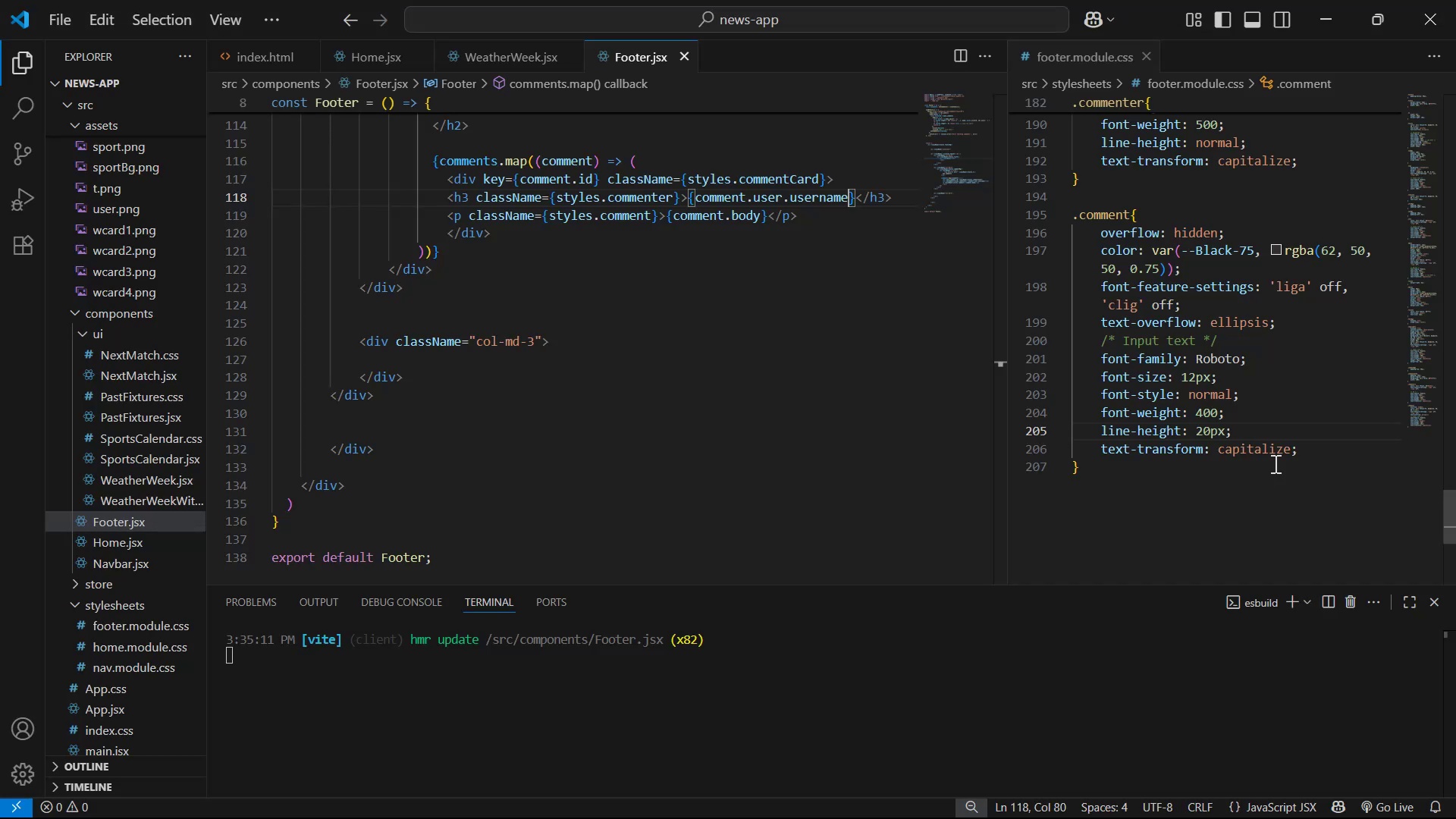 
left_click([1316, 447])
 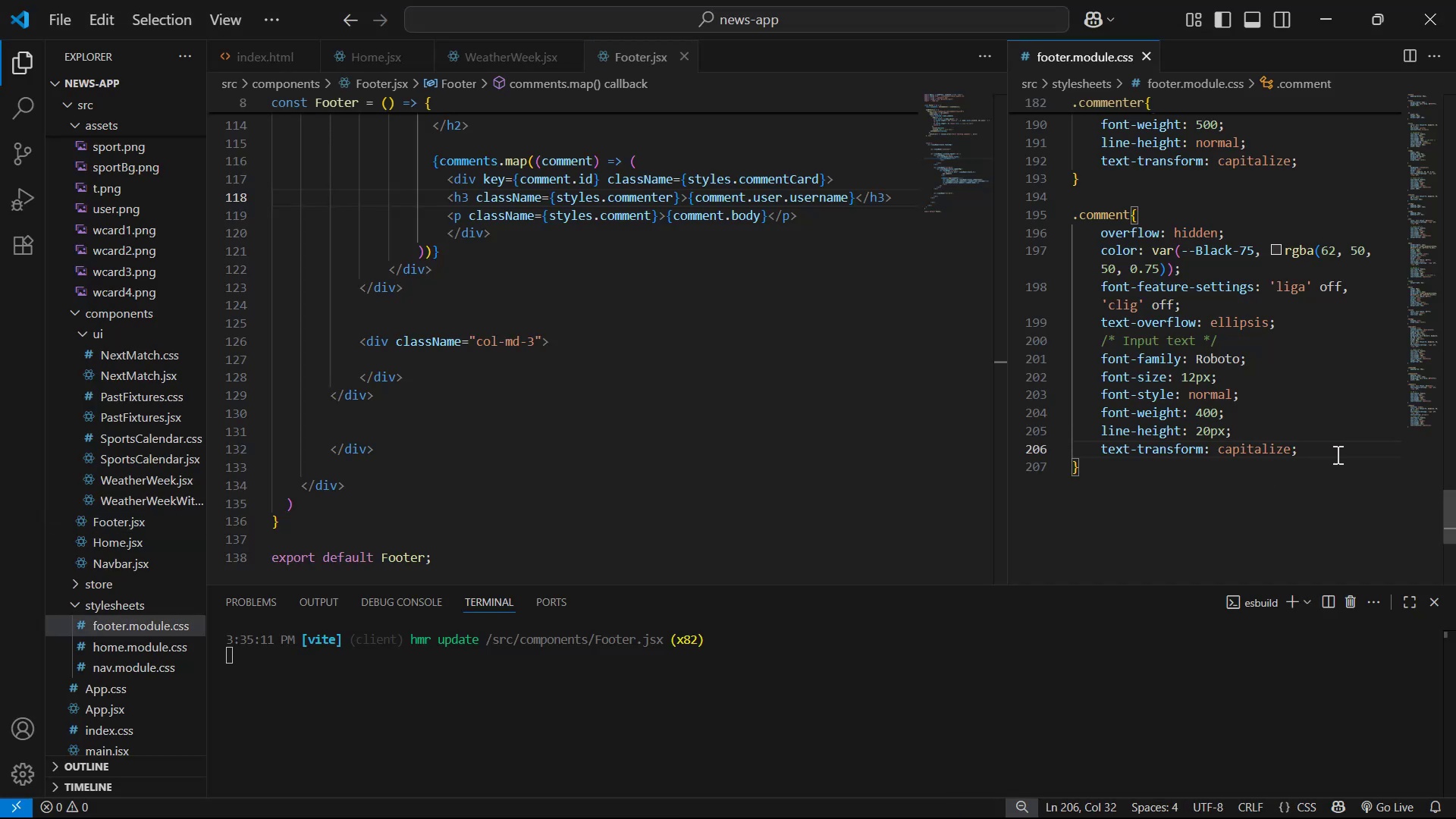 
scroll: coordinate [1319, 407], scroll_direction: up, amount: 7.0
 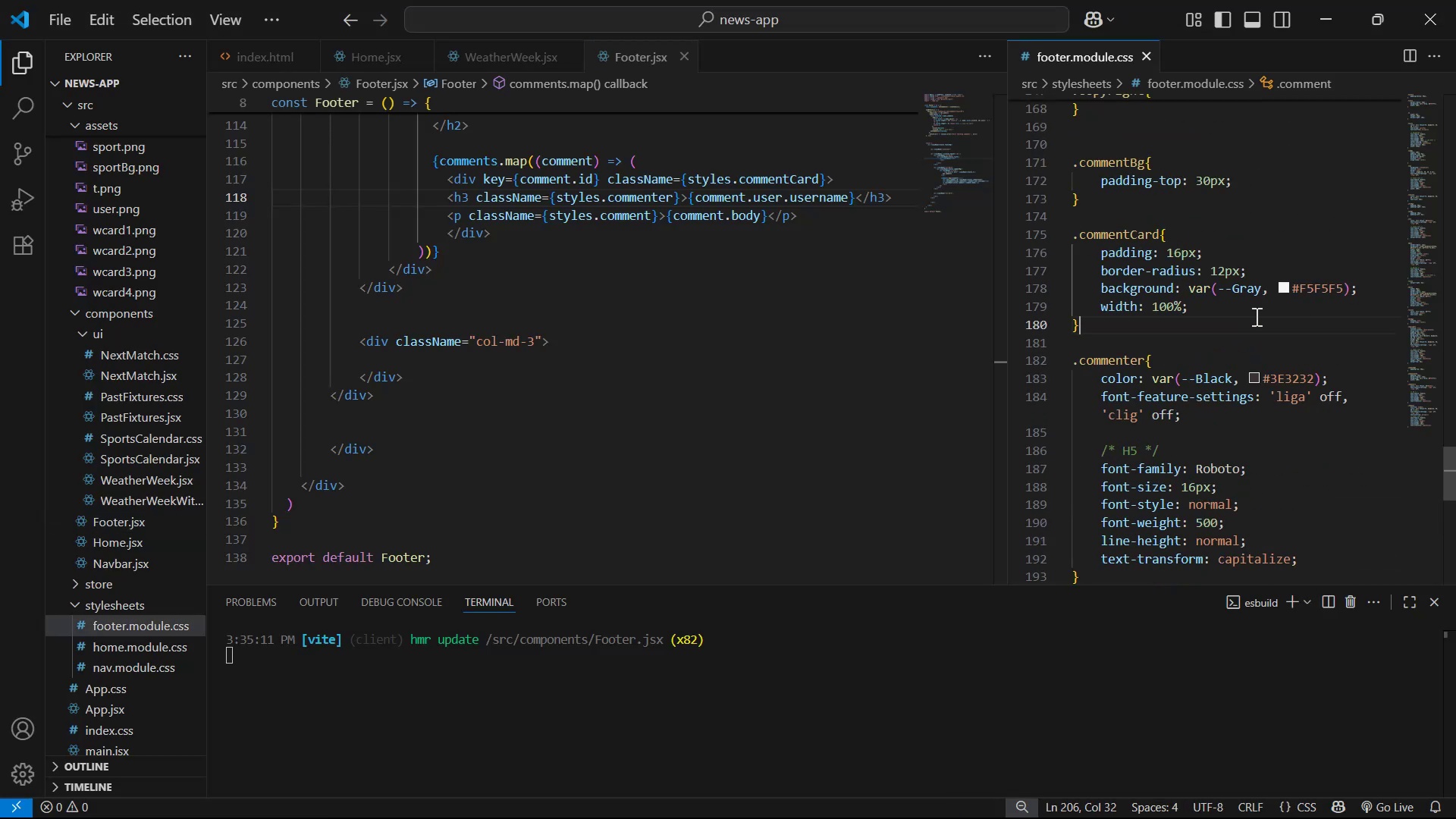 
double_click([1256, 307])
 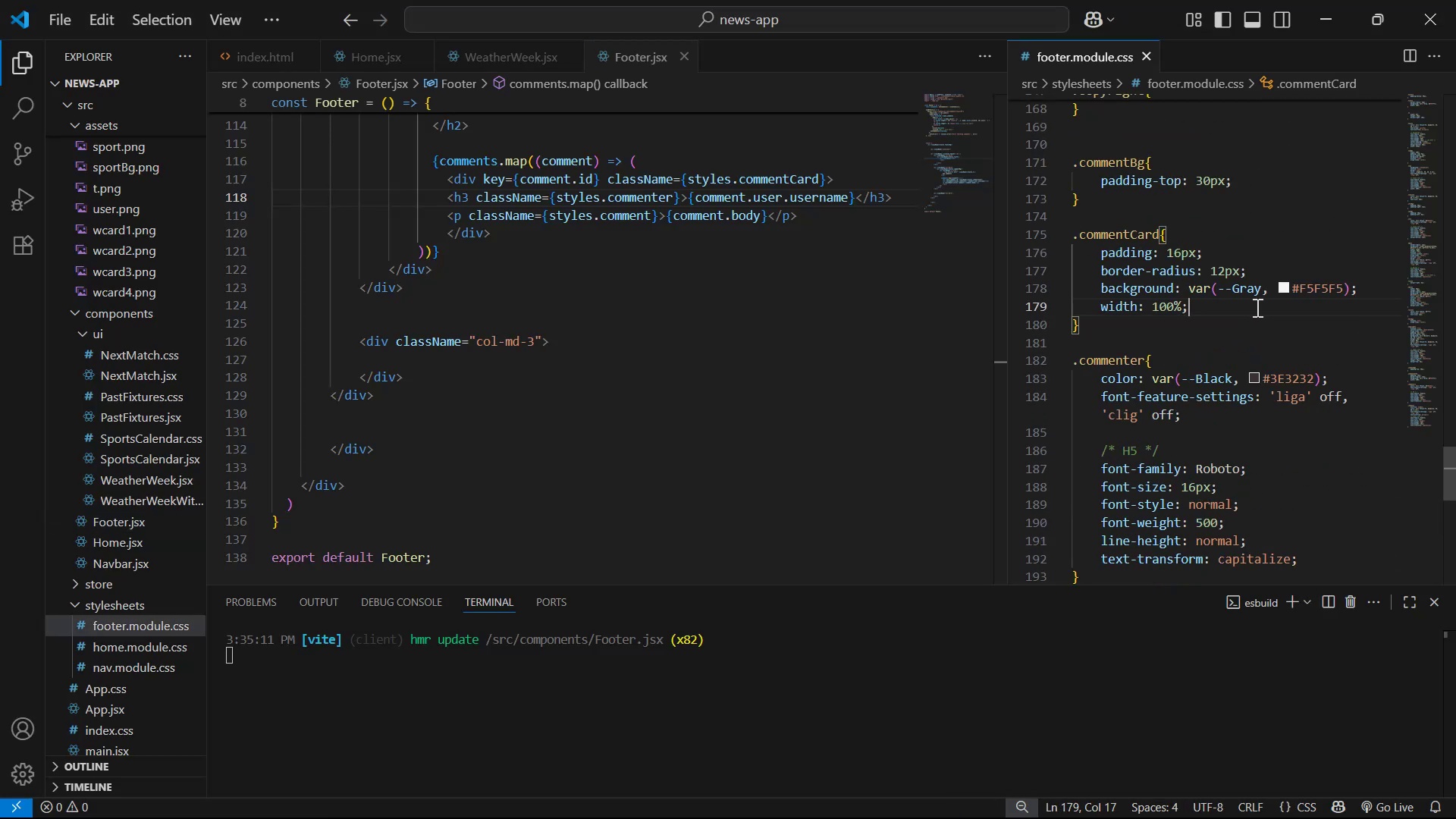 
key(Enter)
 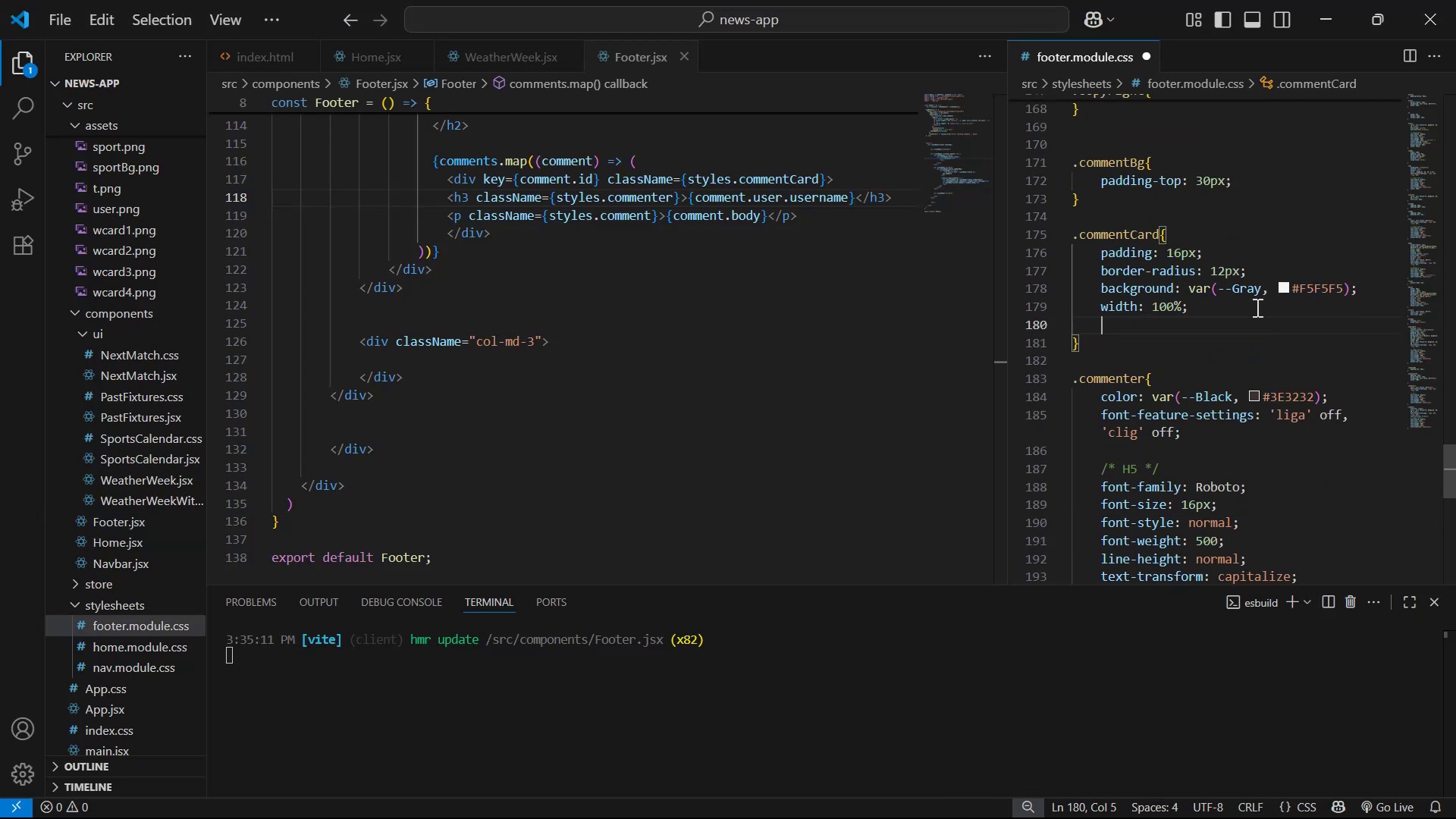 
type(ma)
 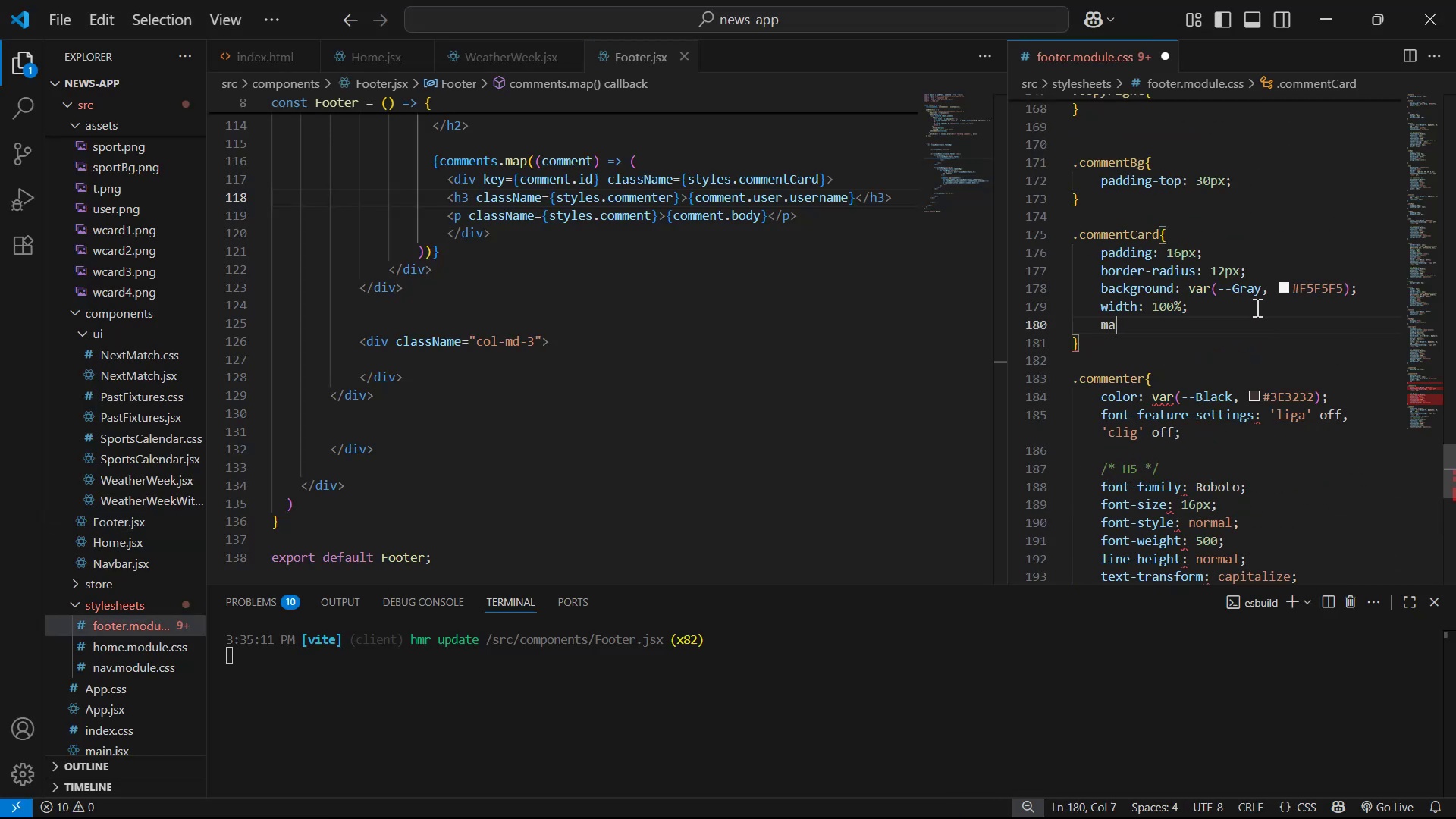 
key(ArrowDown)
 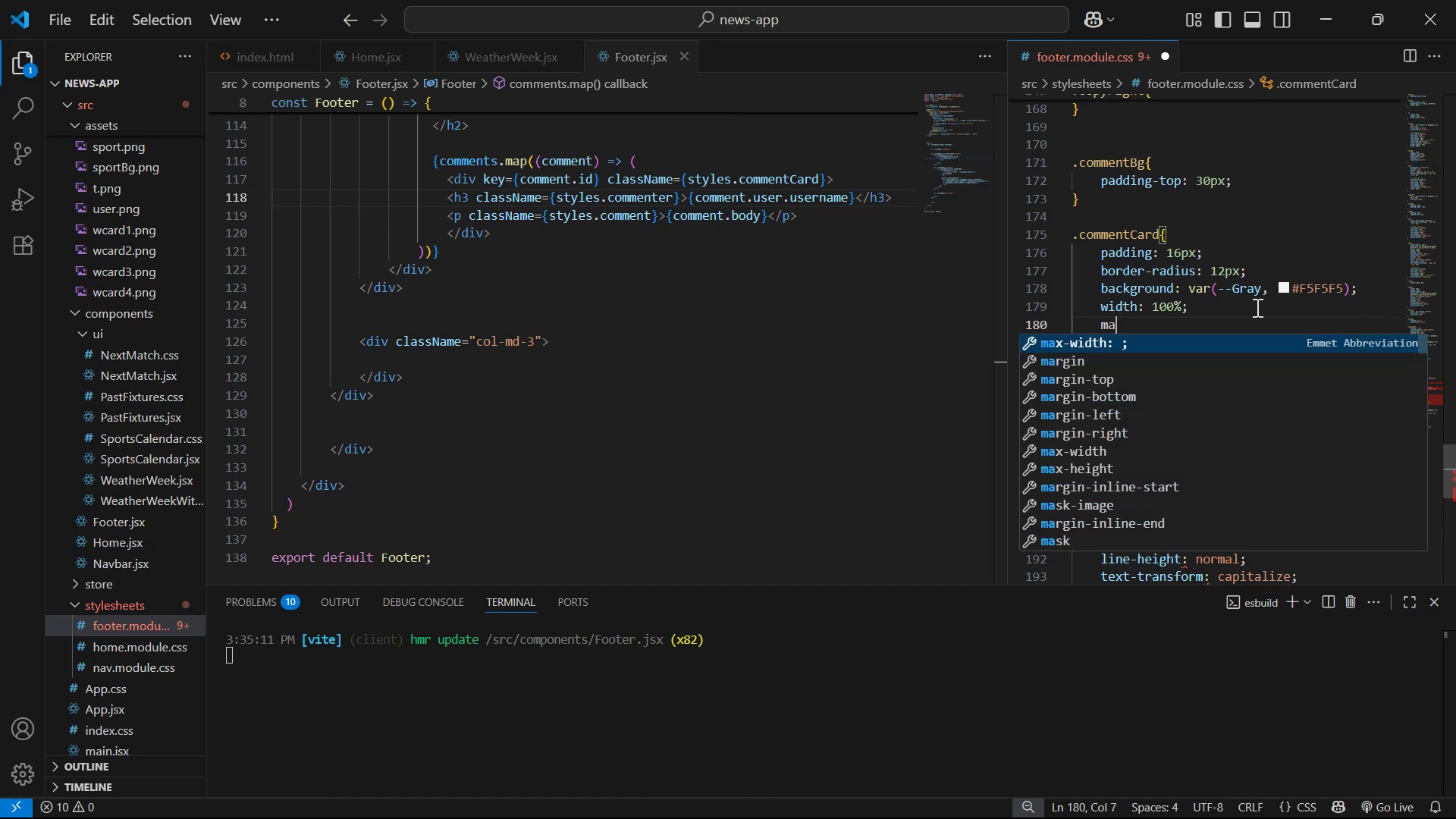 
key(ArrowDown)
 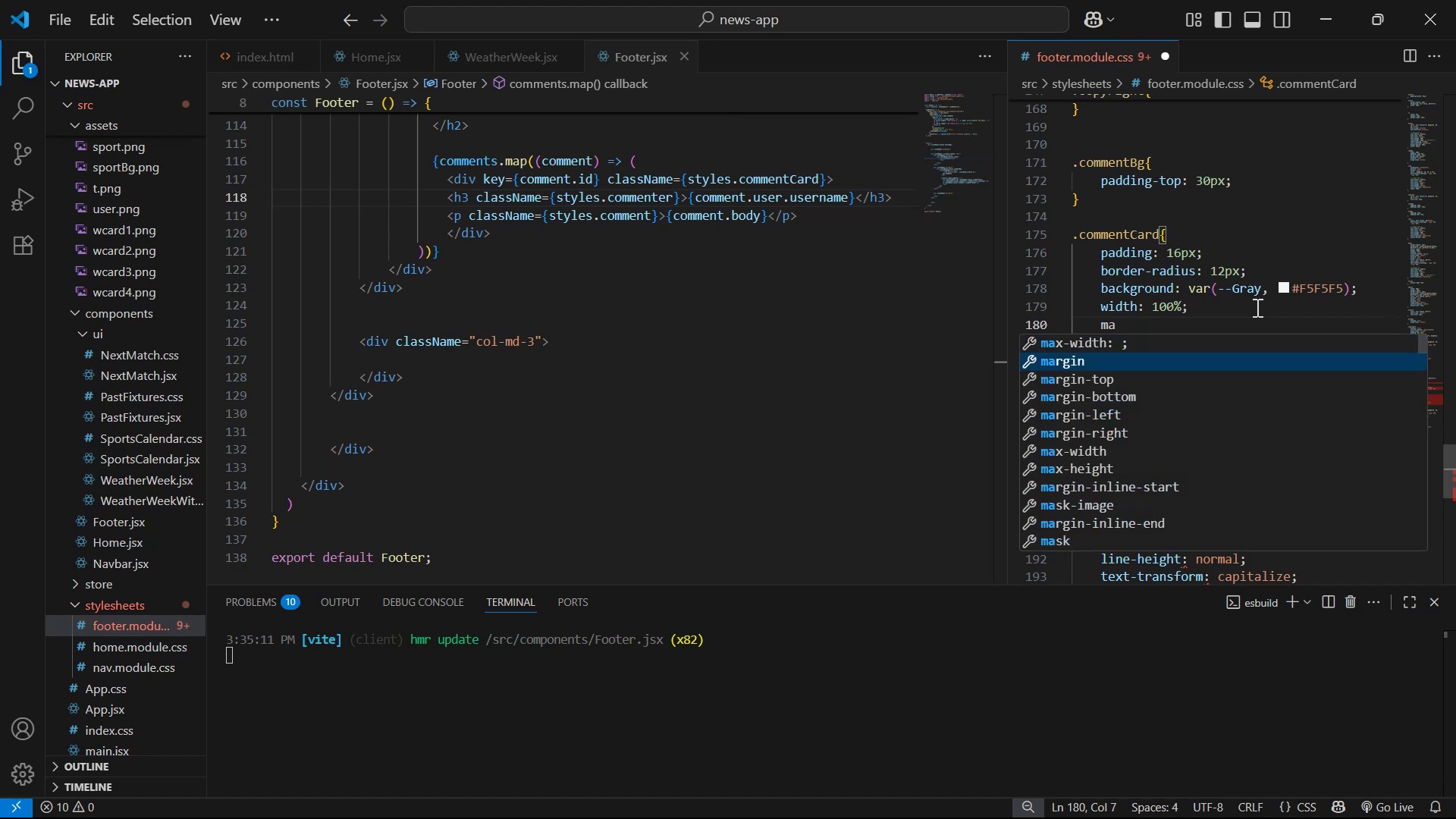 
key(ArrowDown)
 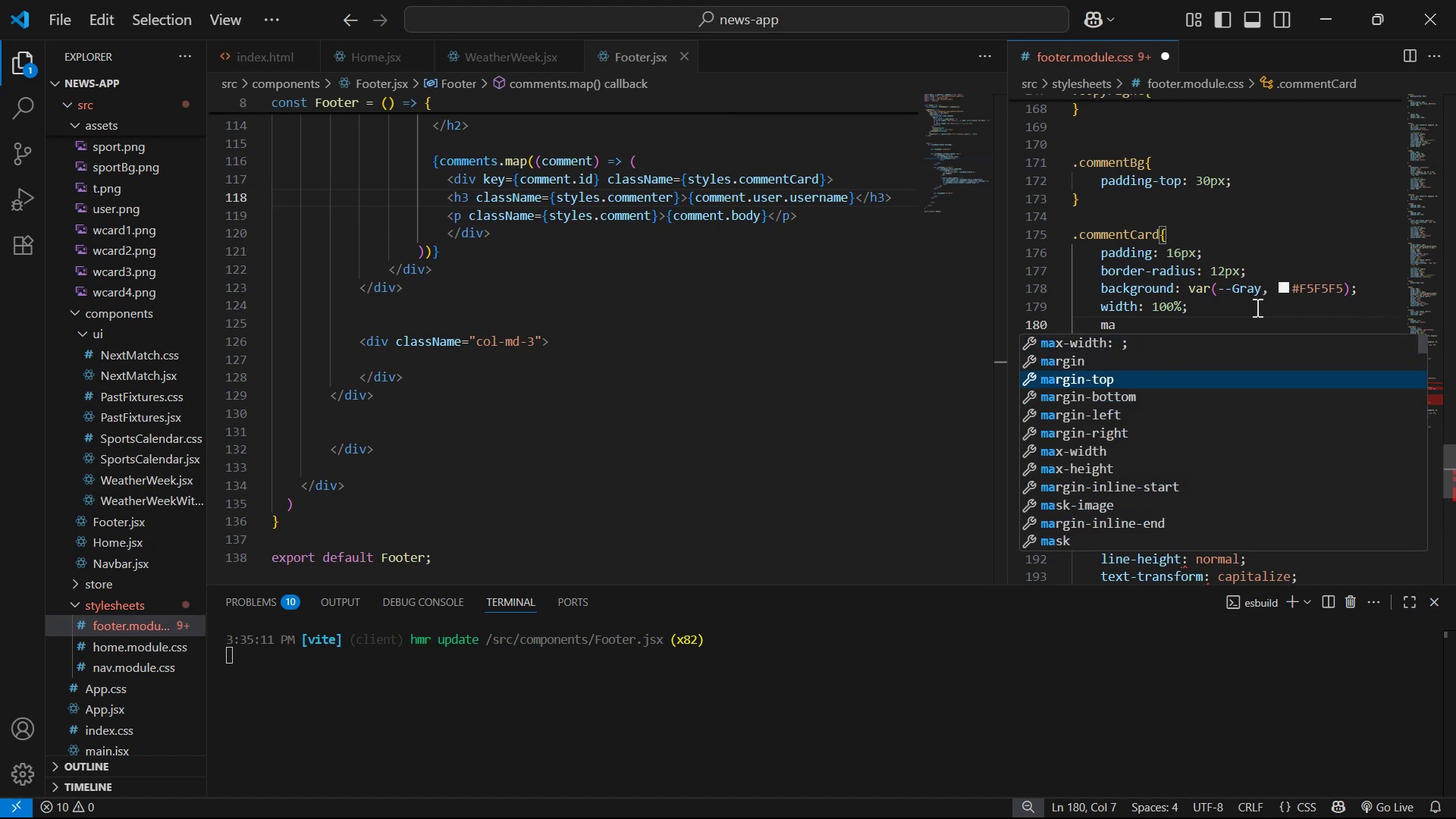 
key(Enter)
 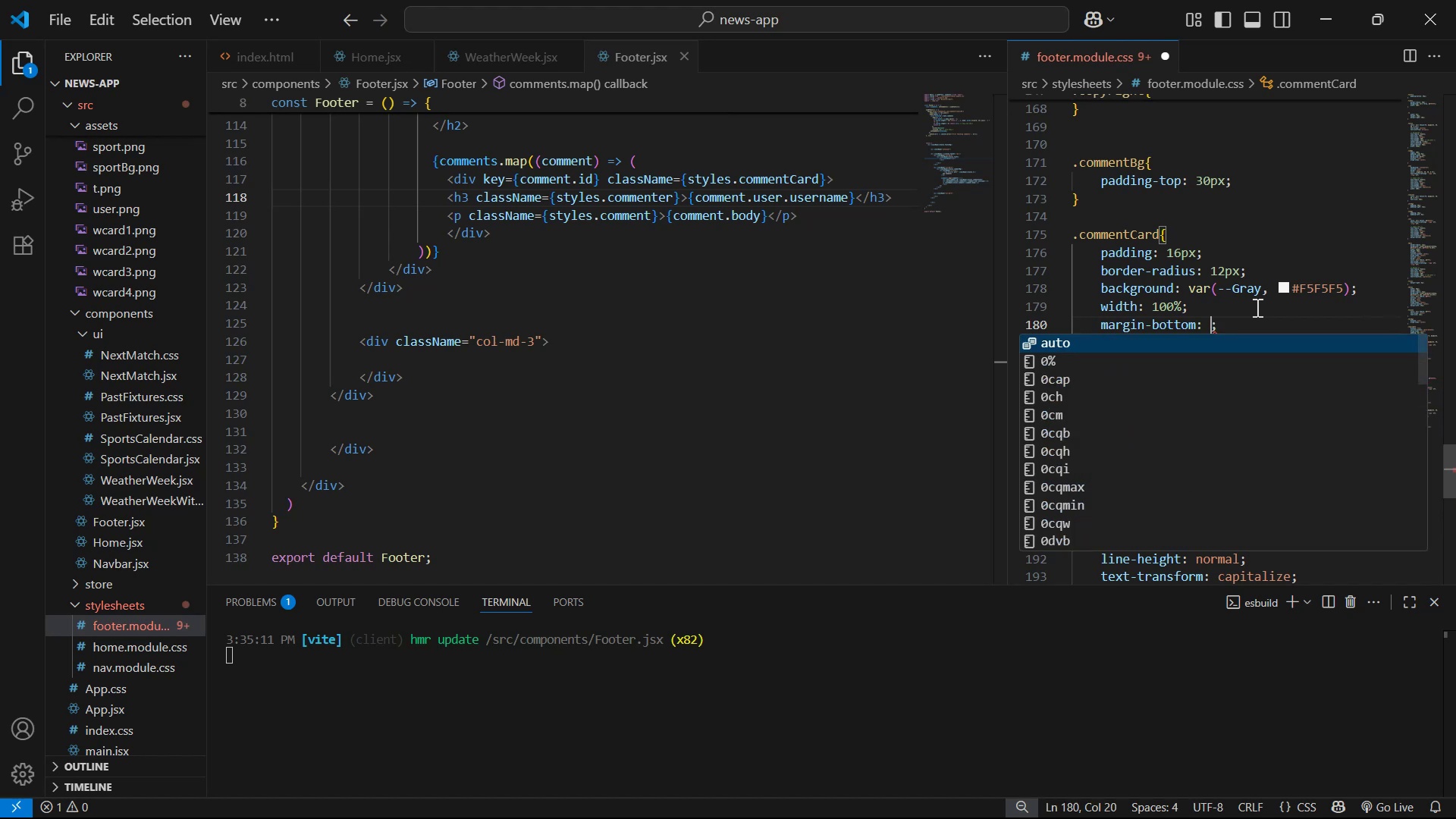 
type(20px)
 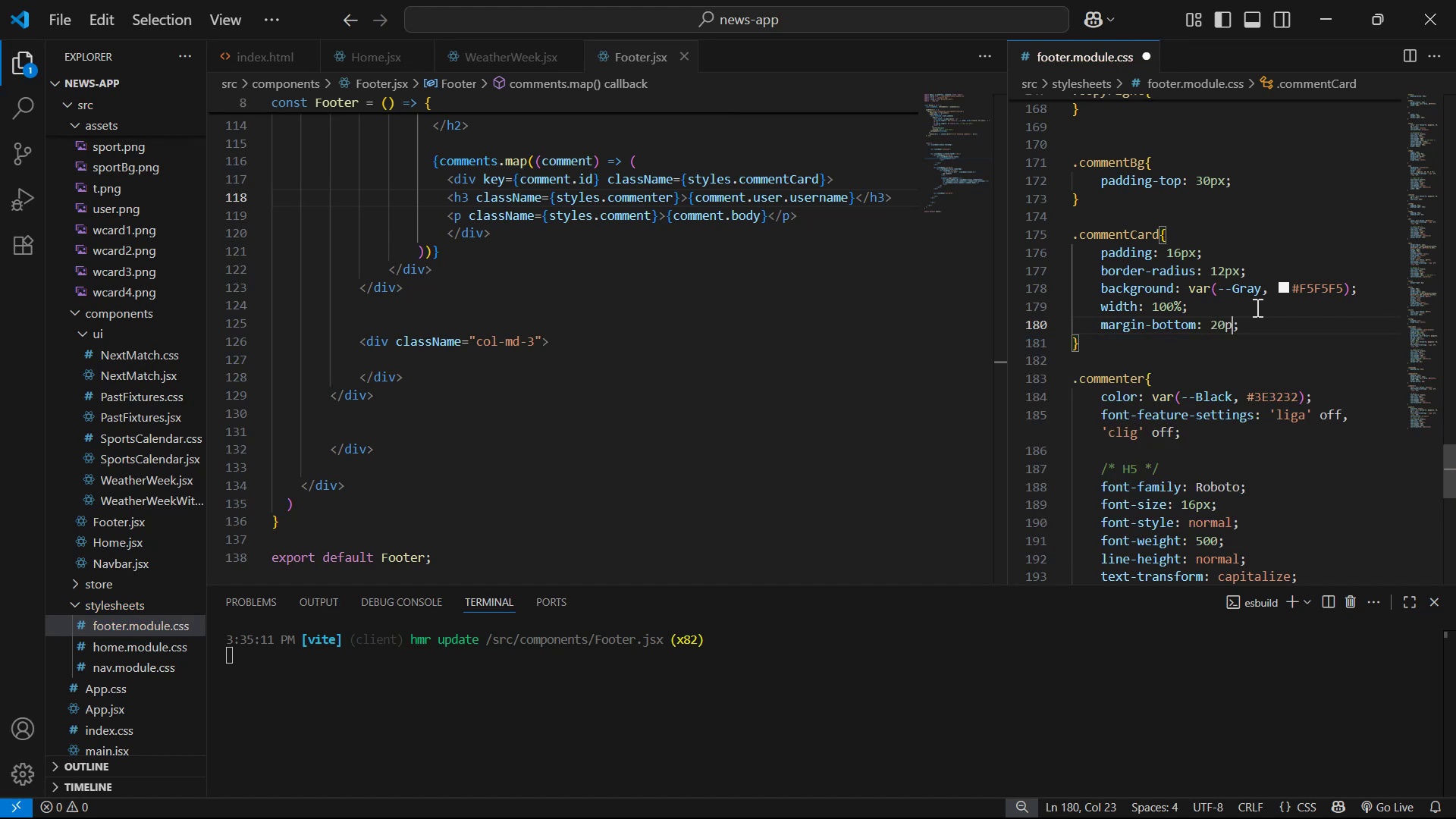 
key(Control+ControlLeft)
 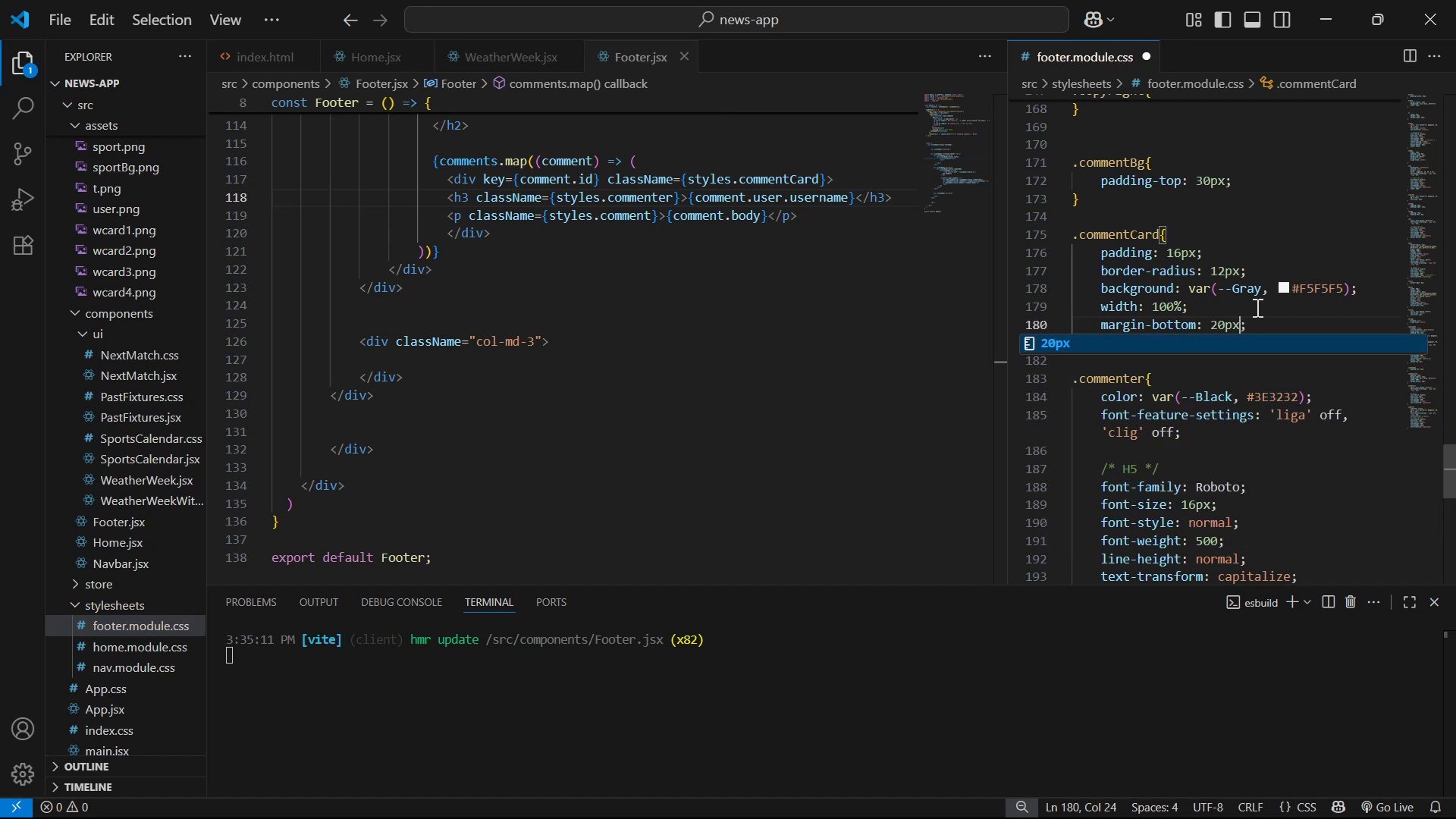 
key(Control+S)
 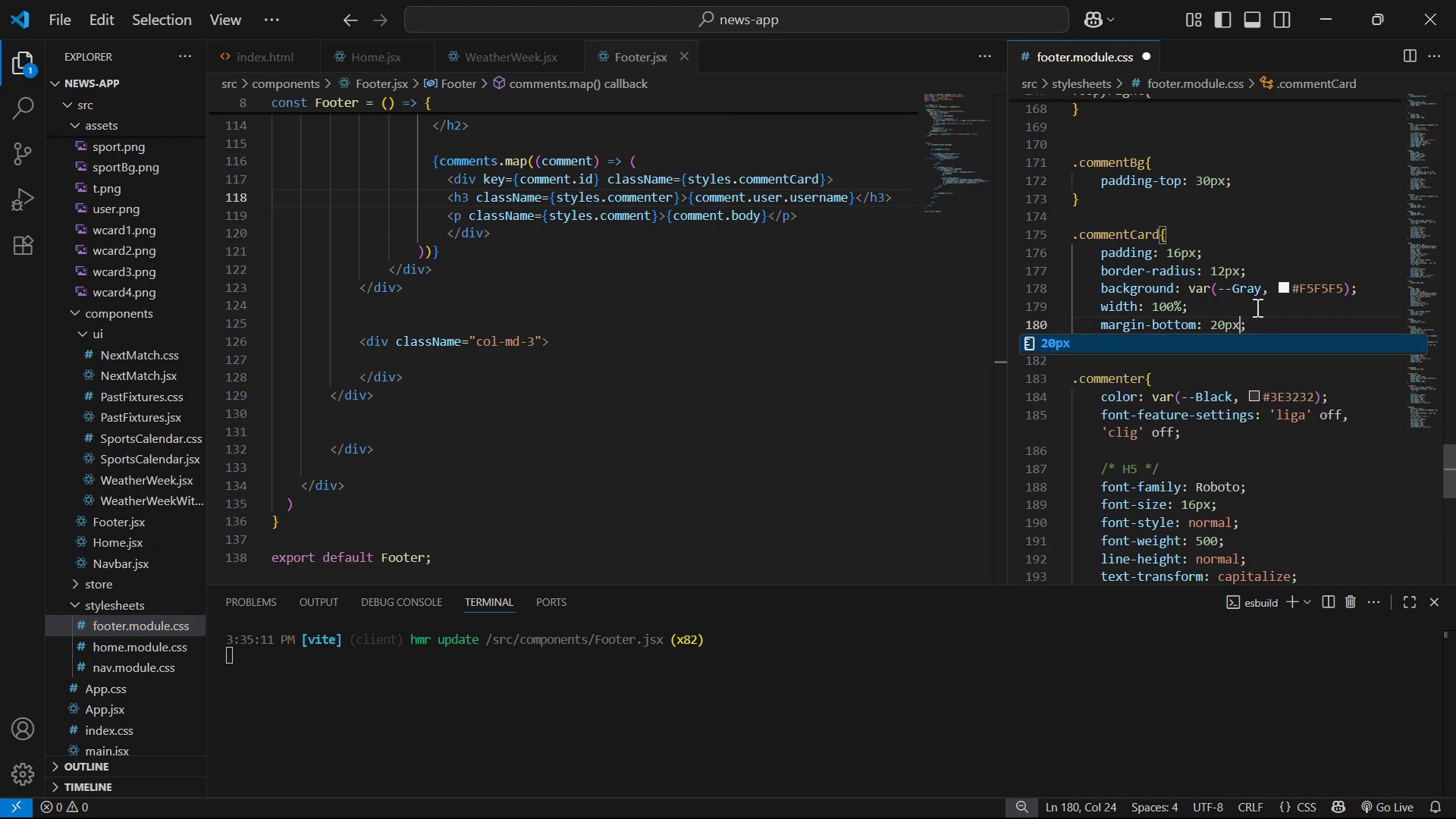 
key(Alt+AltLeft)
 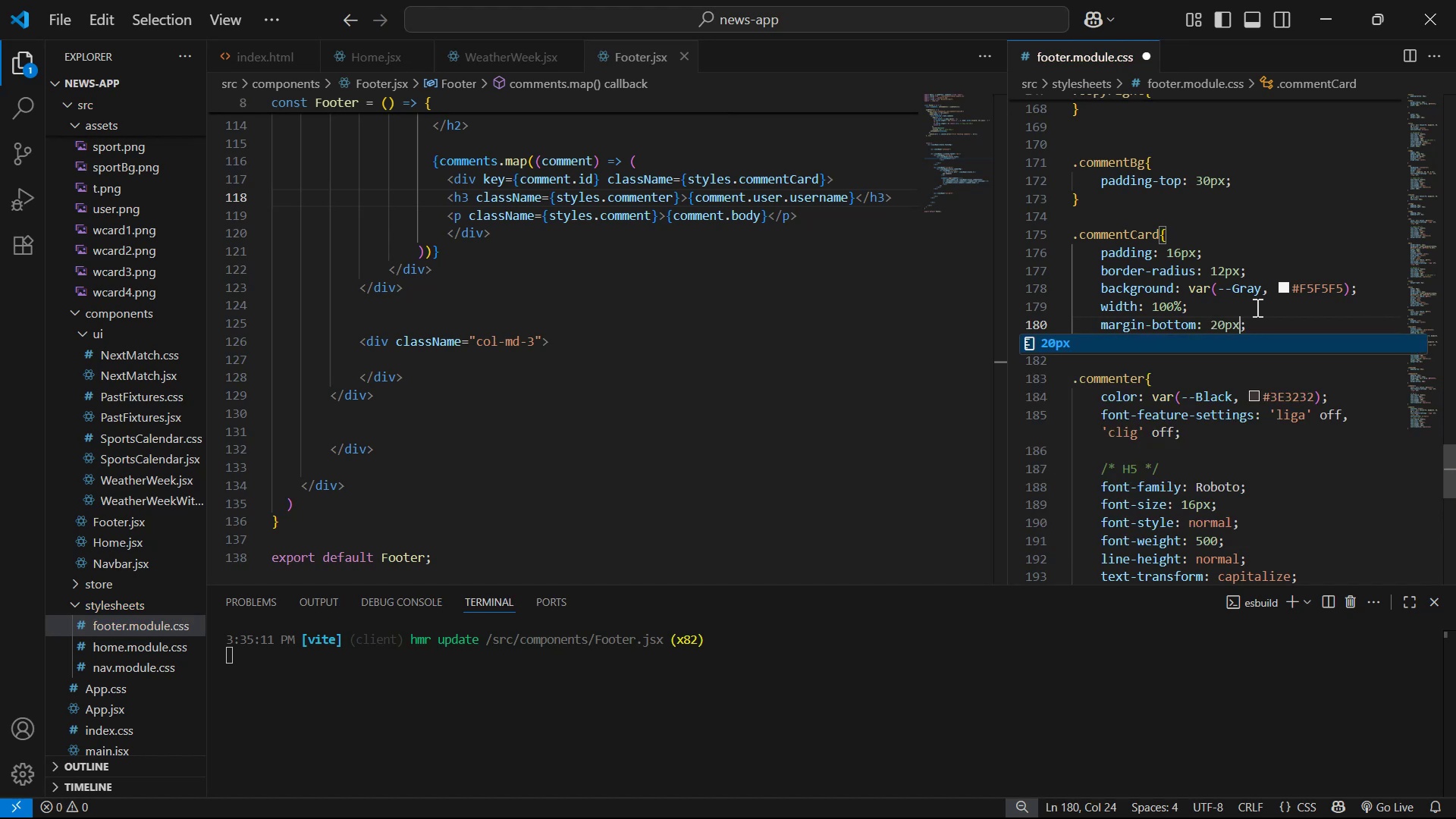 
key(Alt+Tab)
 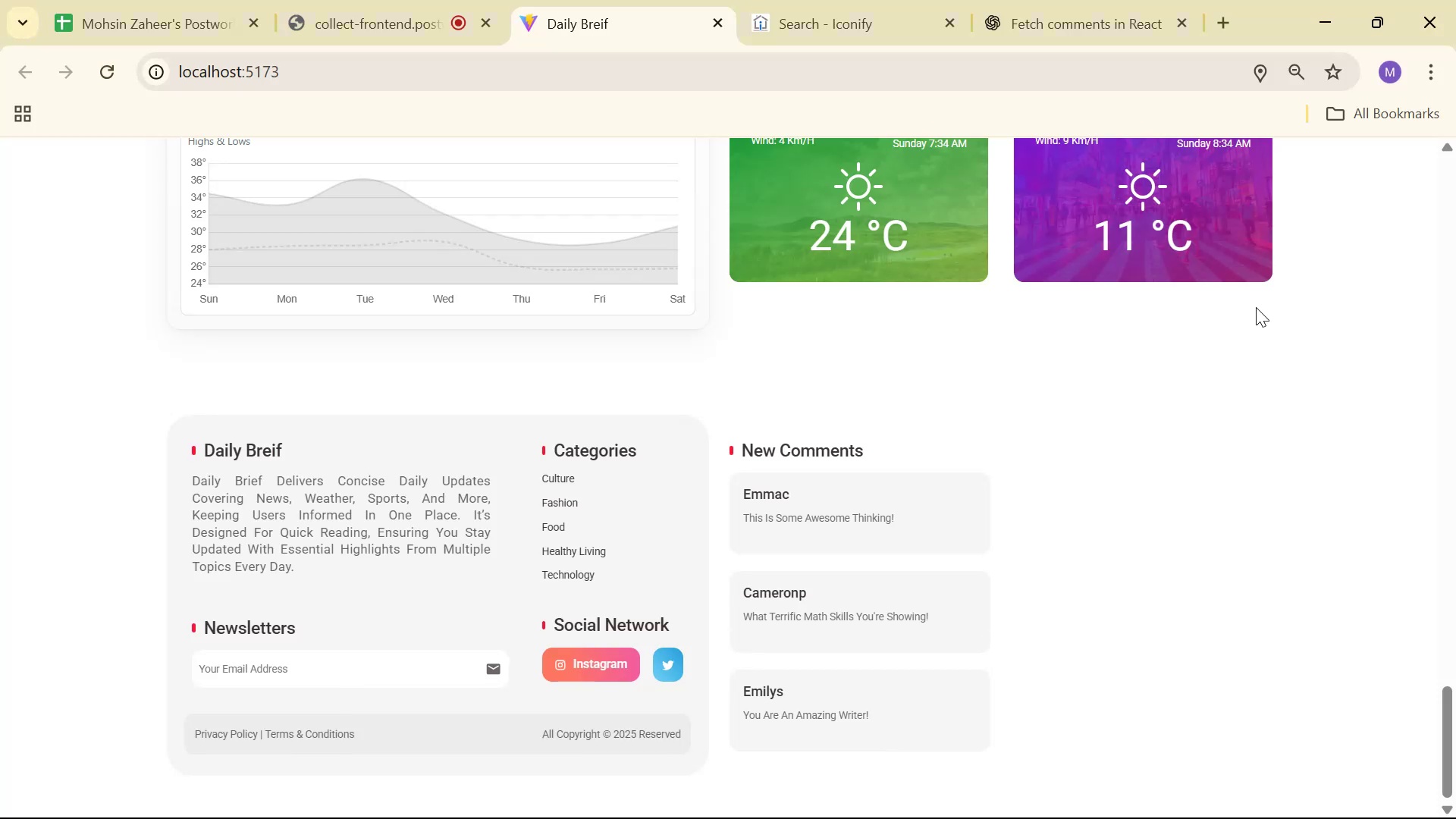 
scroll: coordinate [1221, 417], scroll_direction: down, amount: 3.0
 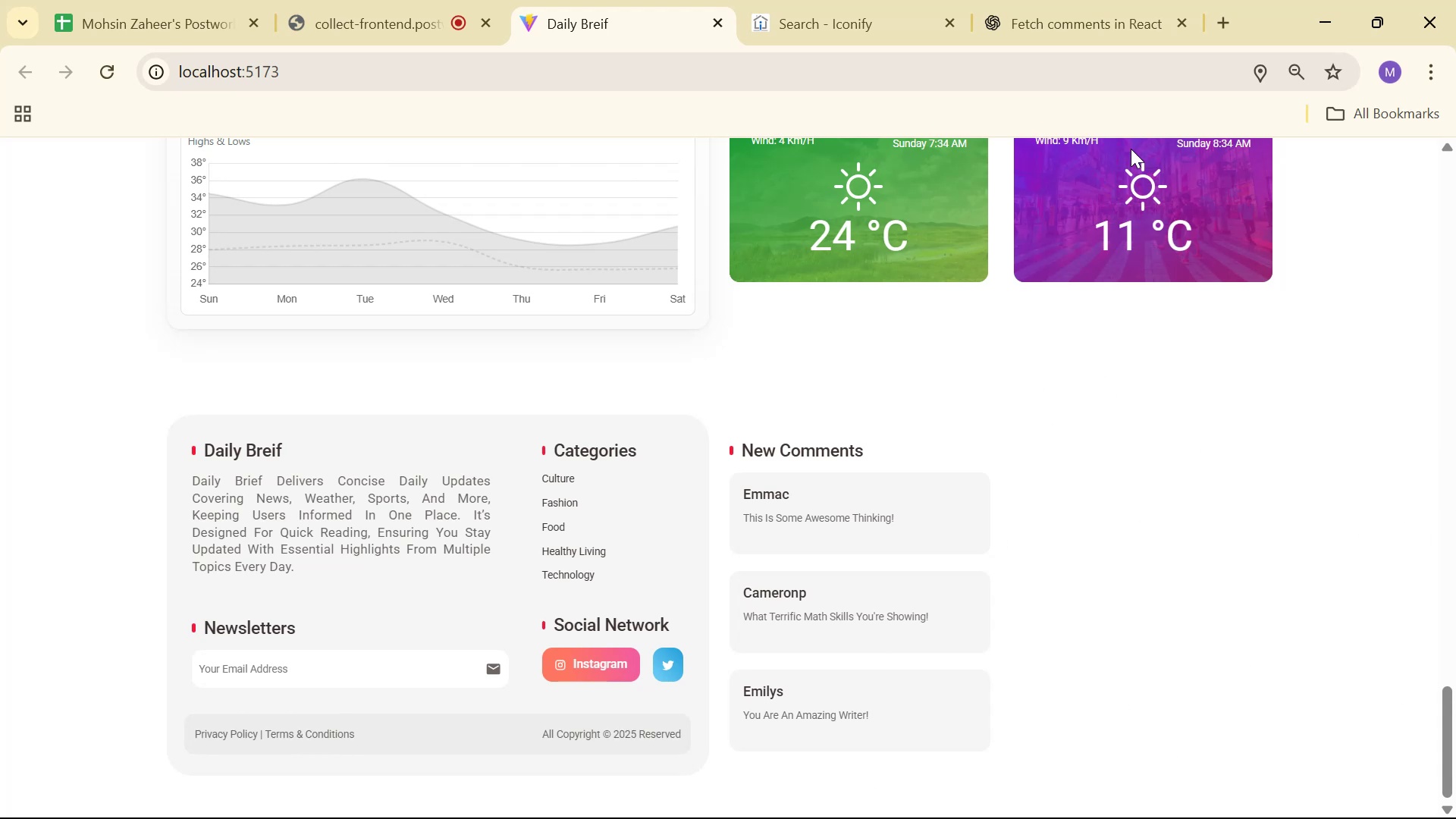 
wait(14.98)
 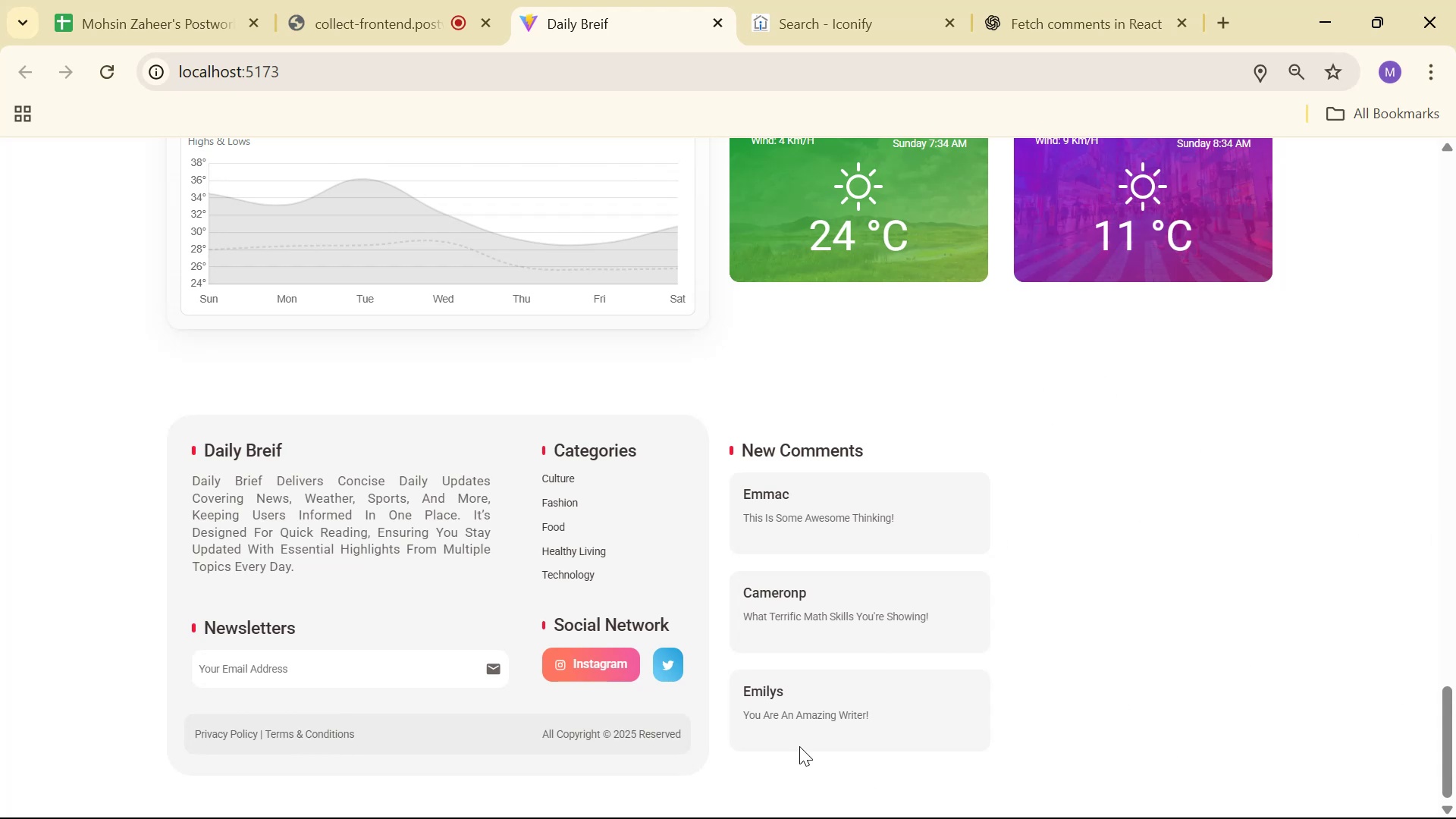 
key(Alt+Tab)
 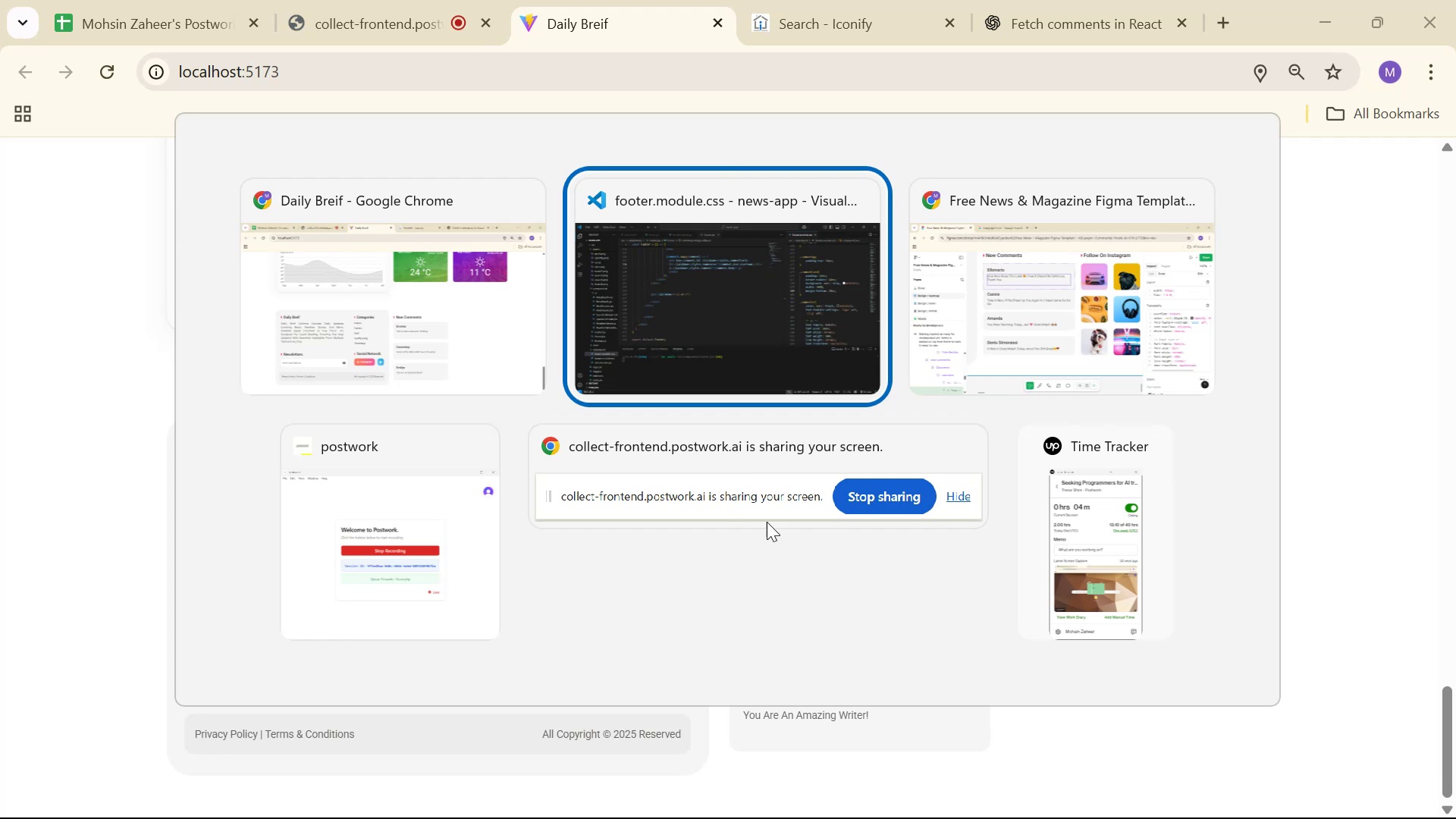 
scroll: coordinate [730, 442], scroll_direction: none, amount: 0.0
 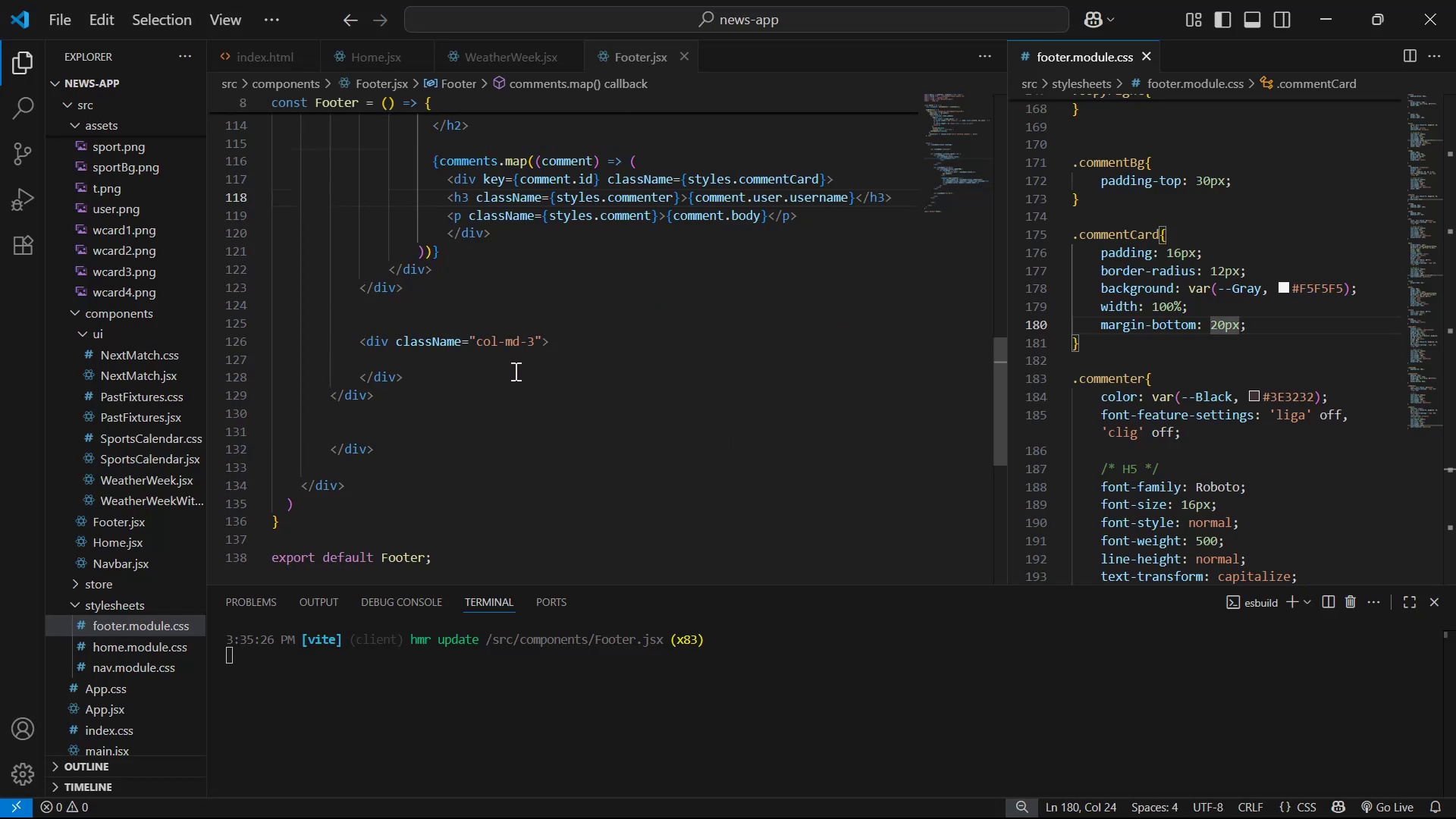 
scroll: coordinate [565, 369], scroll_direction: up, amount: 5.0
 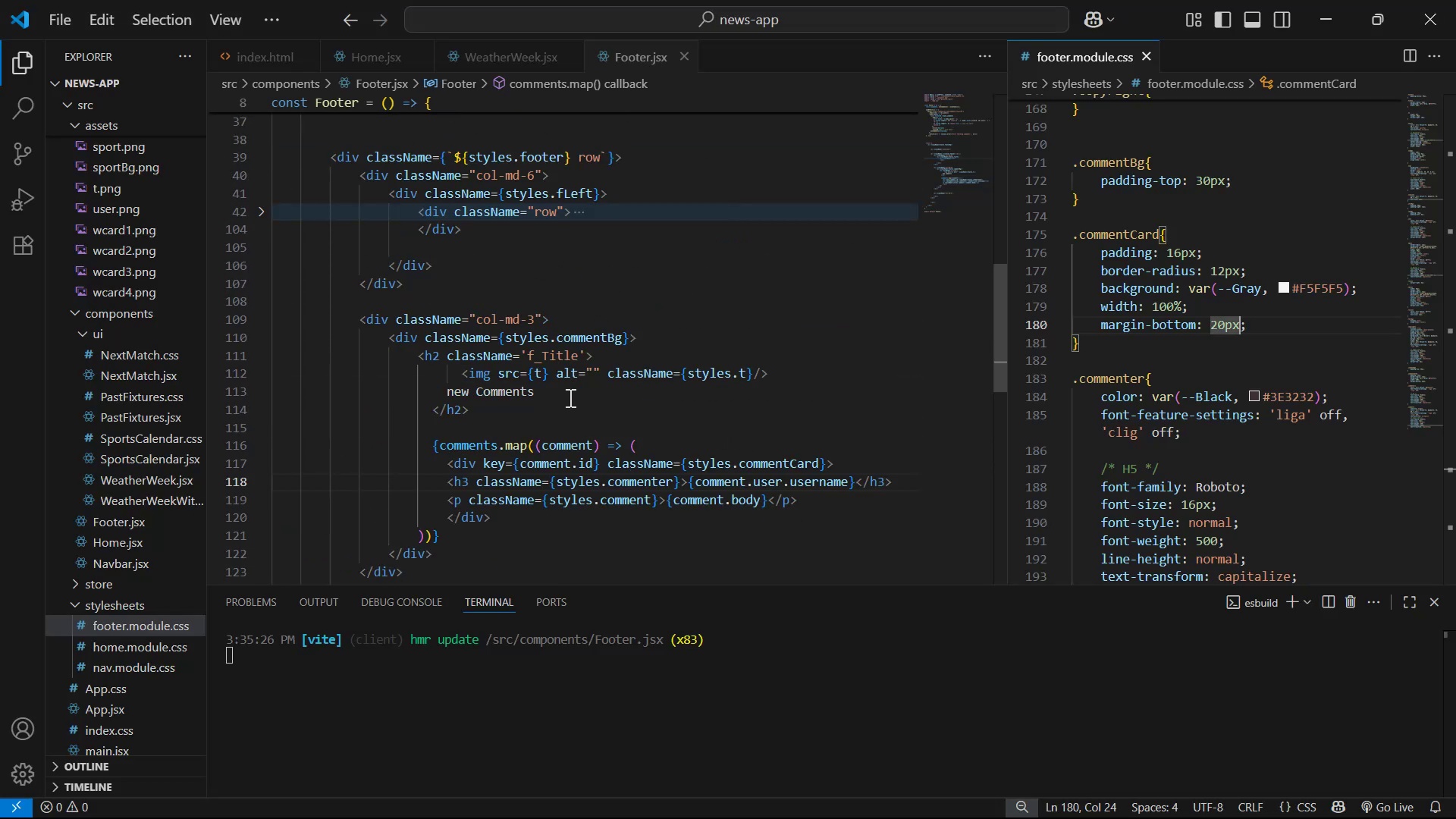 
left_click_drag(start_coordinate=[485, 406], to_coordinate=[418, 356])
 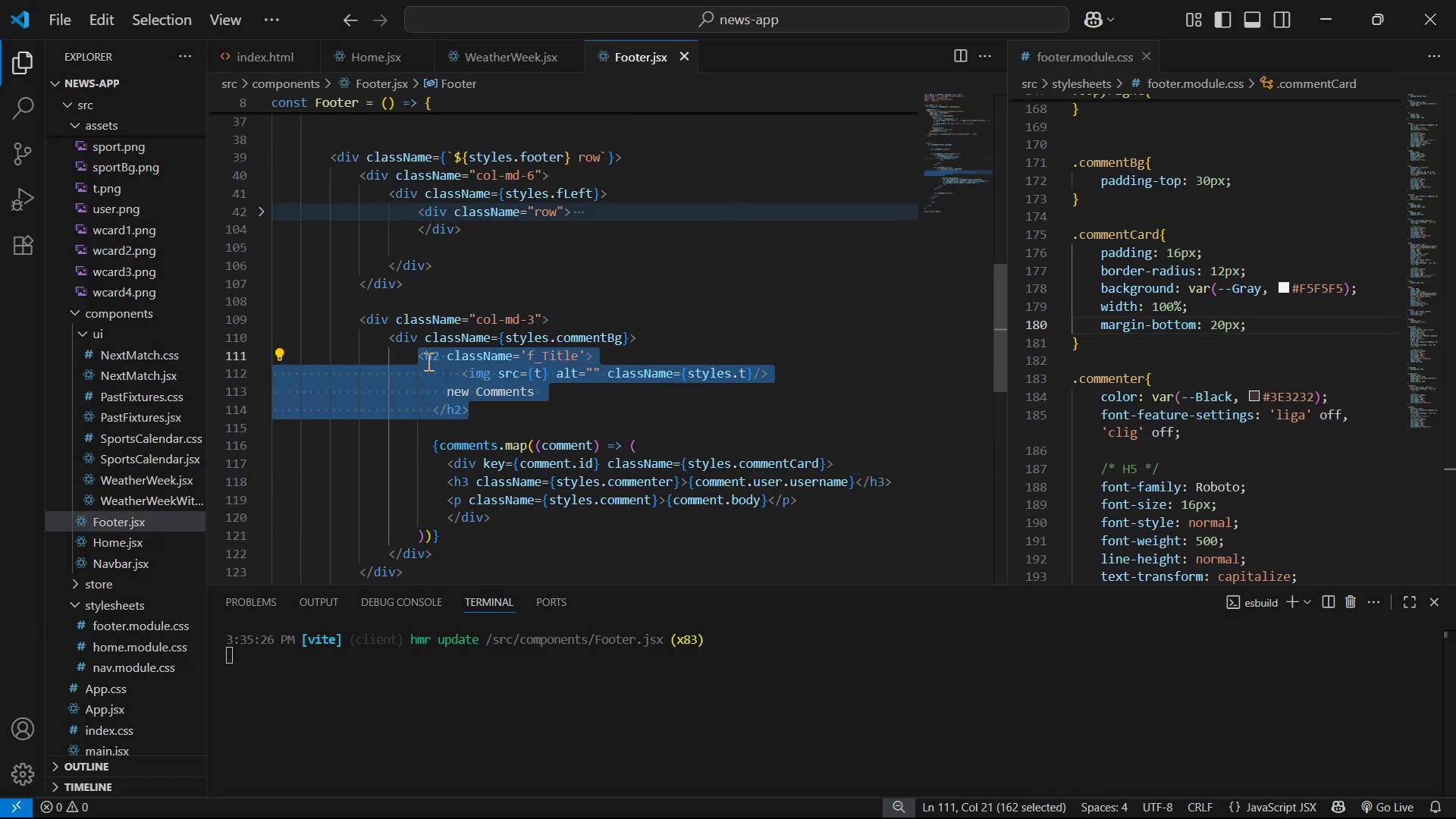 
scroll: coordinate [556, 515], scroll_direction: down, amount: 3.0
 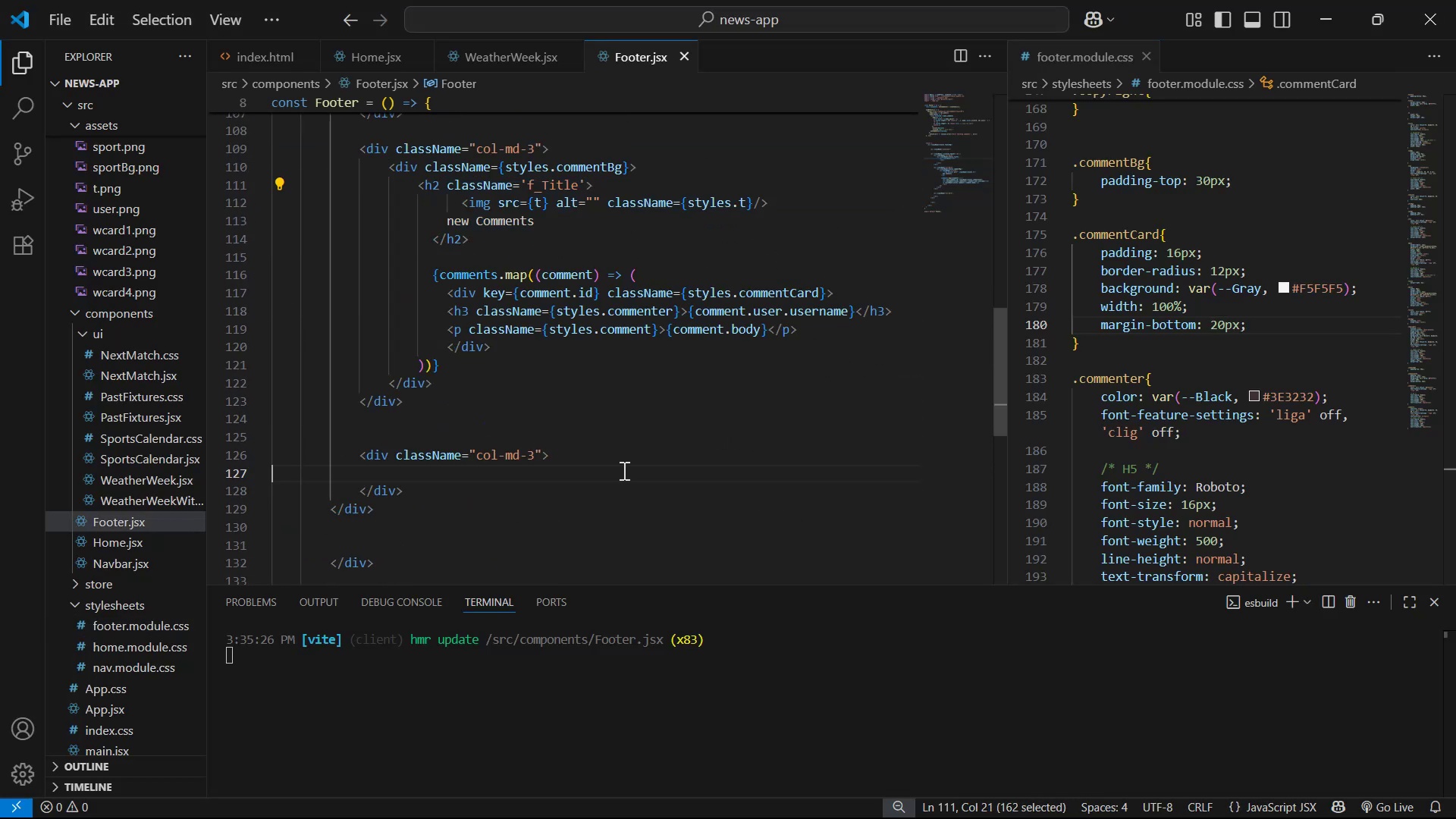 
double_click([632, 456])
 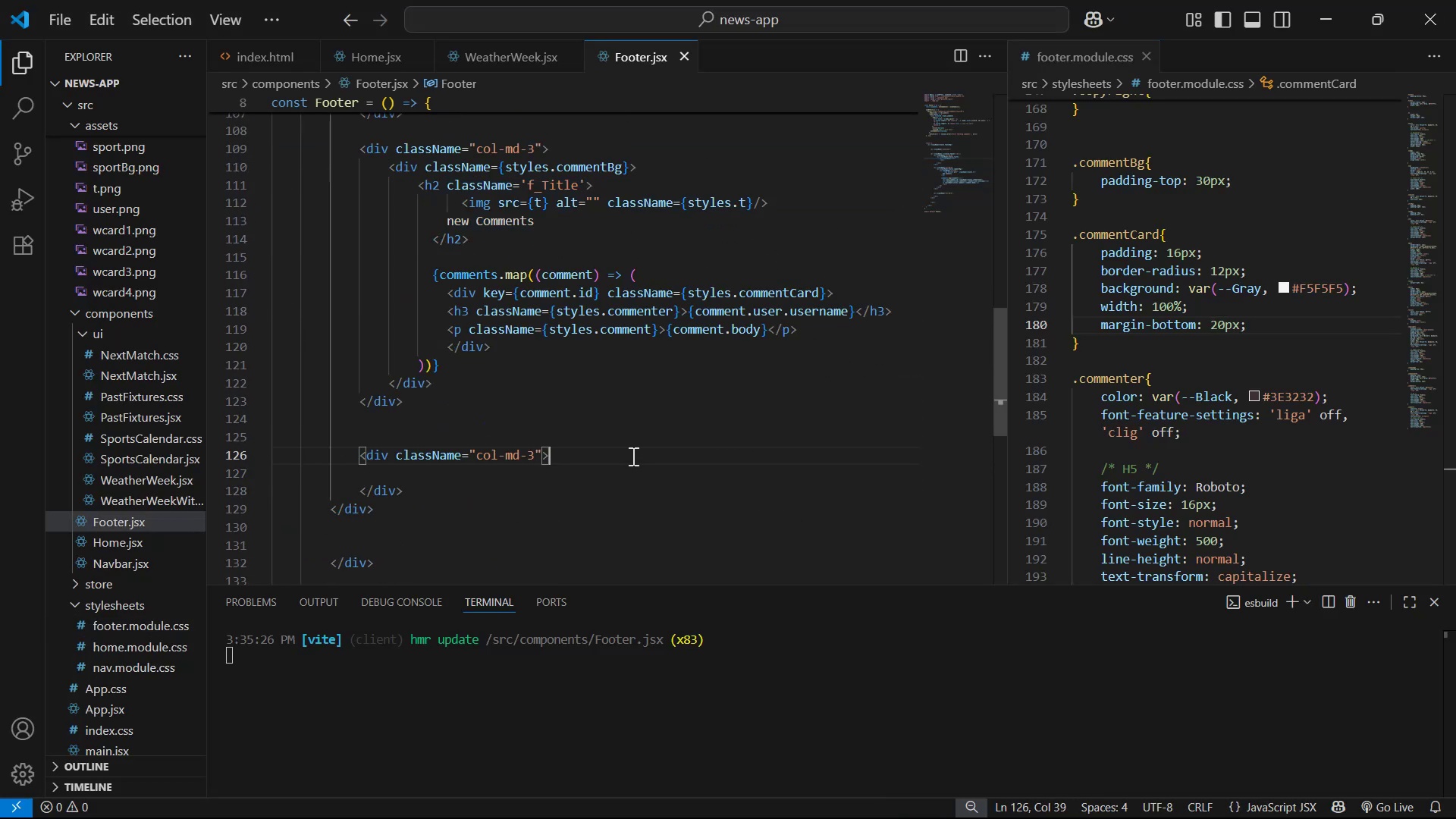 
key(Alt+AltLeft)
 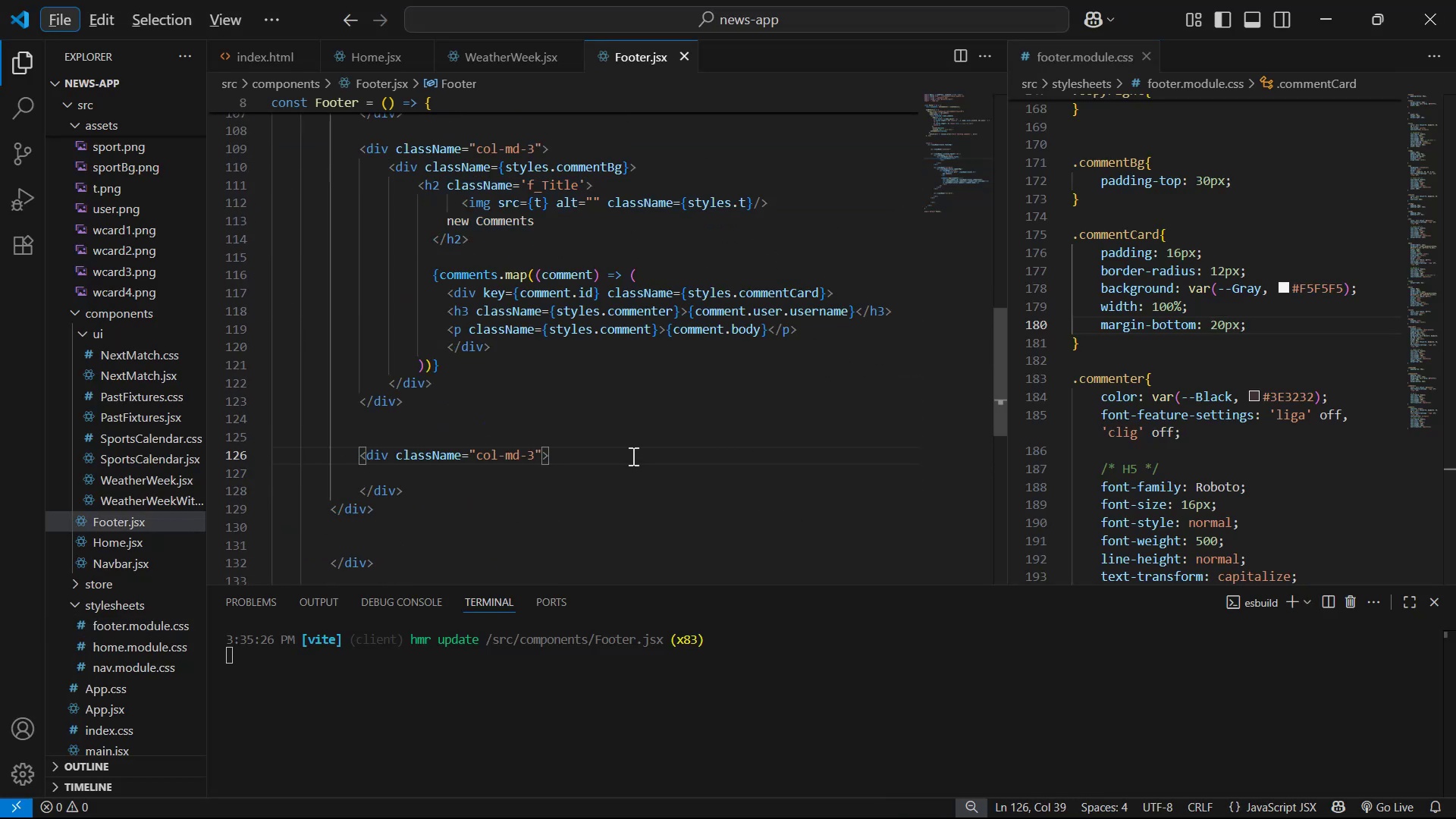 
key(Alt+Tab)
 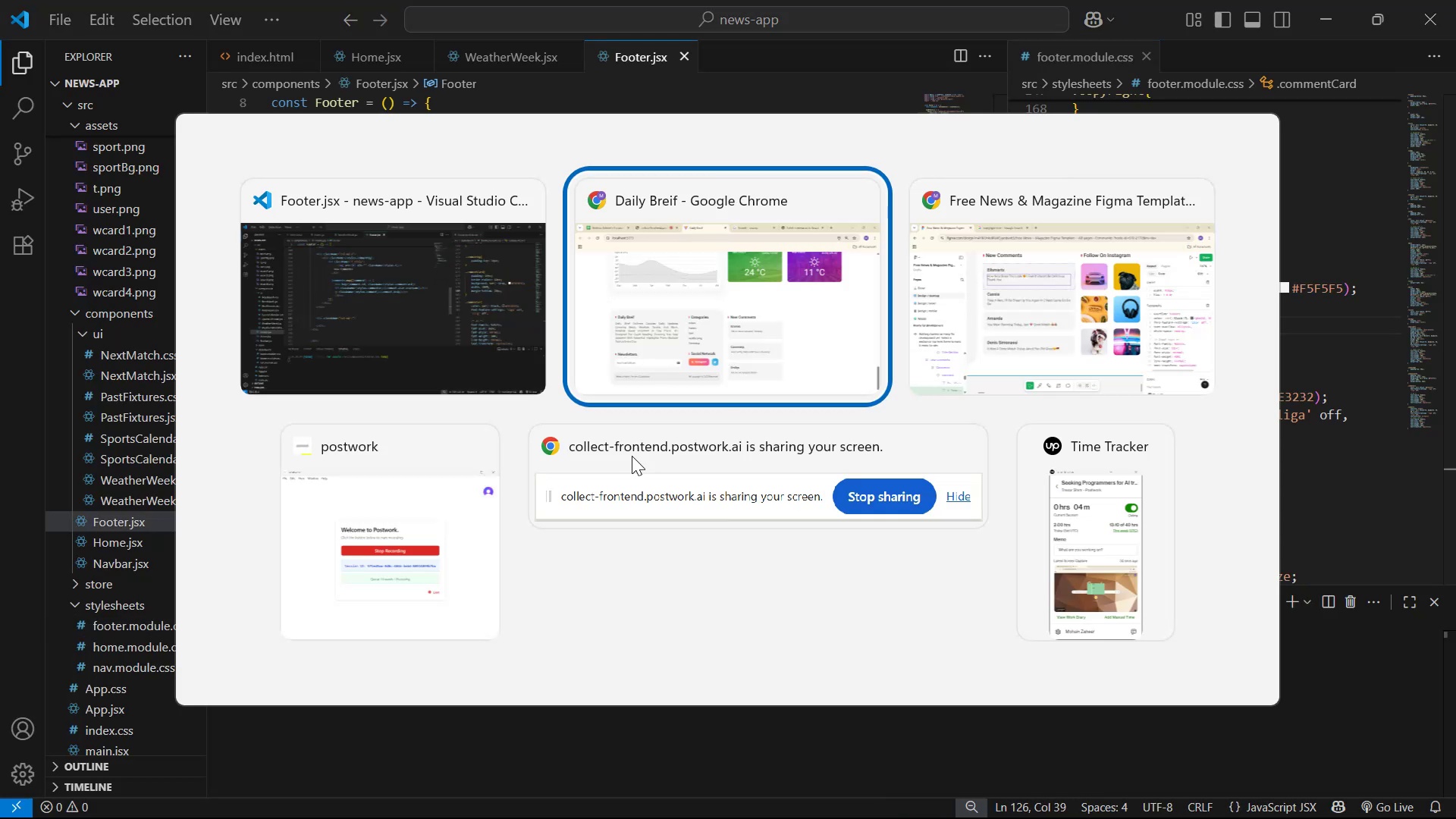 
key(Alt+Tab)
 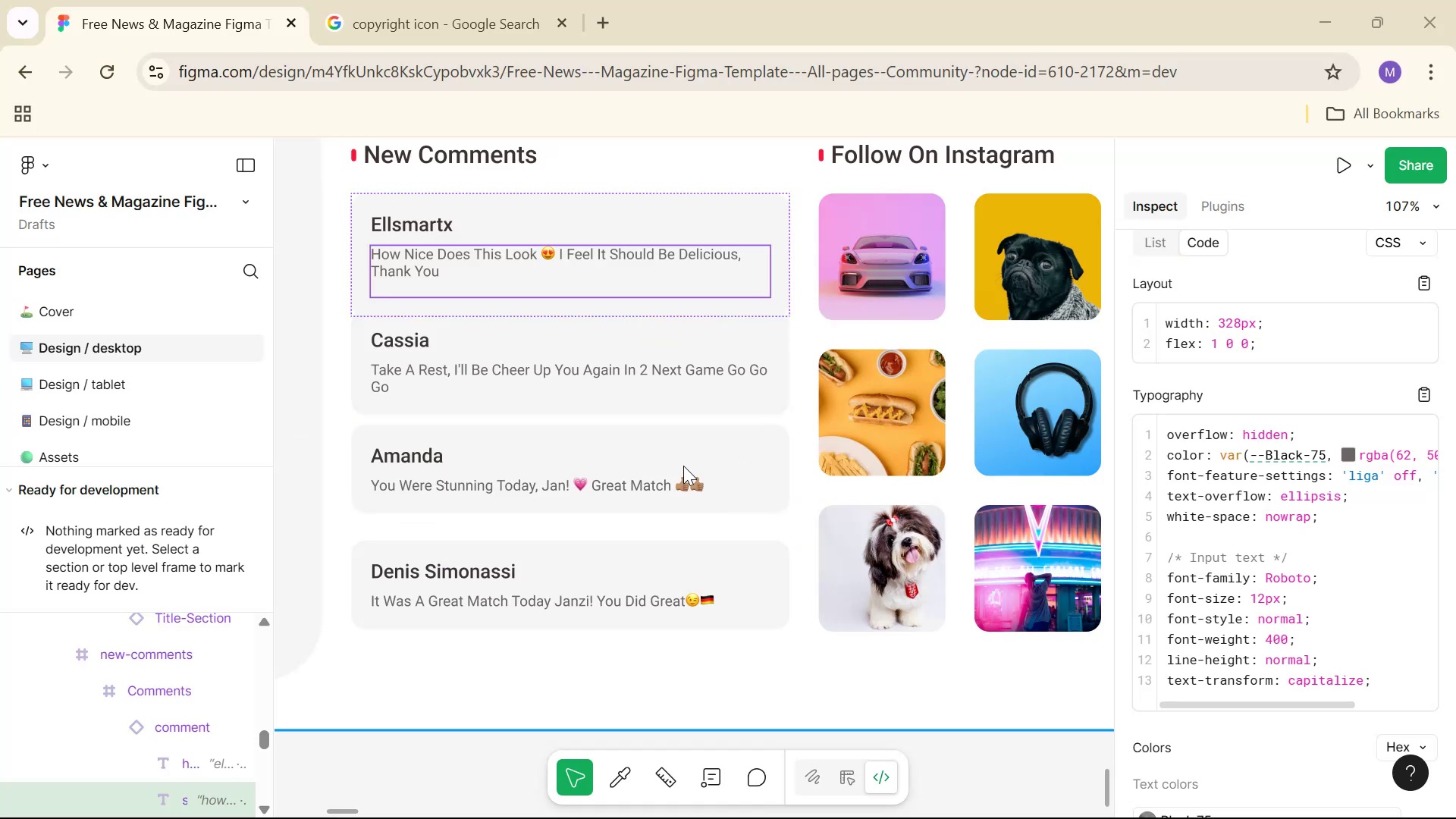 
hold_key(key=ControlLeft, duration=1.06)
scroll: coordinate [715, 457], scroll_direction: down, amount: 9.0
 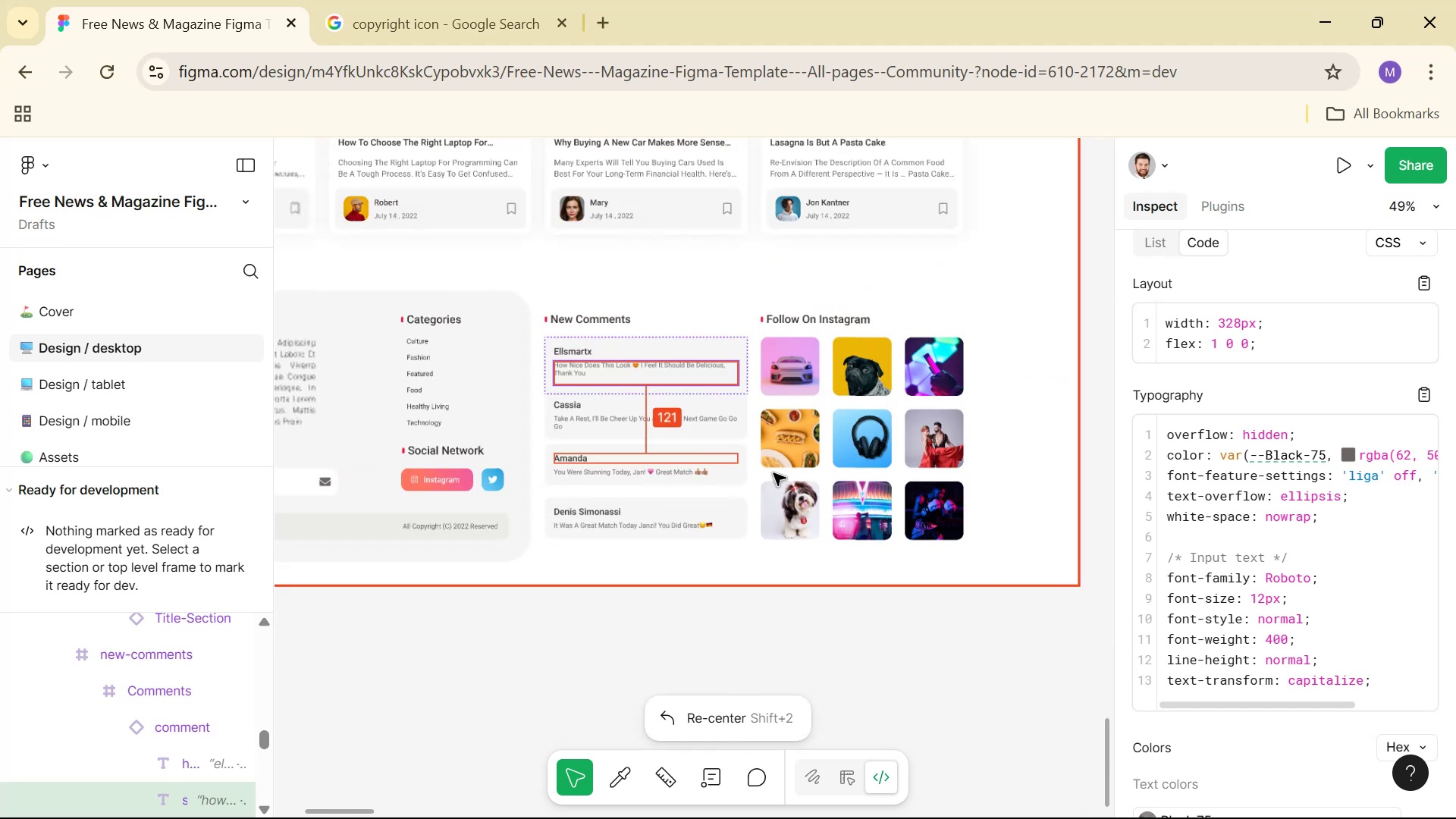 
hold_key(key=Space, duration=1.23)
 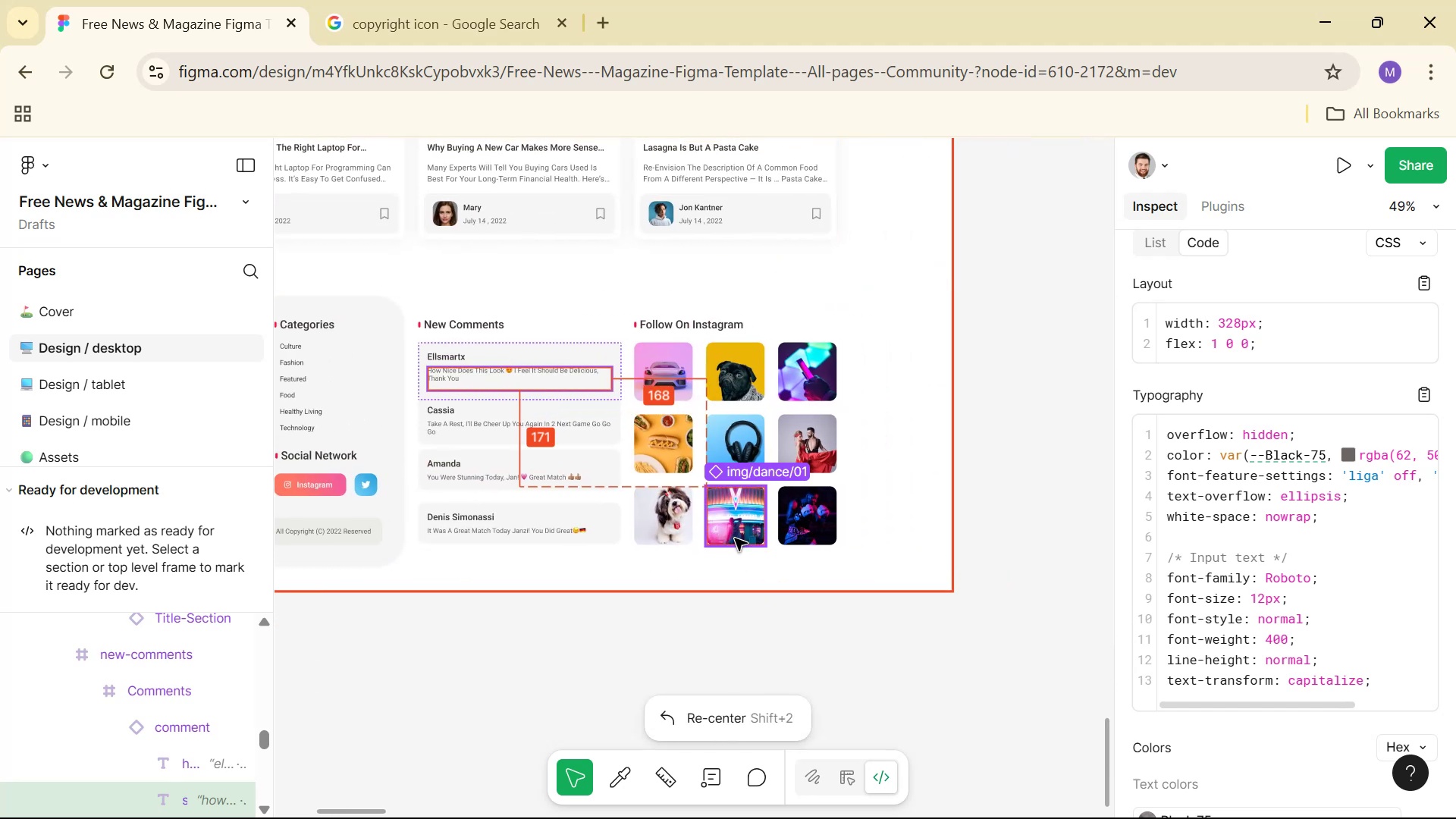 
left_click_drag(start_coordinate=[886, 587], to_coordinate=[760, 593])
 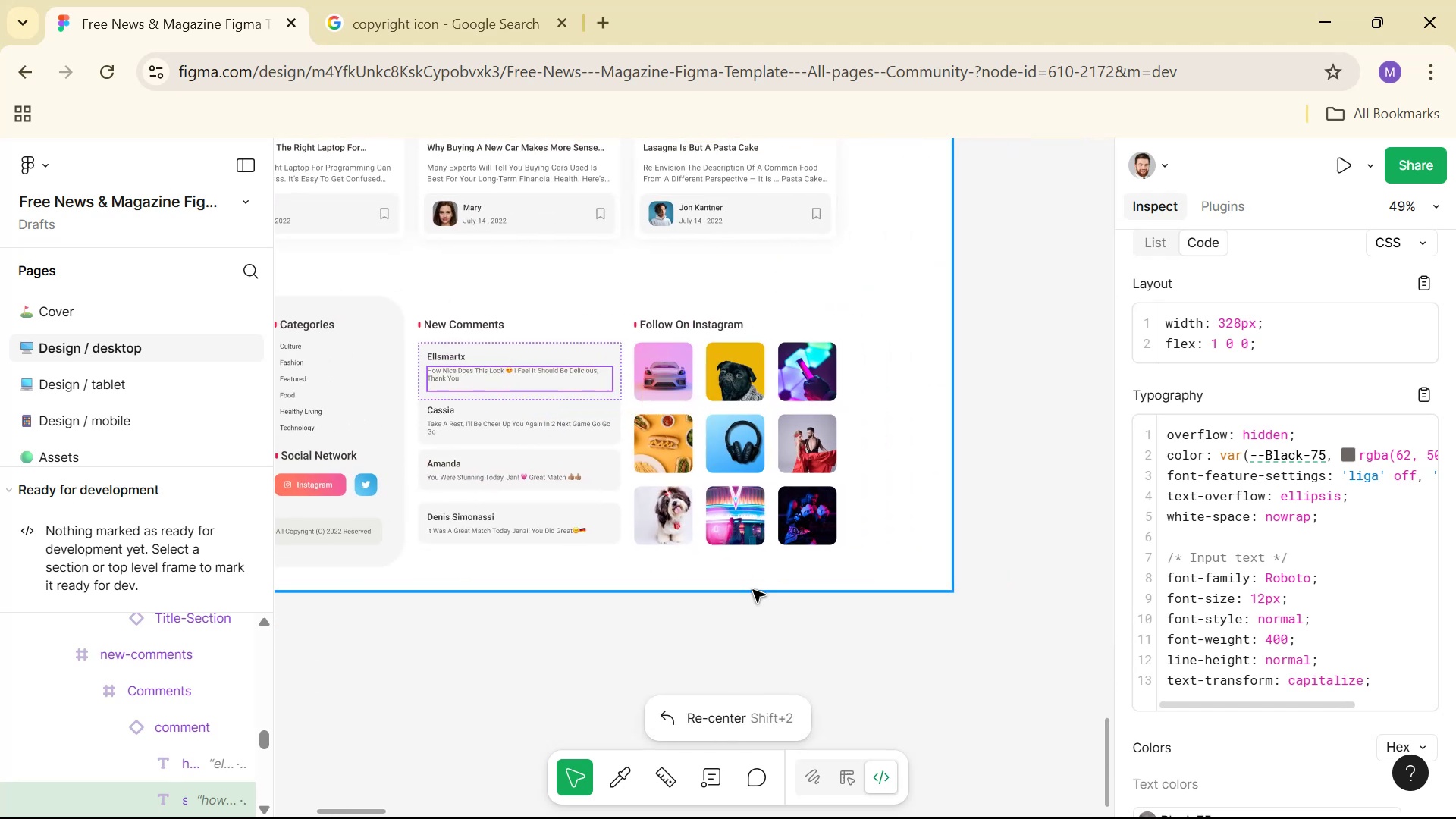 
hold_key(key=ControlLeft, duration=0.8)
scroll: coordinate [752, 534], scroll_direction: up, amount: 5.0
 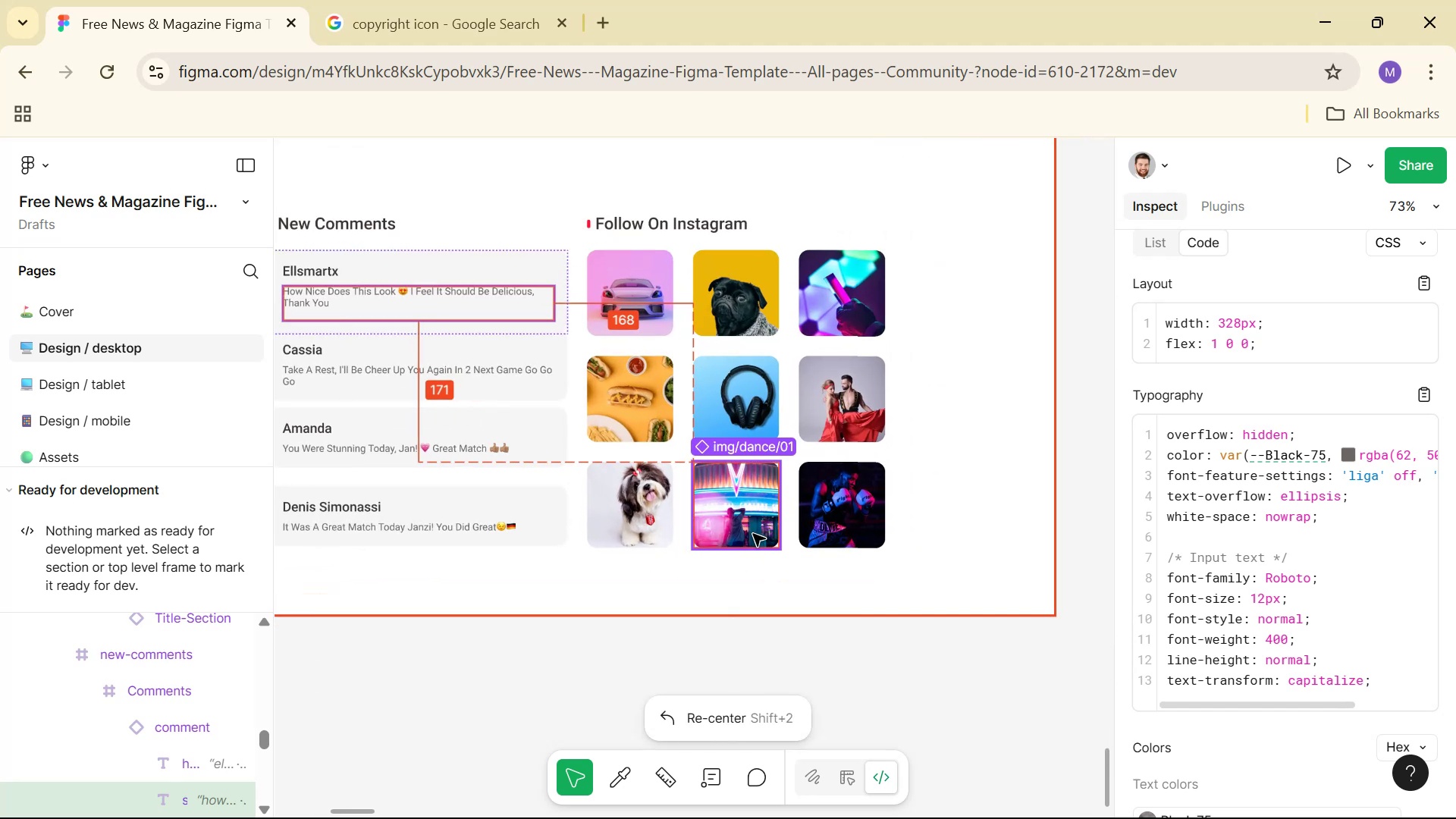 
hold_key(key=Space, duration=0.84)
 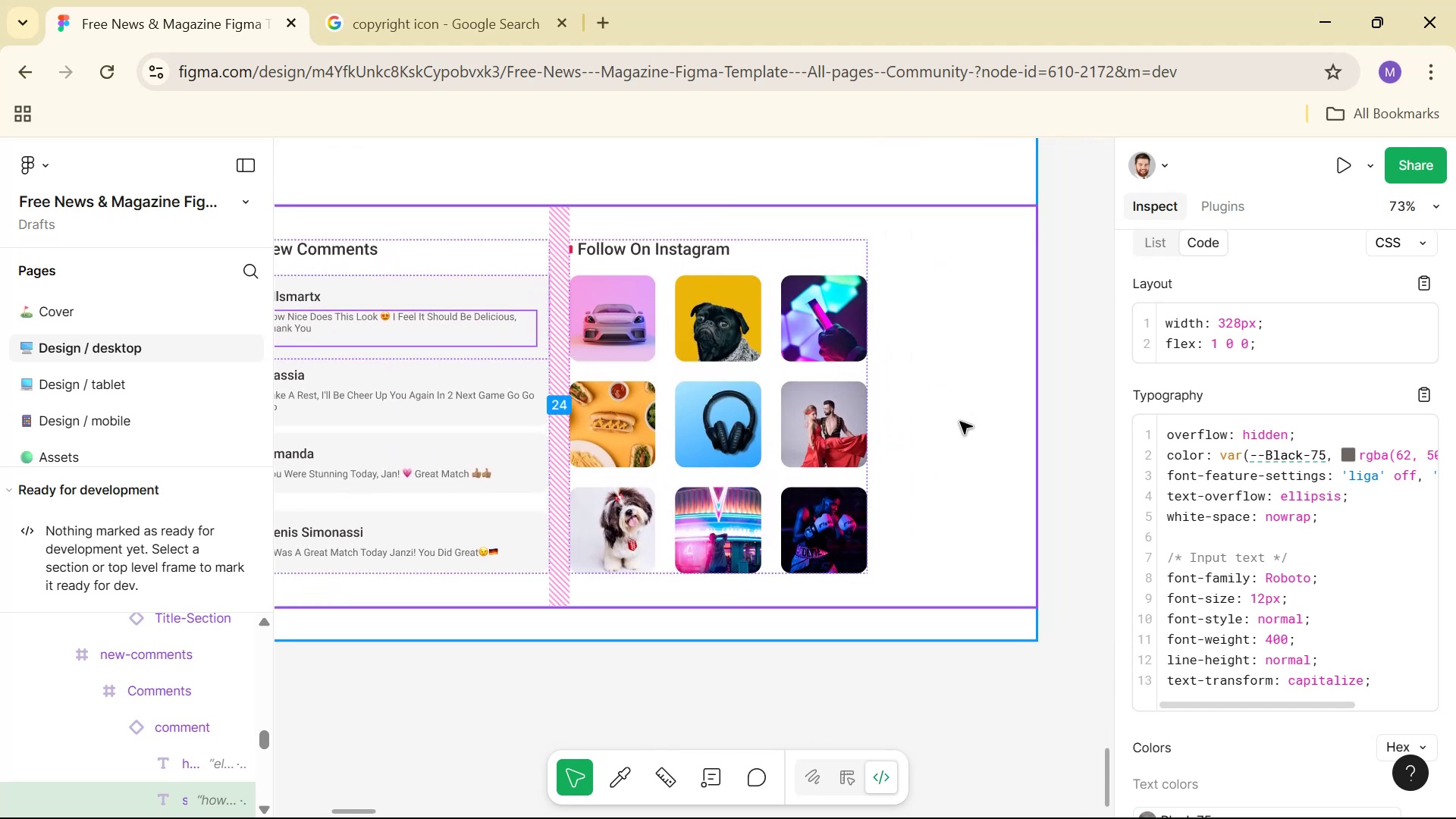 
left_click_drag(start_coordinate=[978, 396], to_coordinate=[960, 422])
 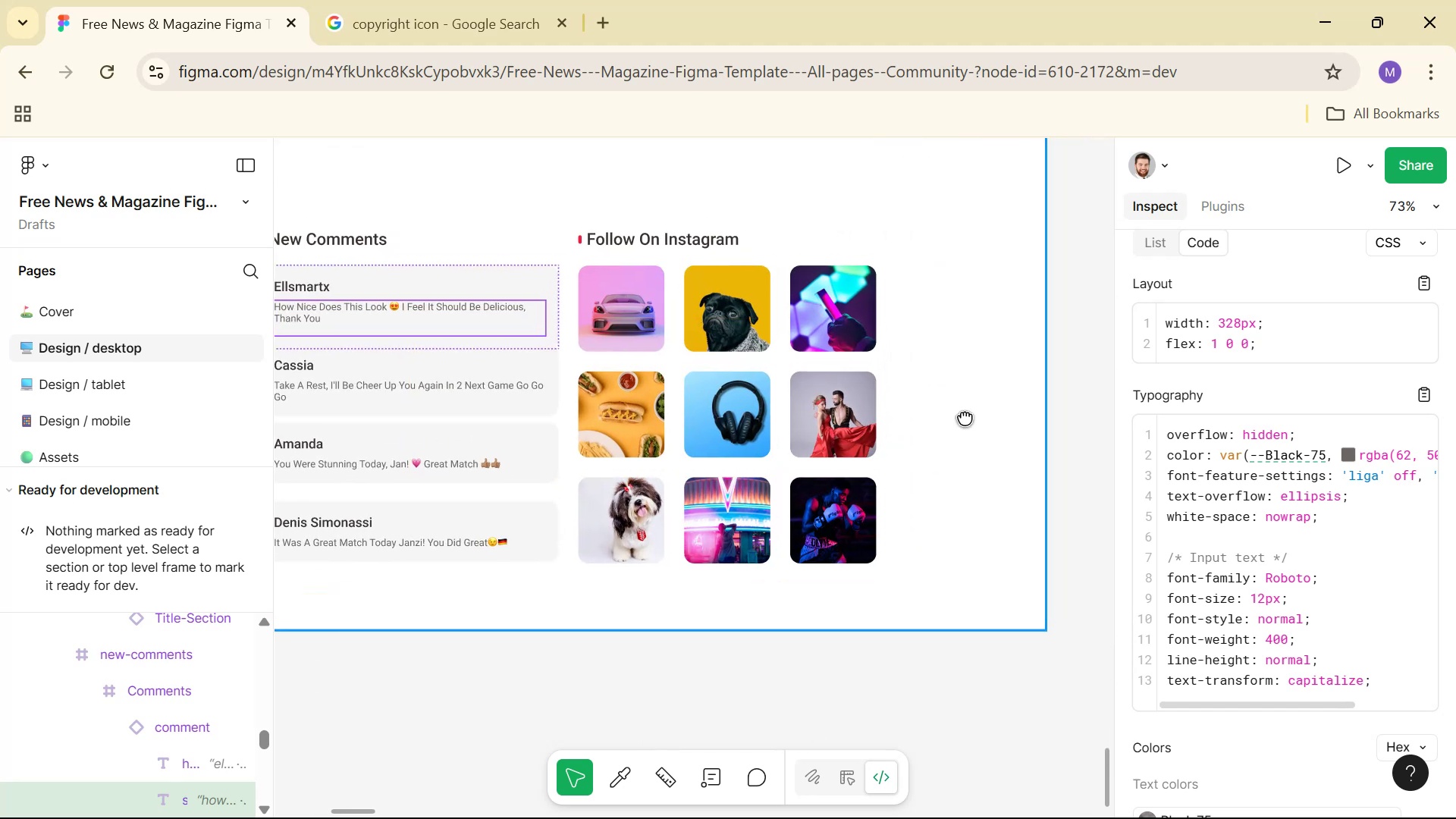 
double_click([960, 422])
 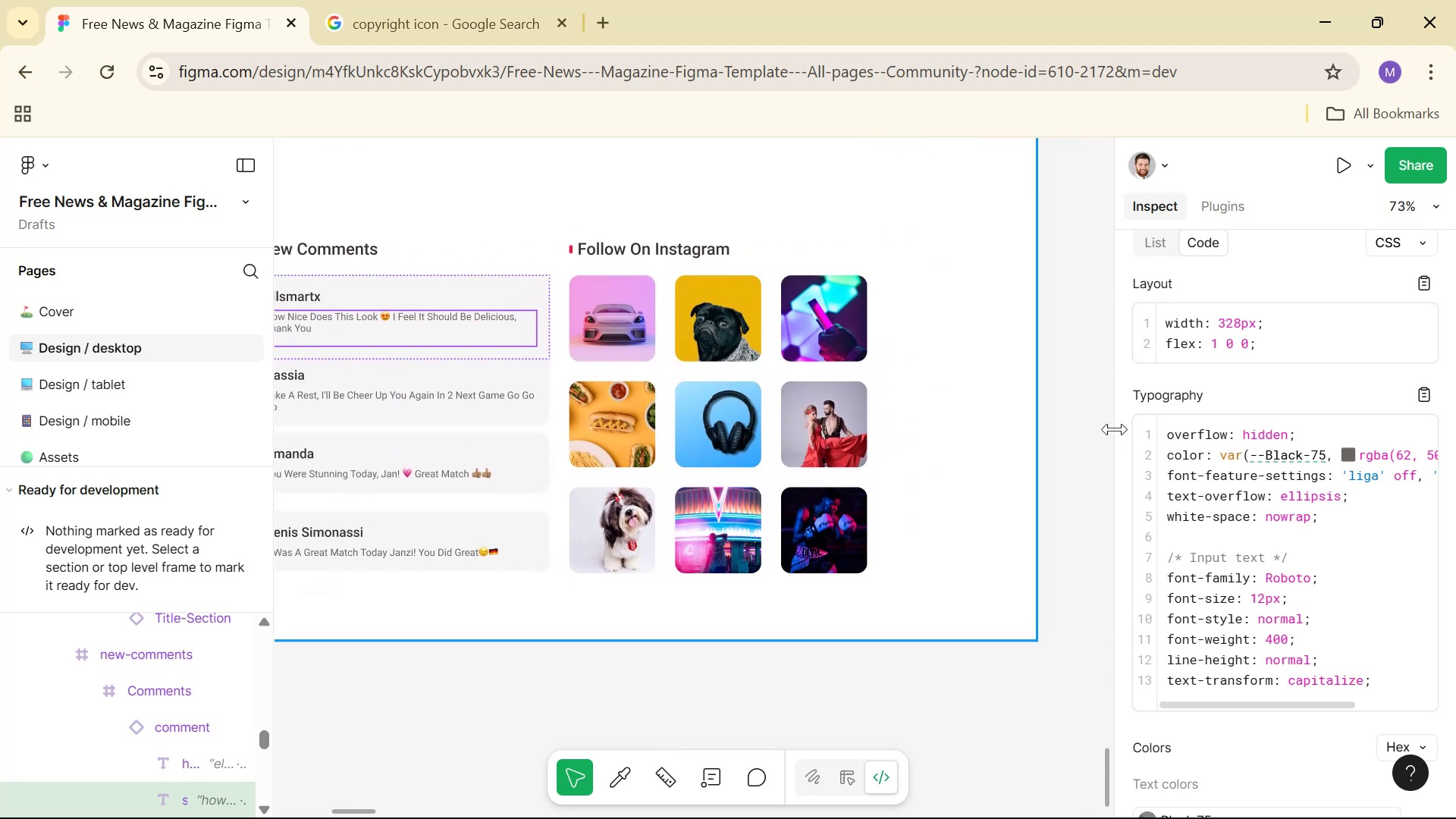 
wait(5.97)
 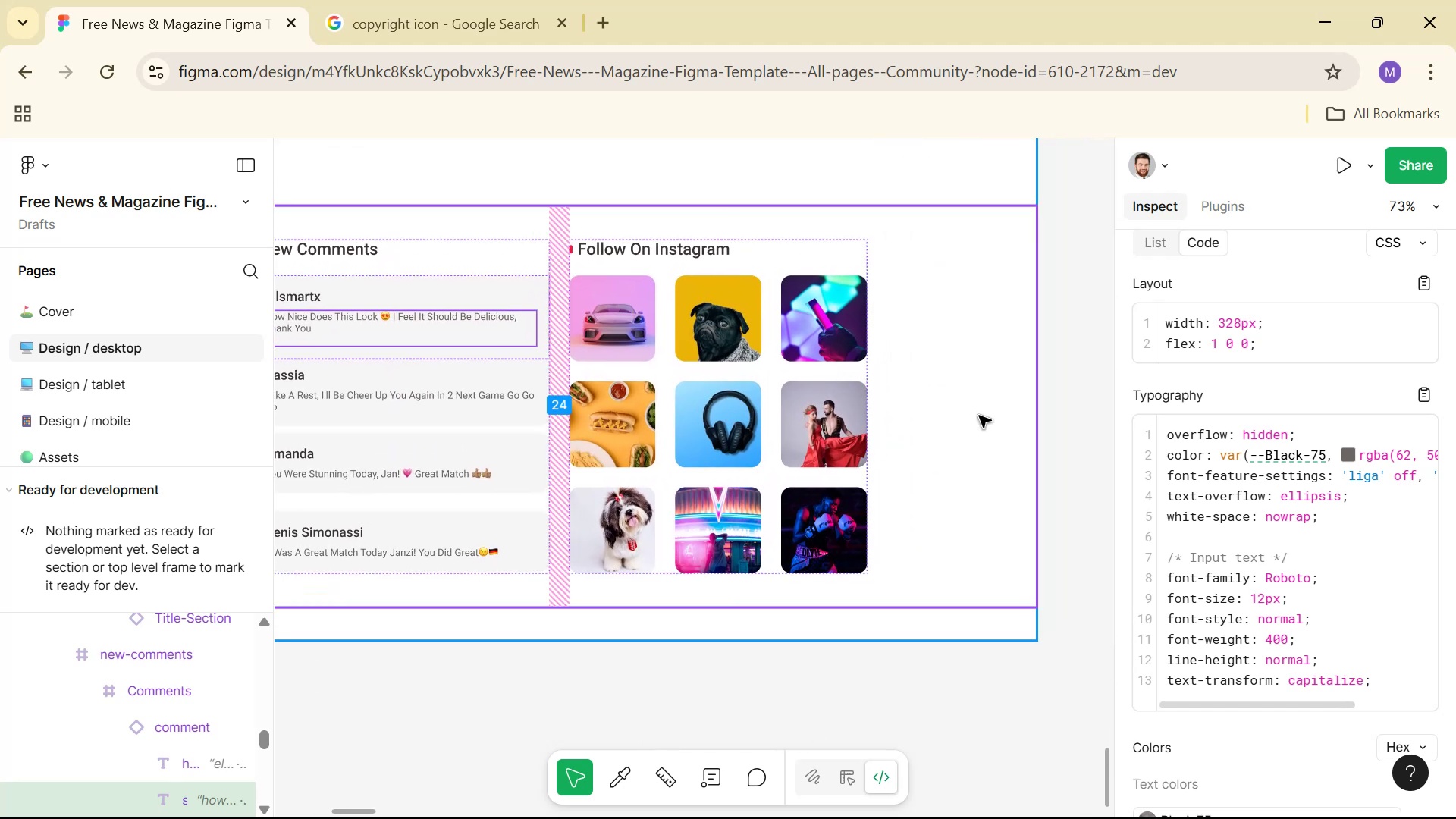 
key(Alt+AltLeft)
 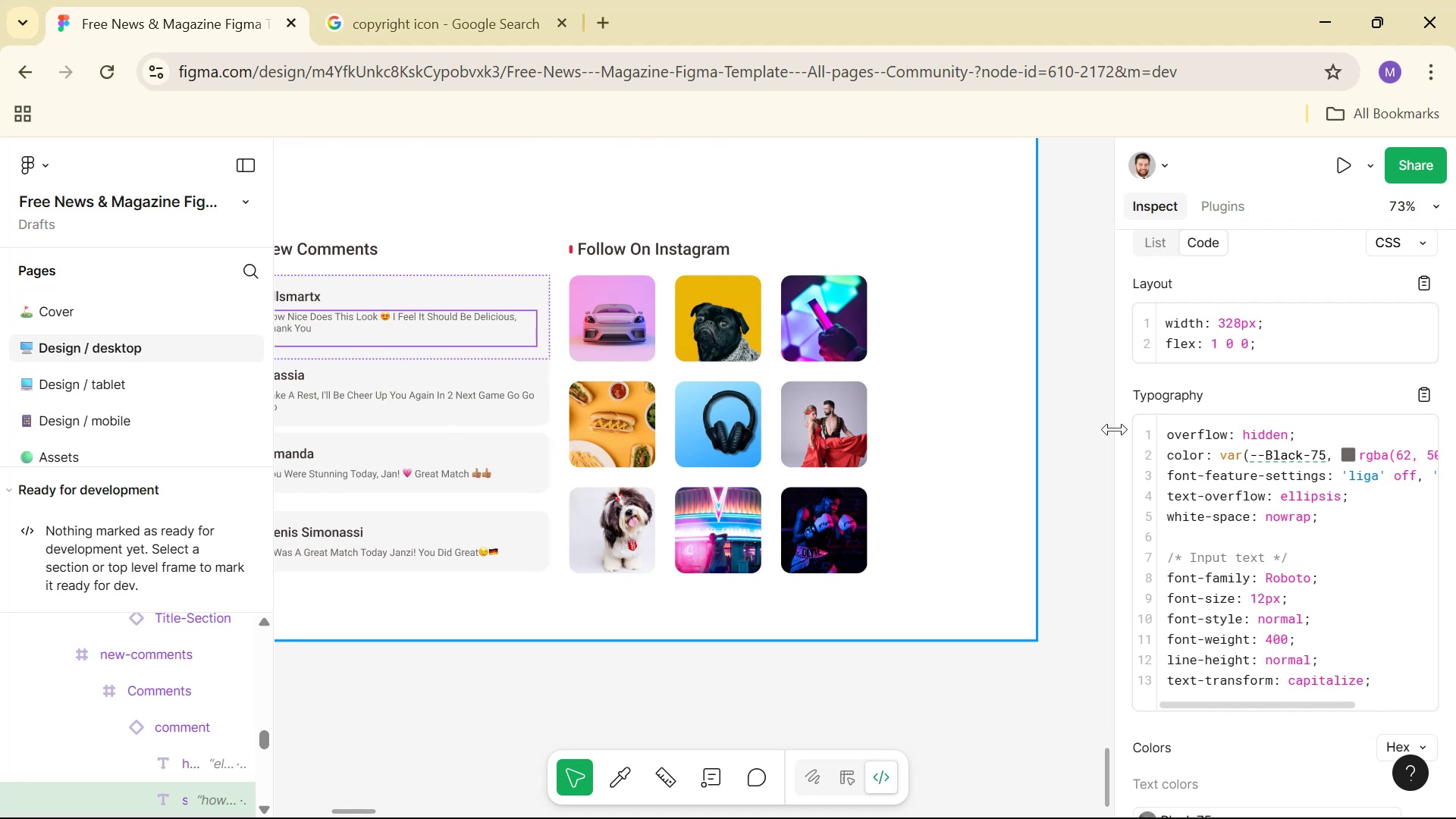 
key(Alt+Tab)
 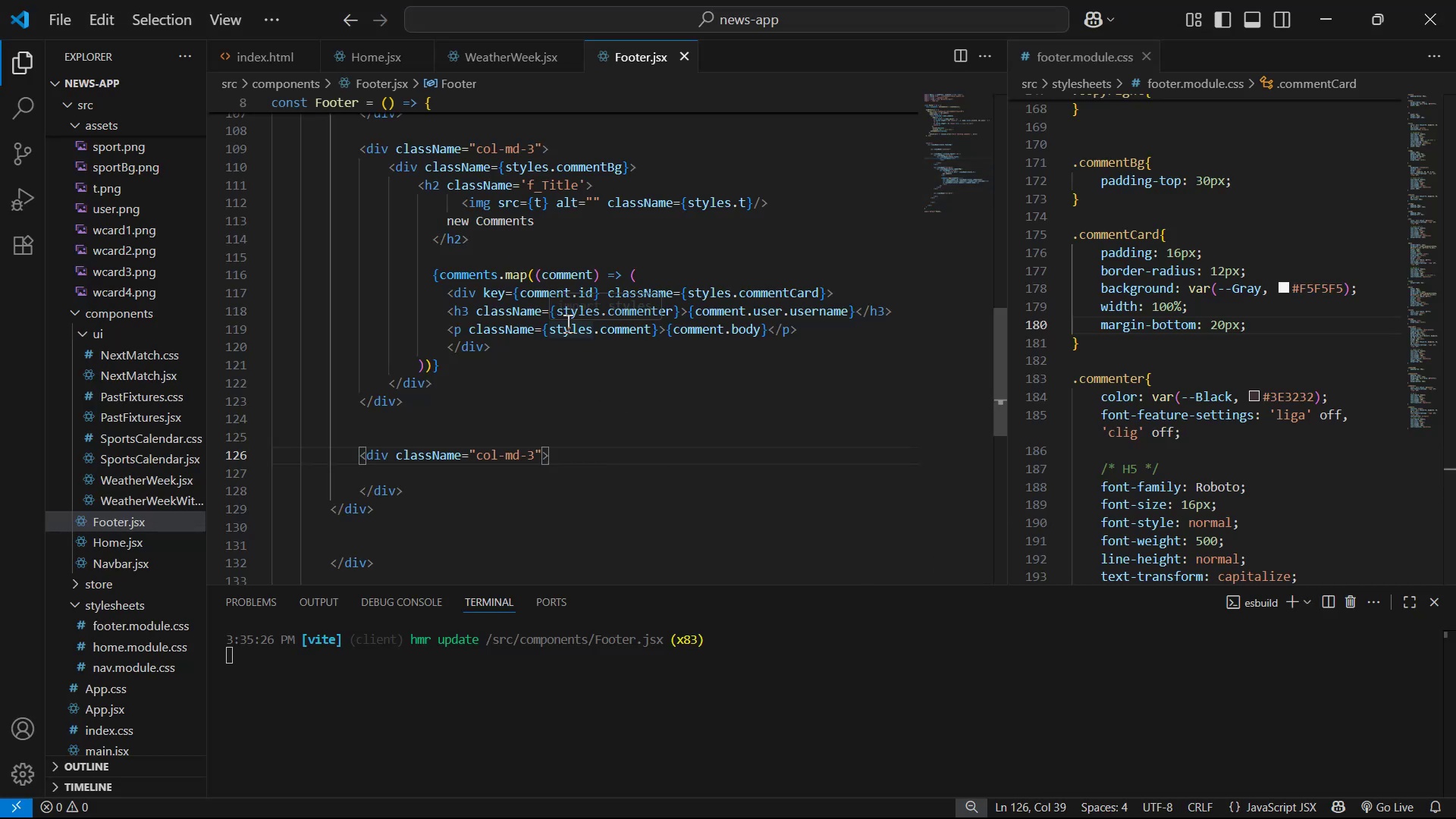 
key(Enter)
 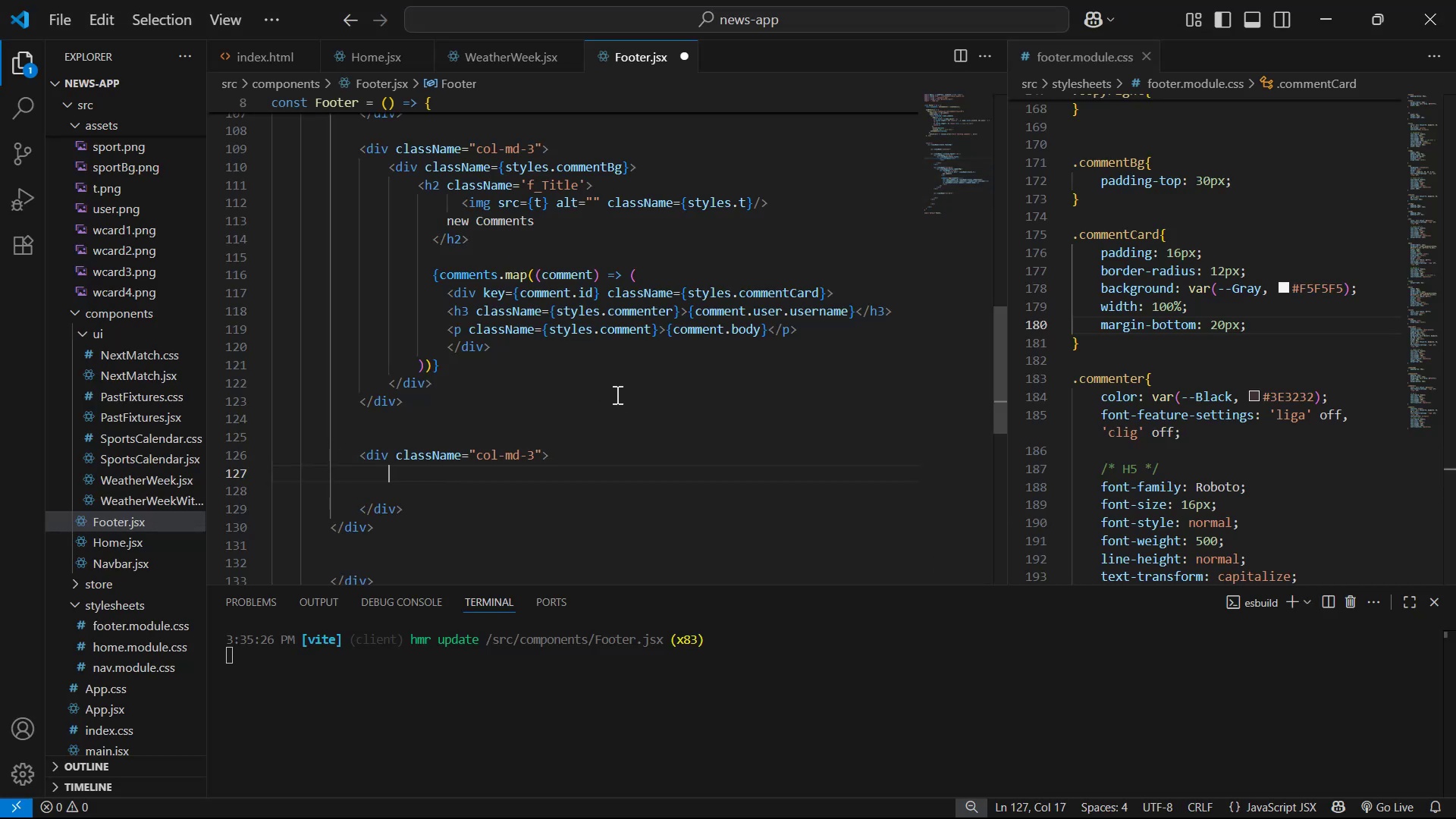 
type(div)
 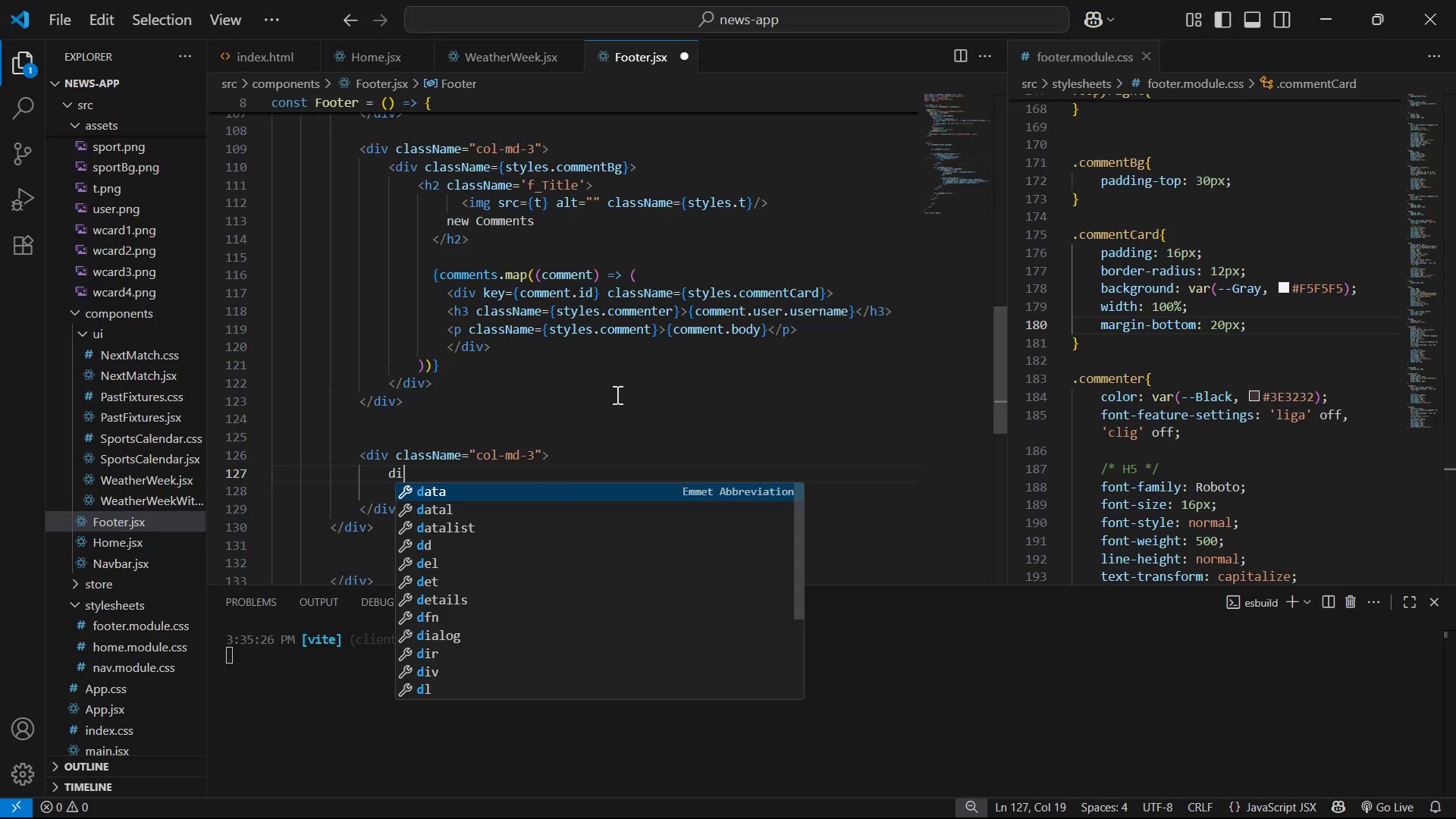 
key(Enter)
 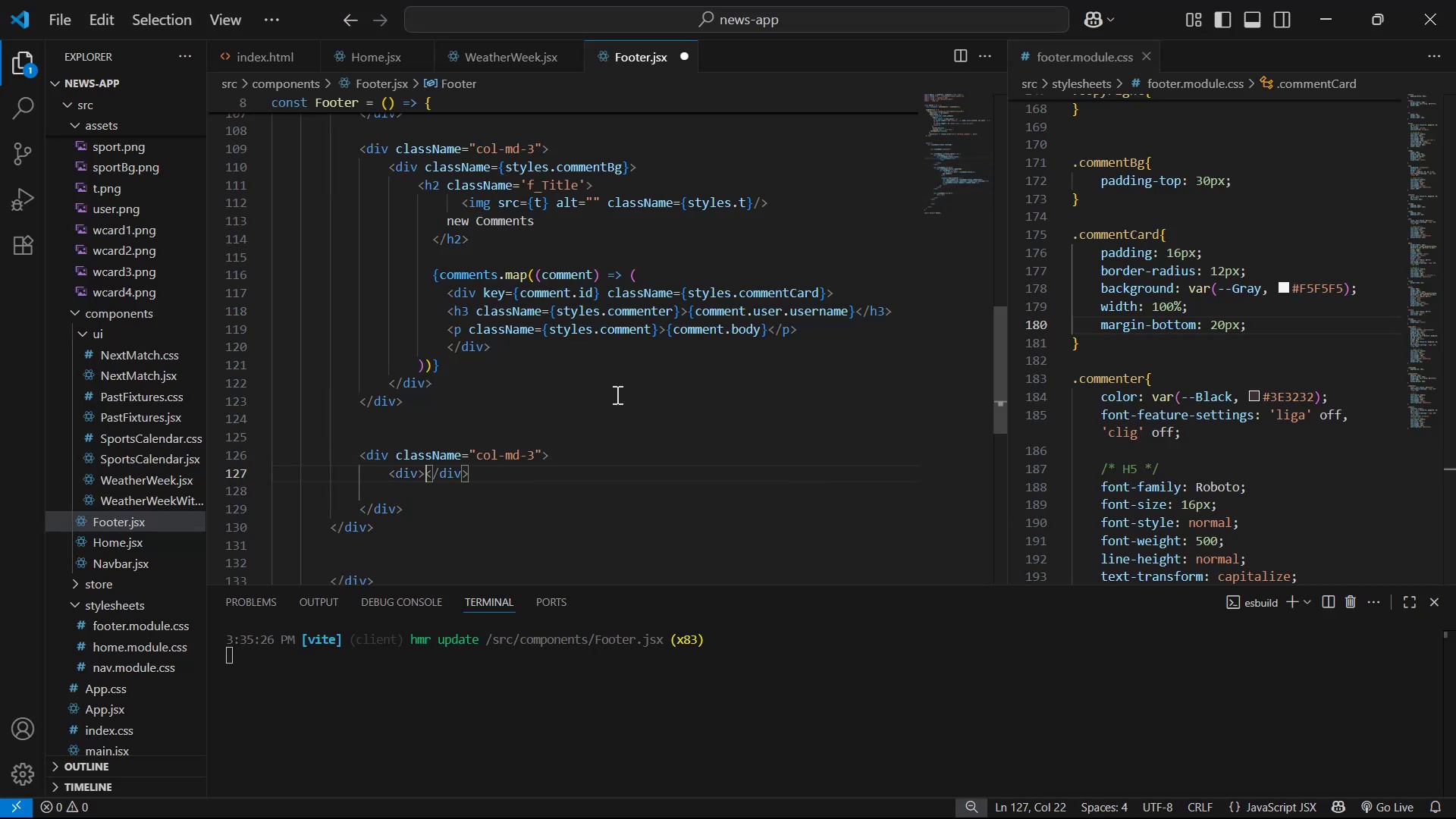 
key(Enter)
 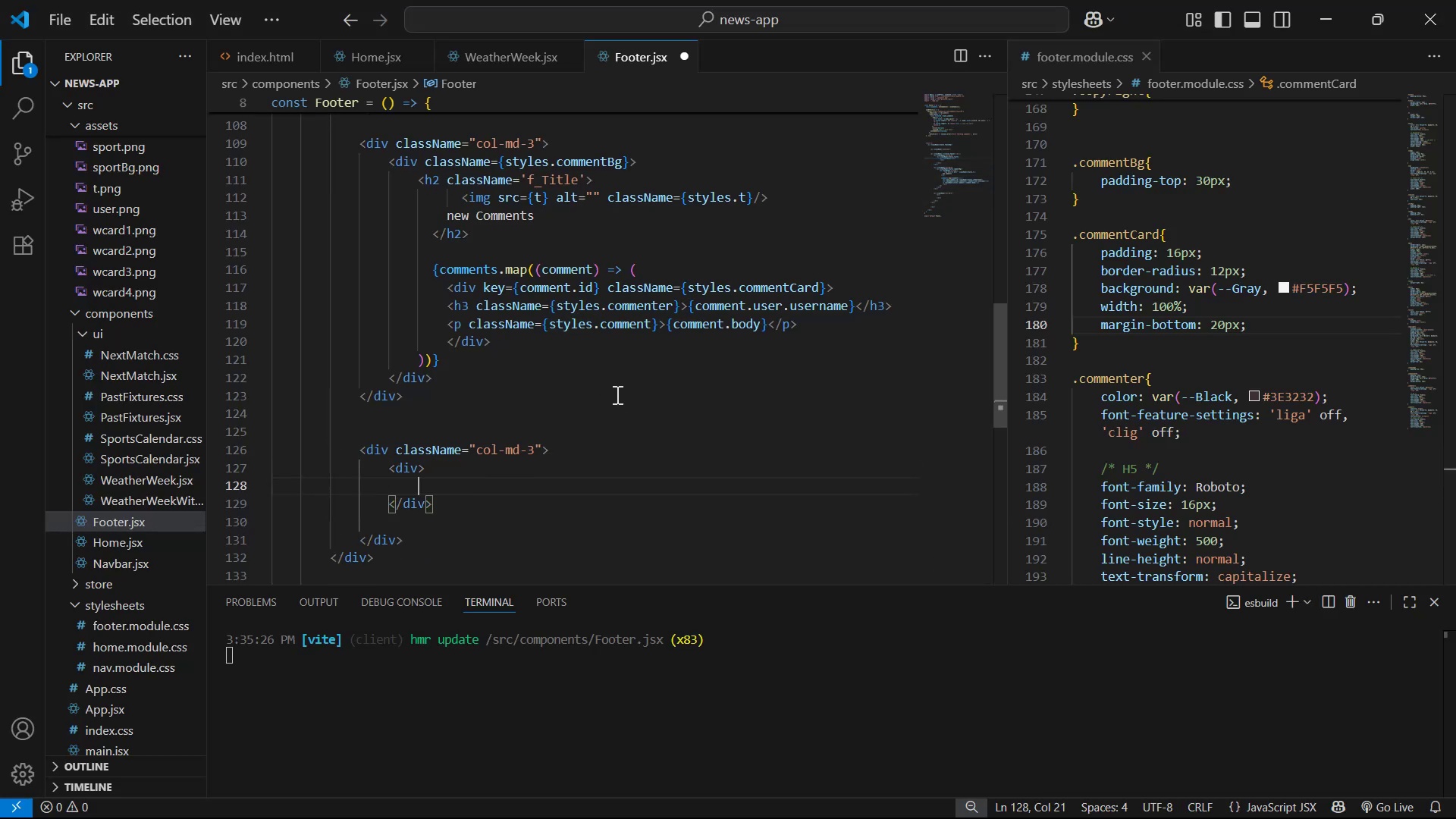 
key(ArrowUp)
 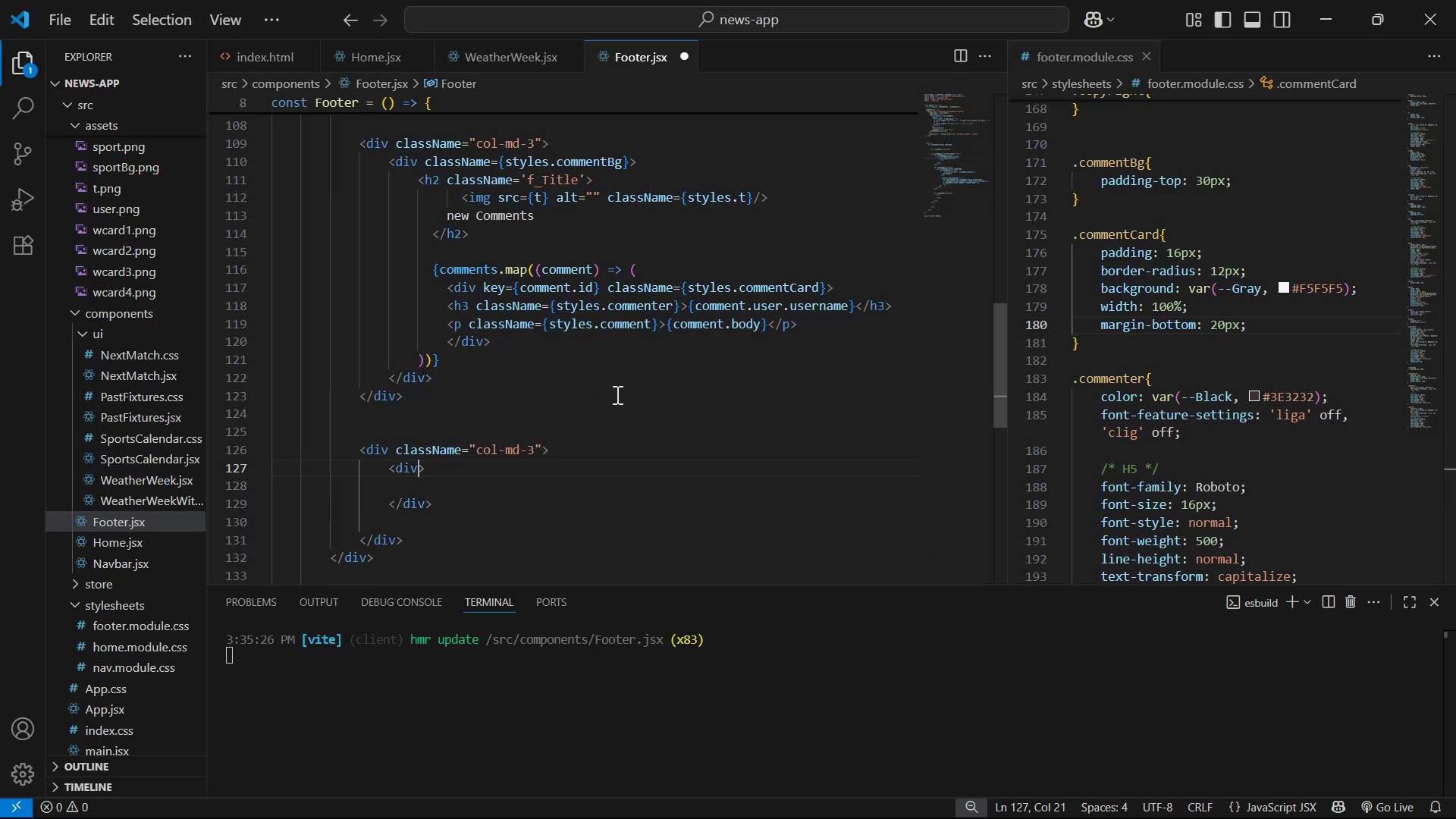 
type( c;a)
key(Backspace)
key(Backspace)
type(la)
 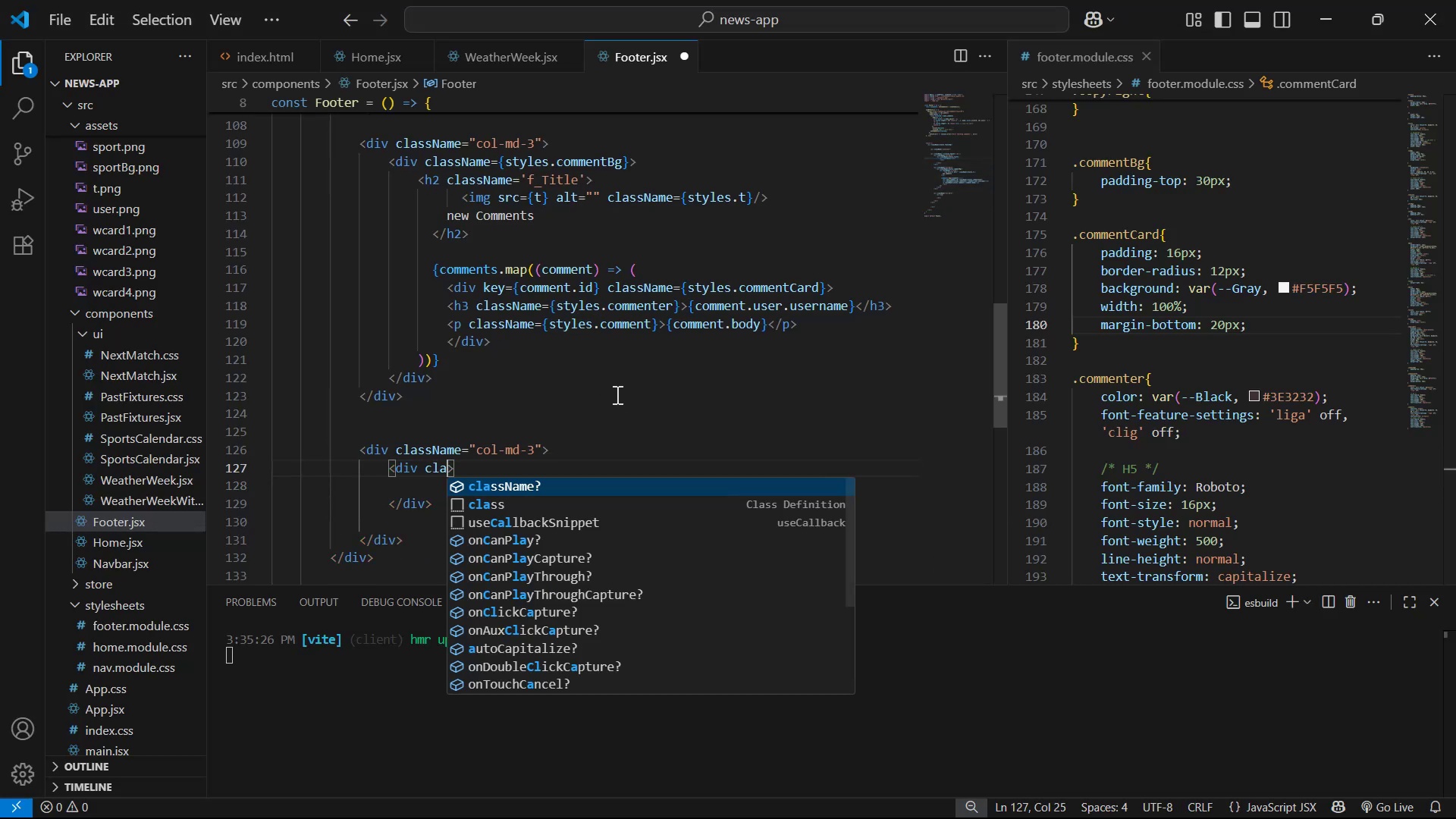 
key(Enter)
 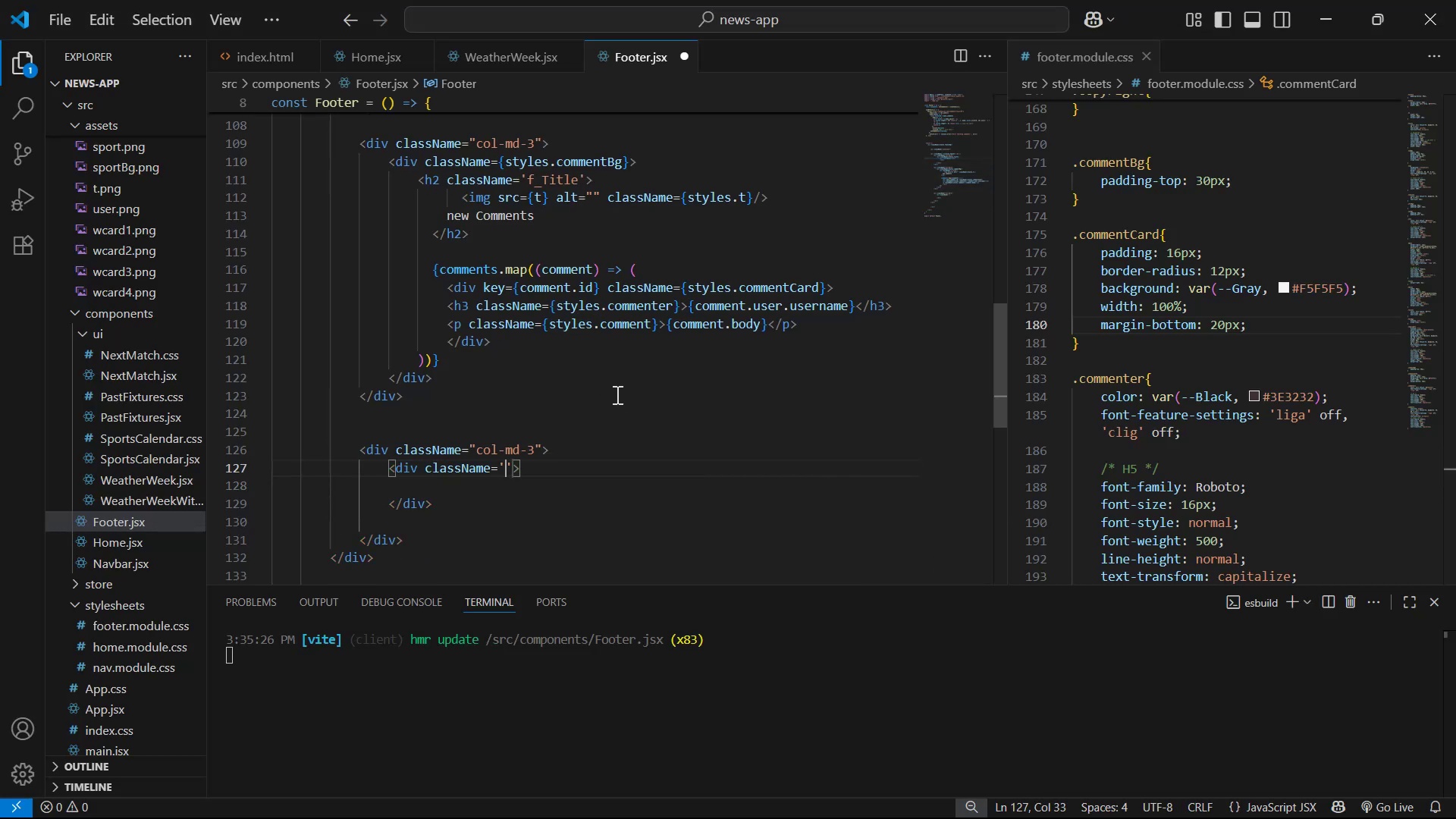 
key(ArrowRight)
 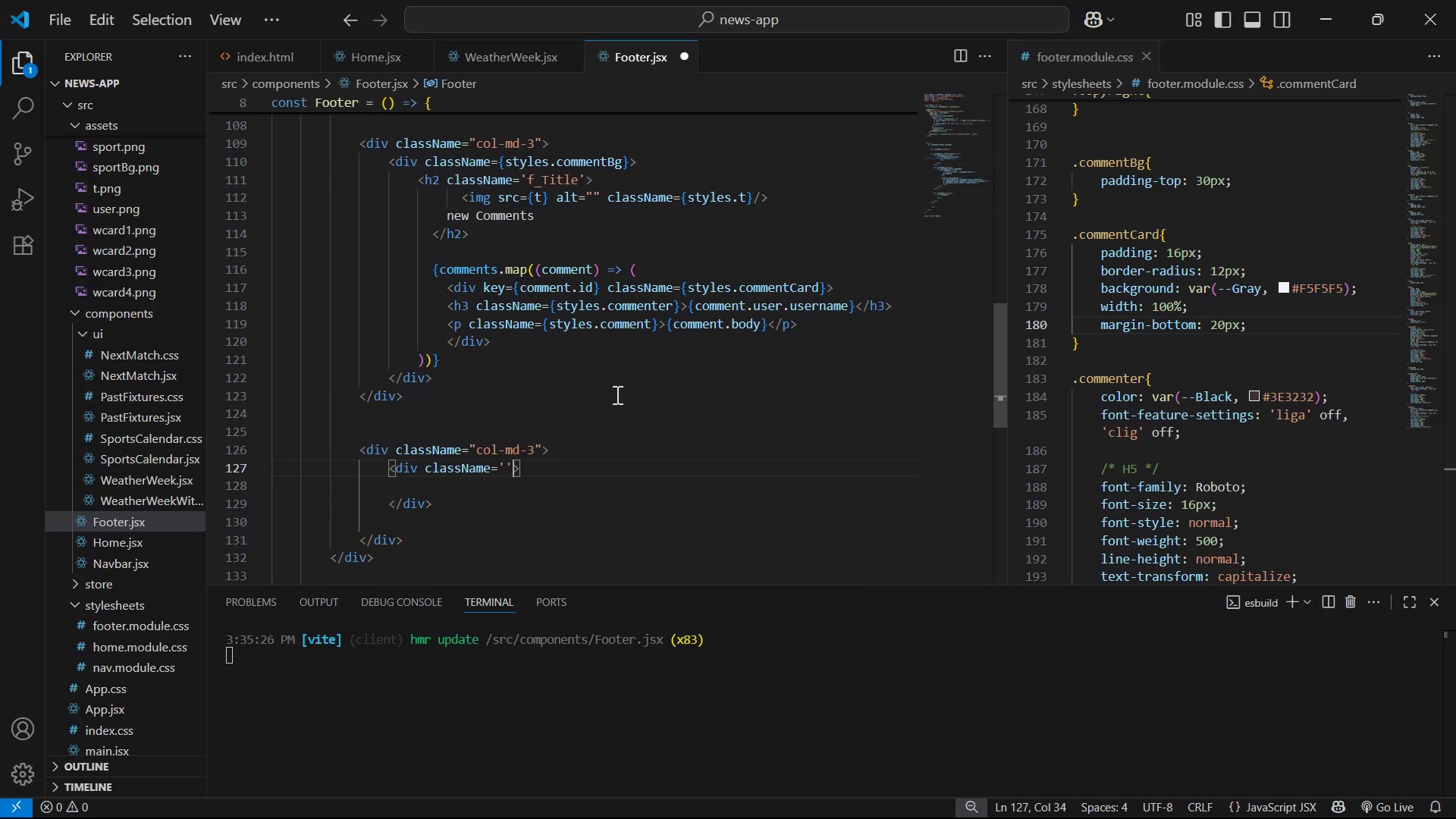 
key(Backspace)
key(Backspace)
type({sy)
key(Backspace)
key(Backspace)
type(sty)
 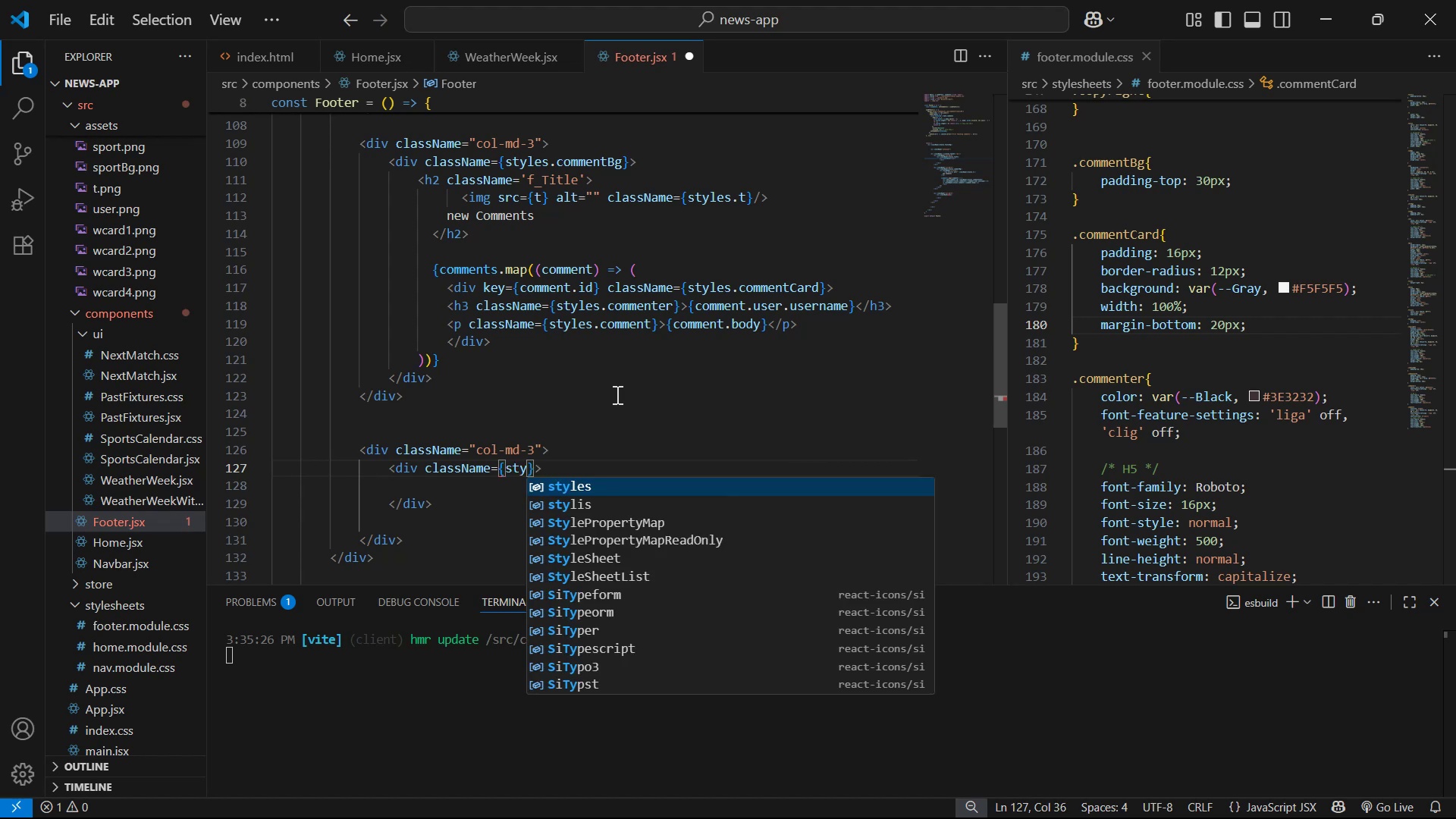 
key(Enter)
 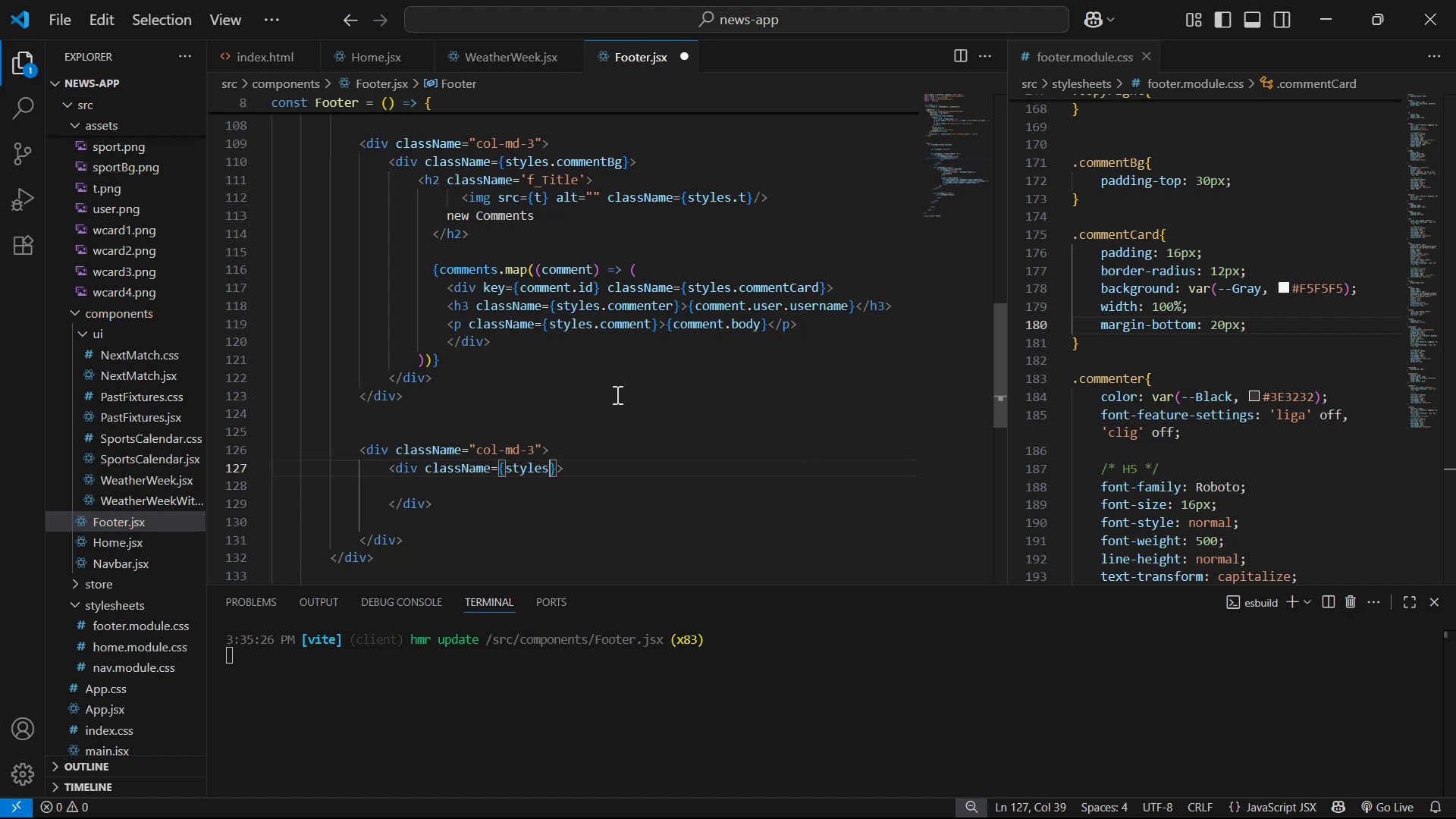 
wait(9.25)
 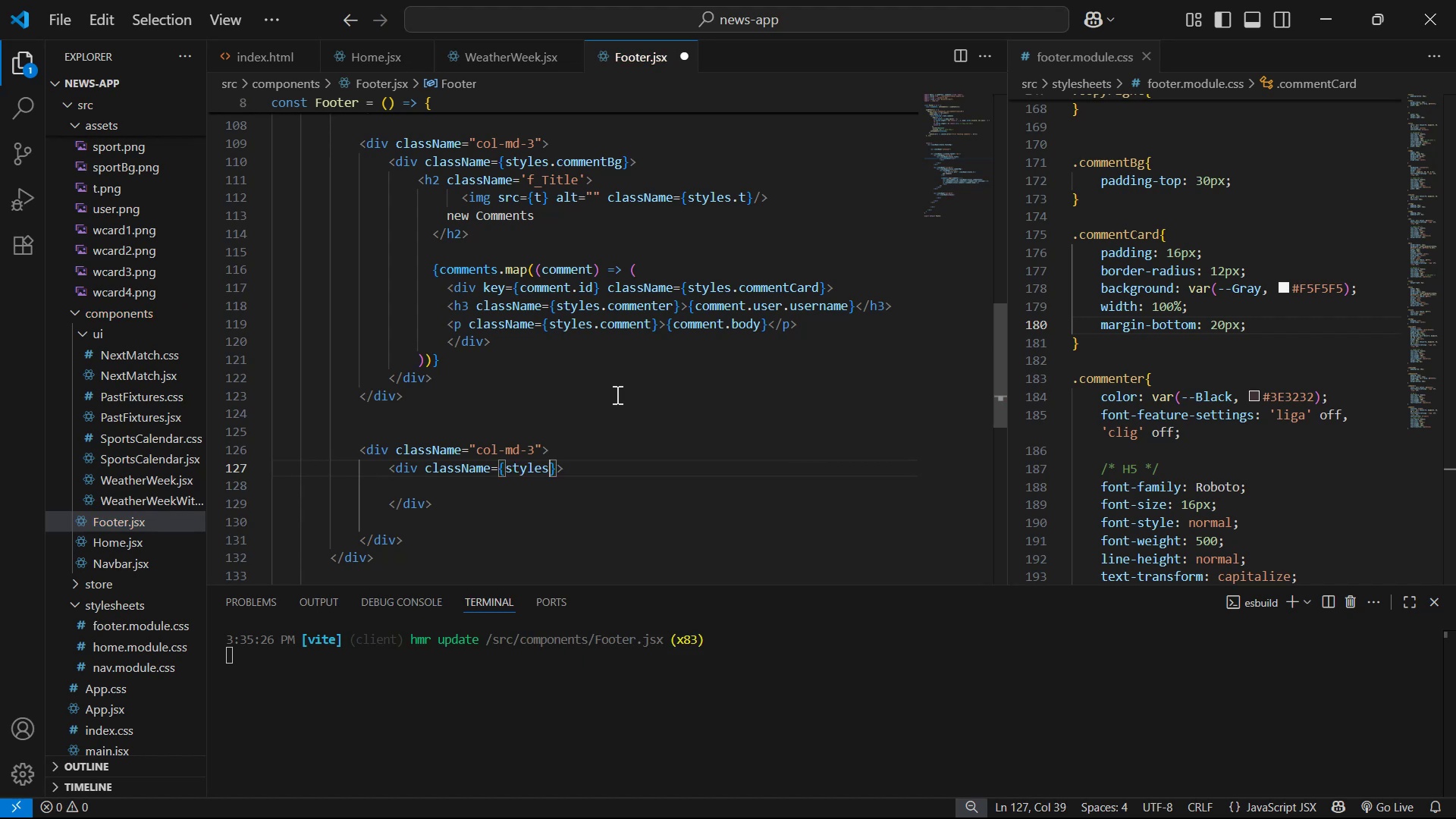 
type(.instaBg )
key(Backspace)
 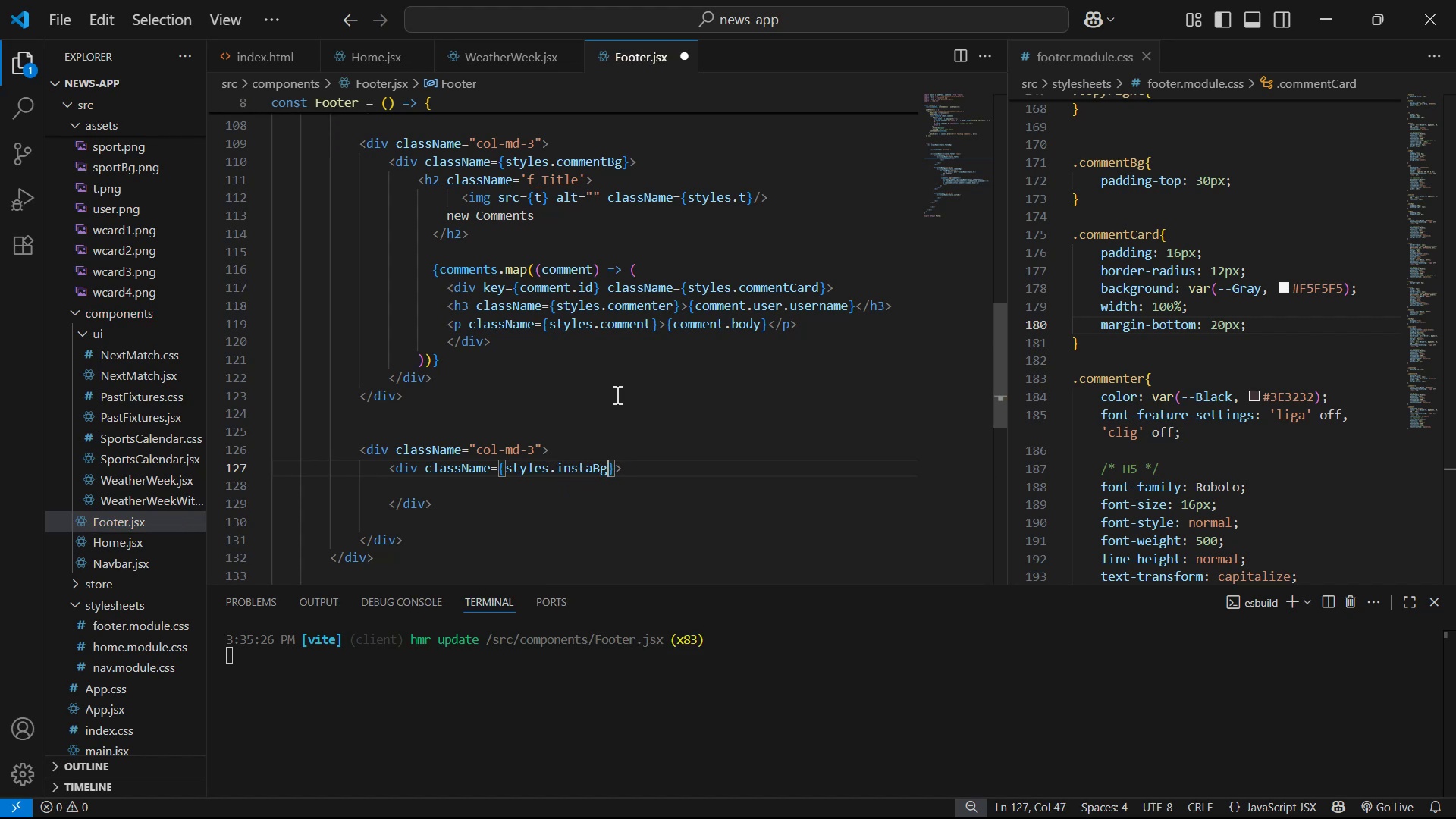 
key(ArrowRight)
 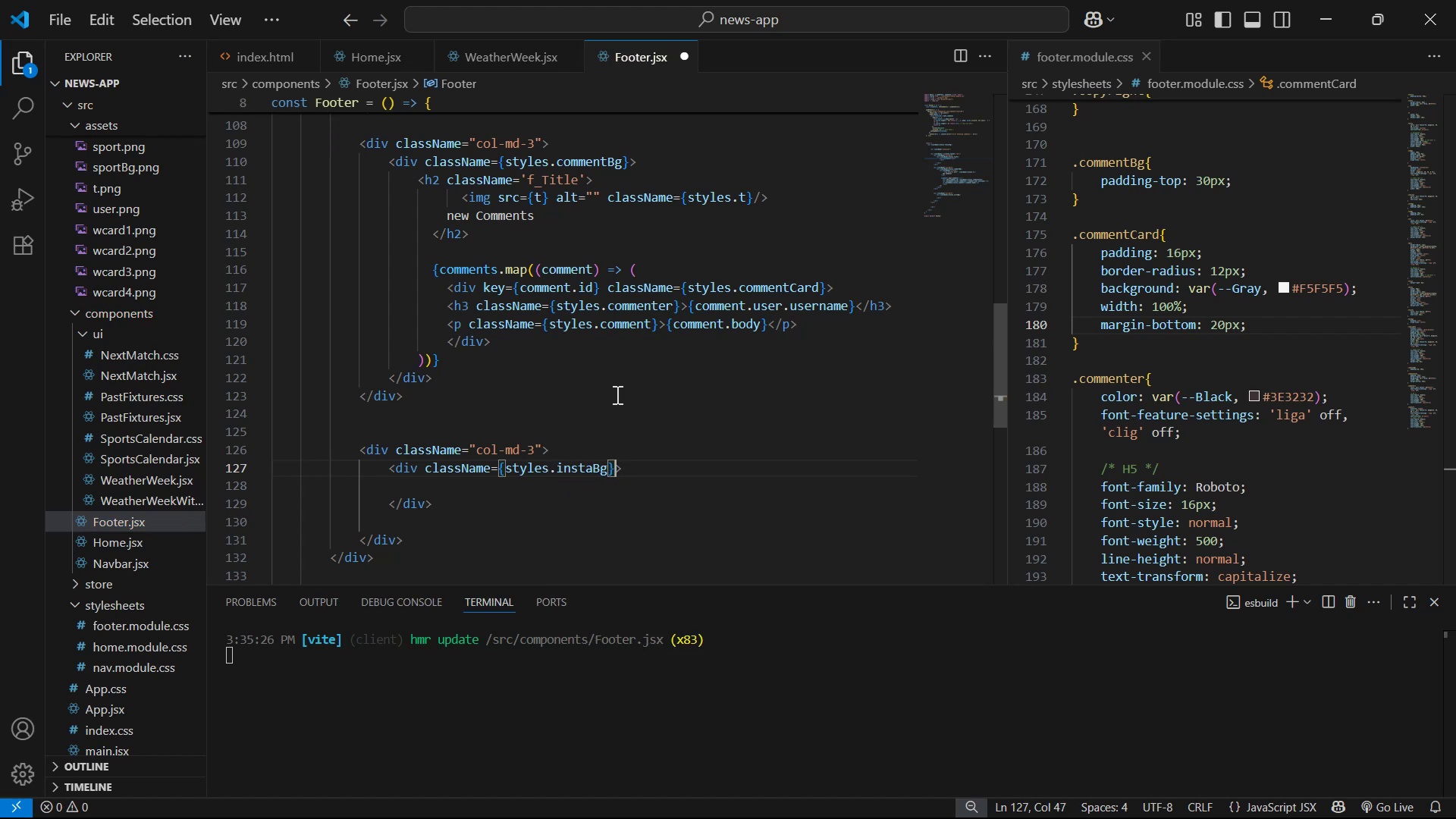 
key(ArrowRight)
 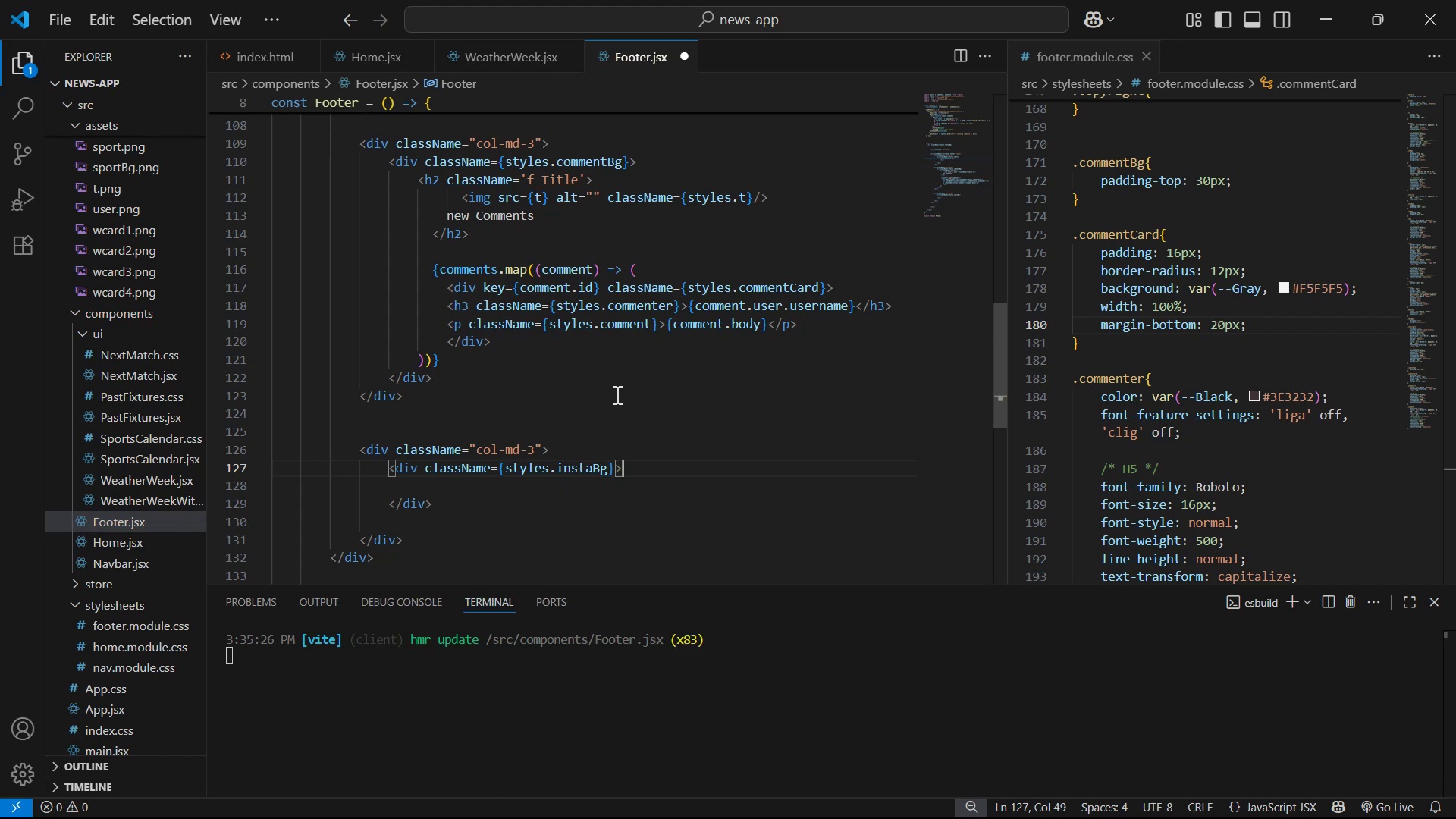 
key(Enter)
 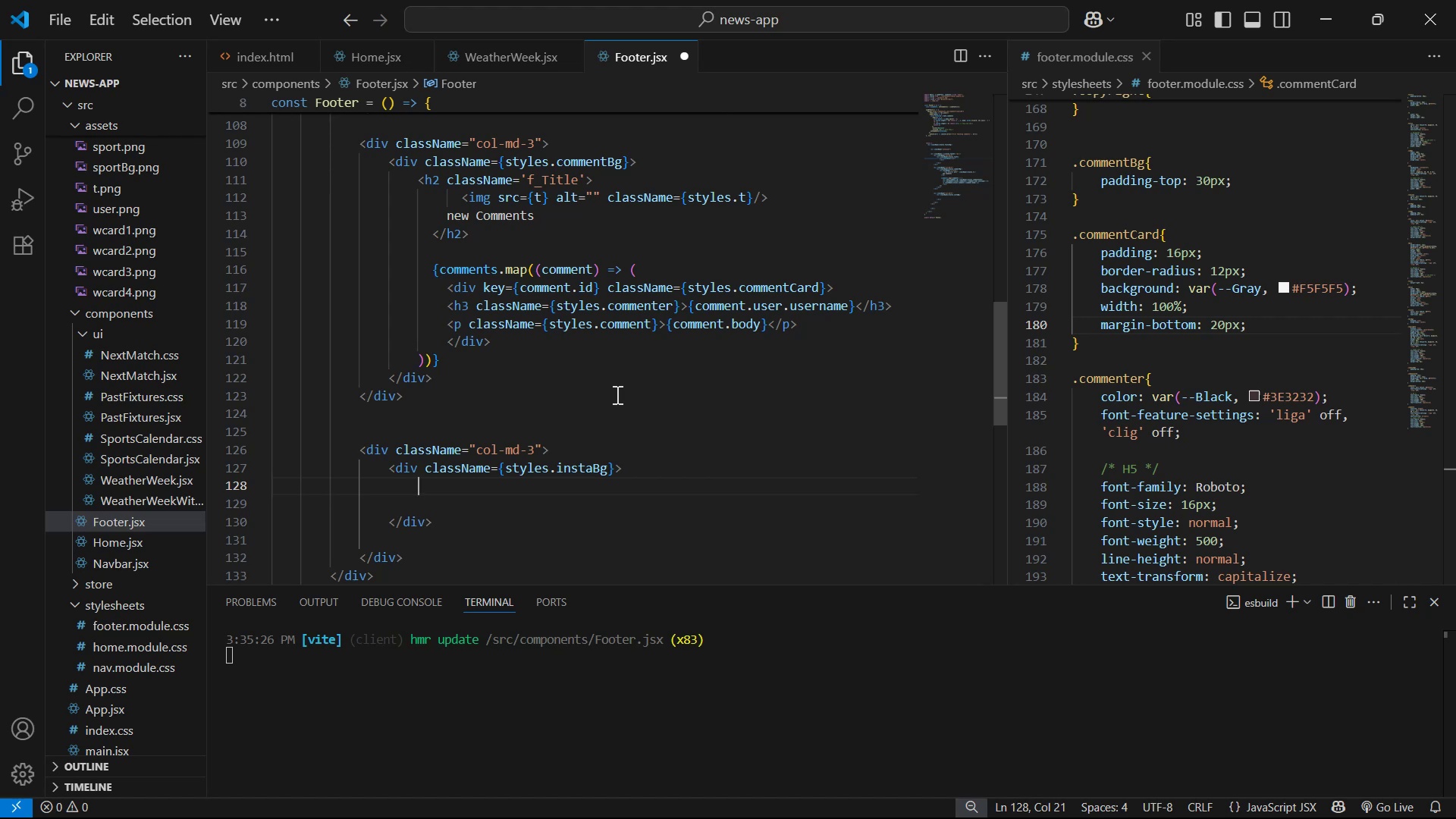 
wait(16.52)
 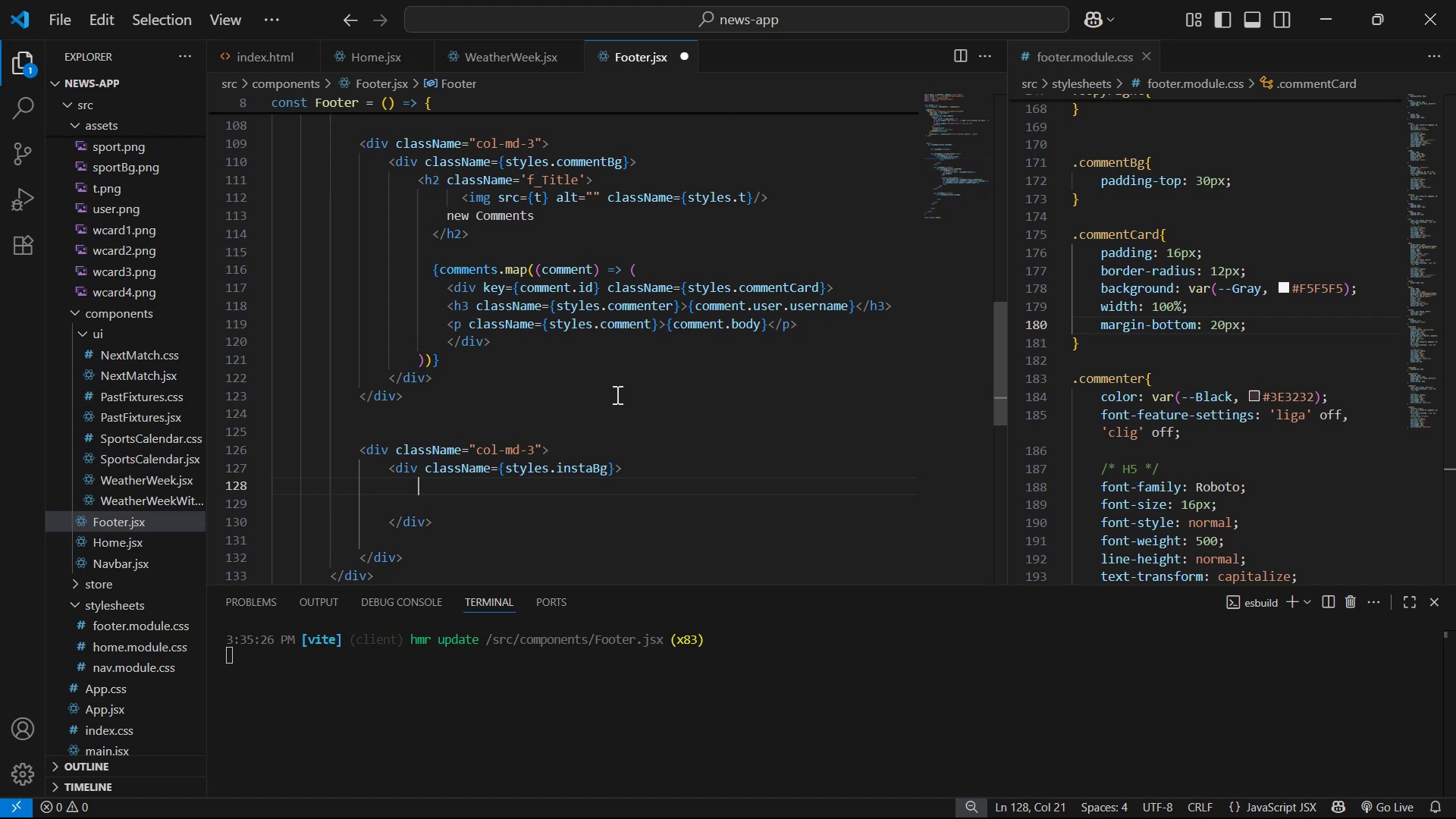 
left_click_drag(start_coordinate=[475, 240], to_coordinate=[419, 180])
 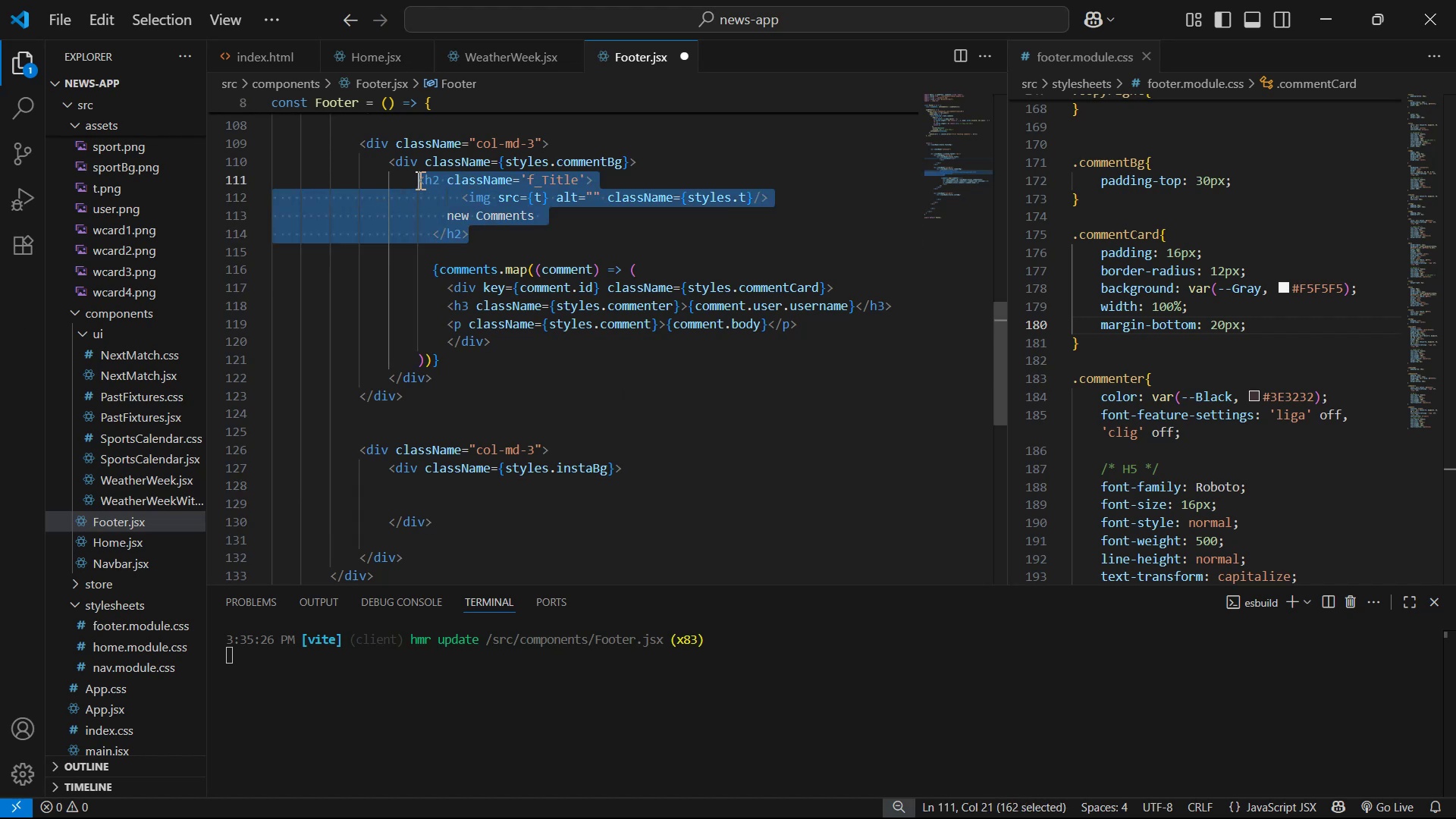 
key(Control+C)
 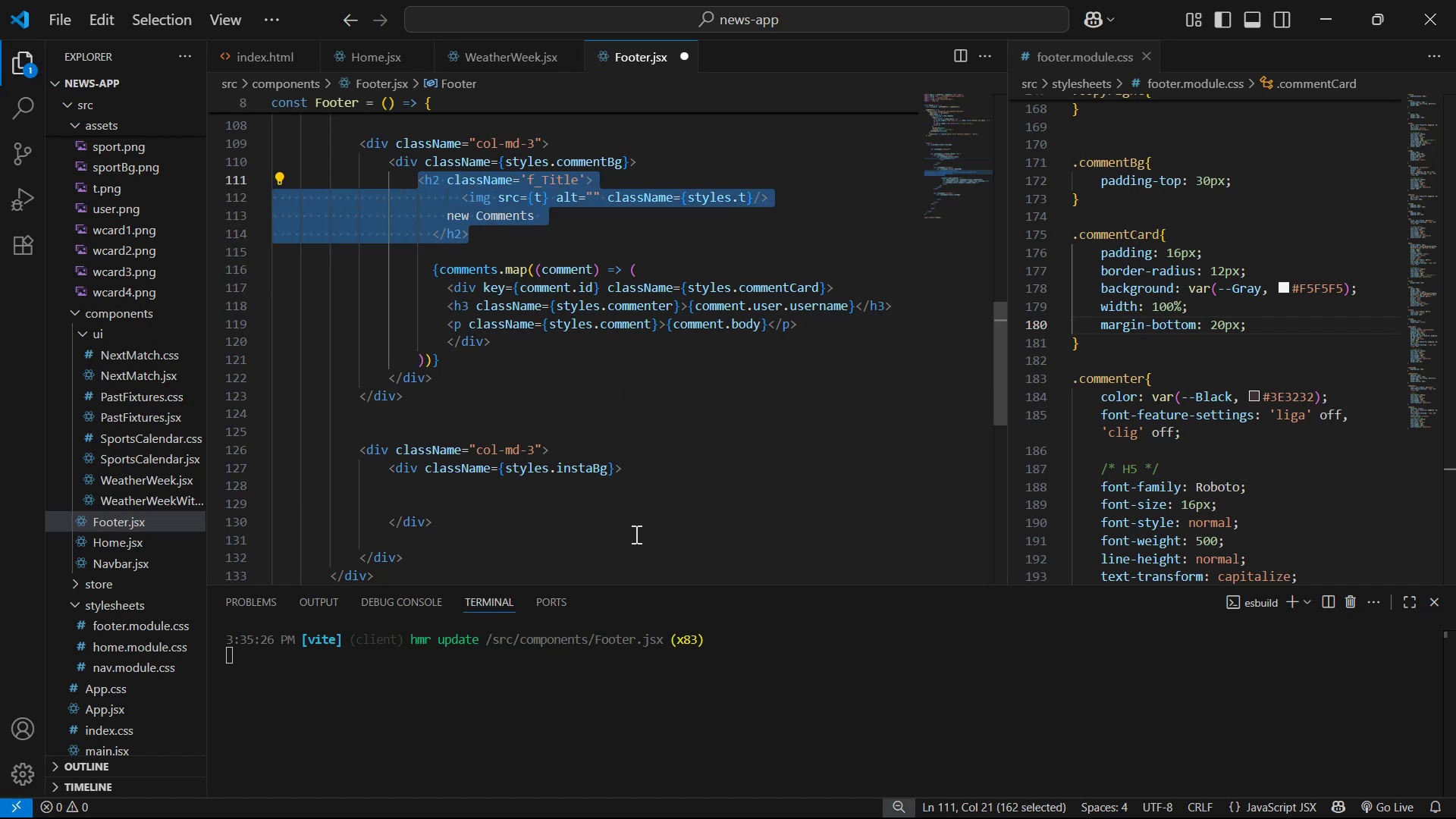 
left_click([623, 490])
 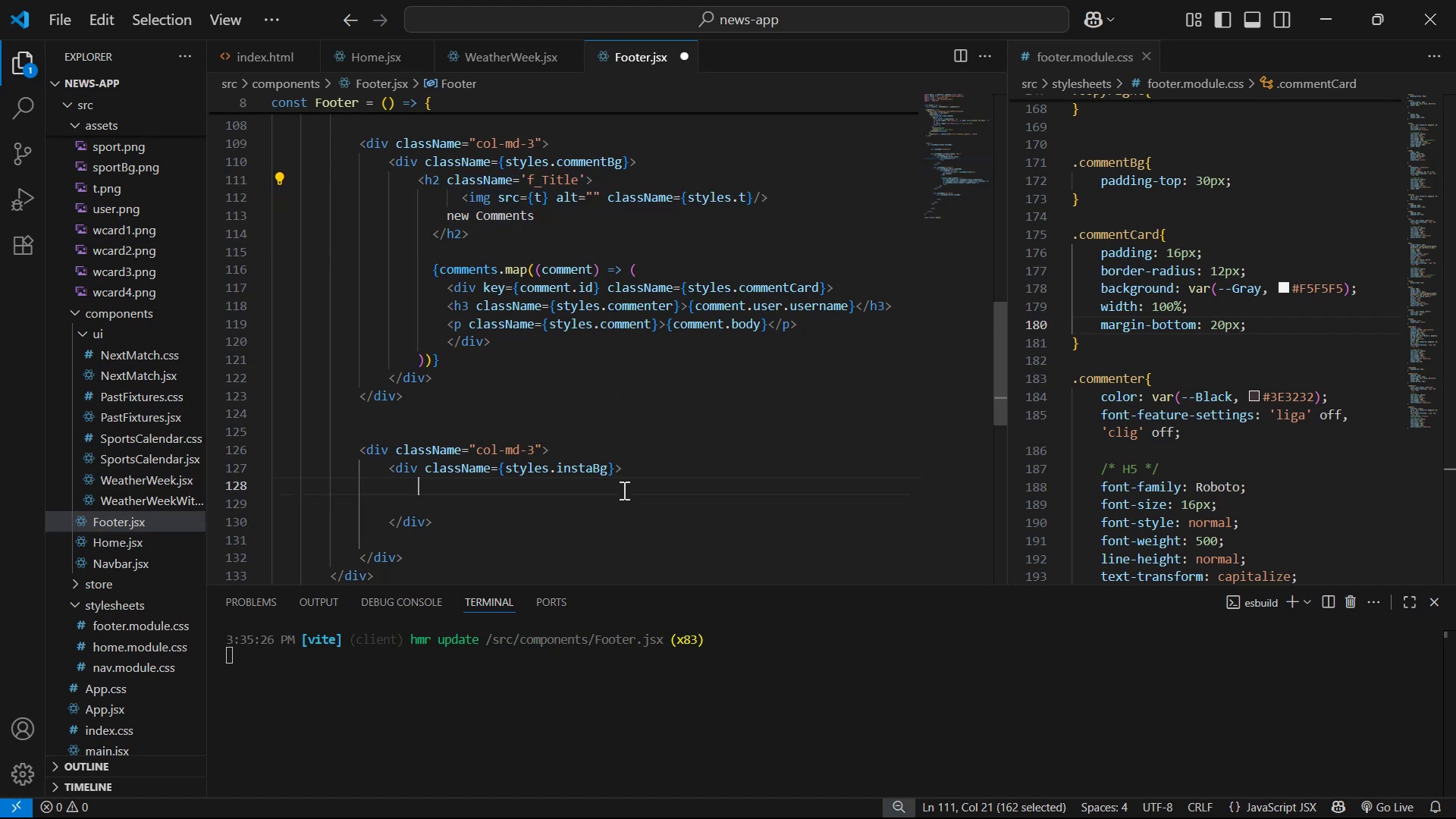 
key(Control+V)
 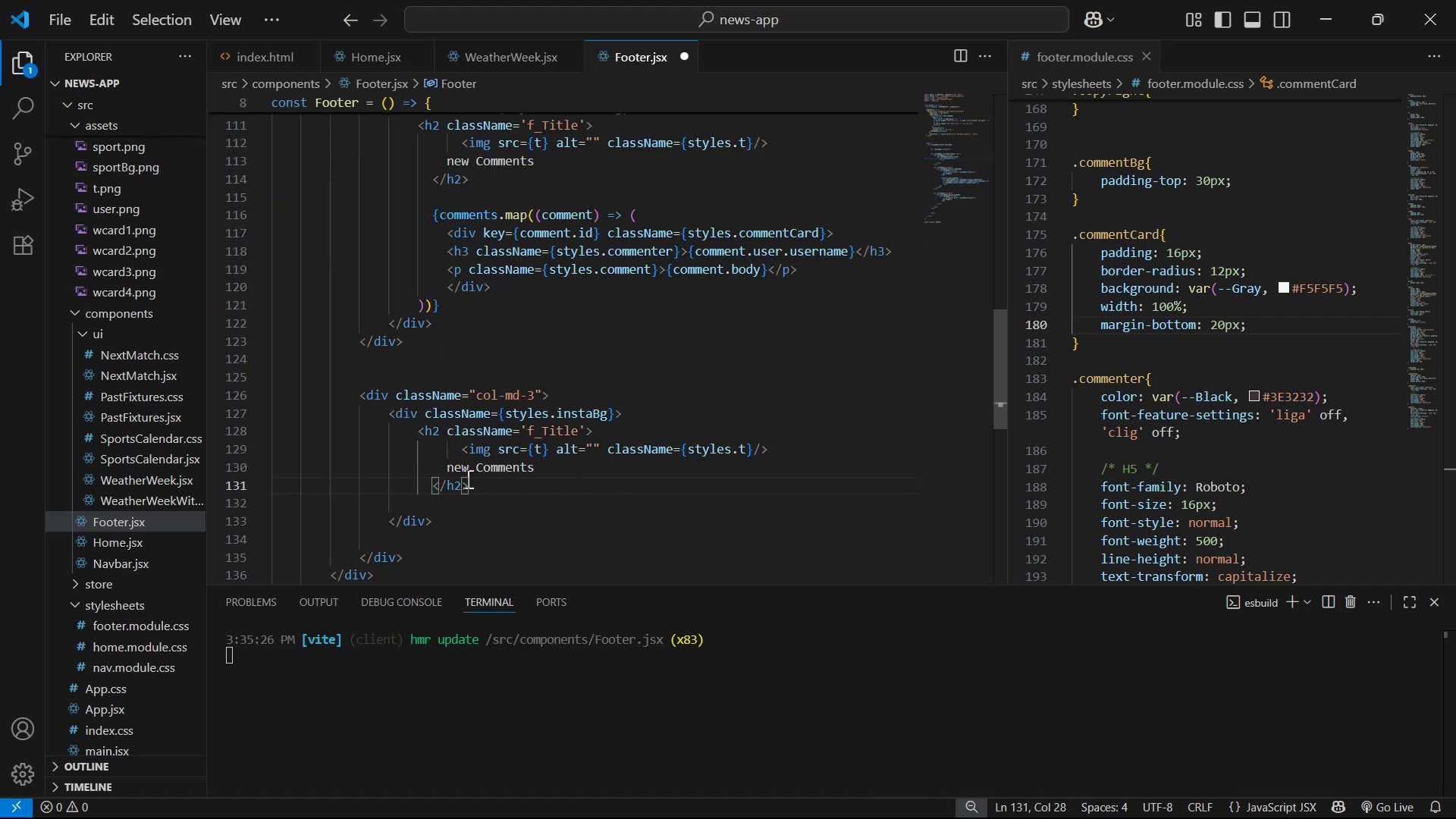 
left_click([425, 479])
 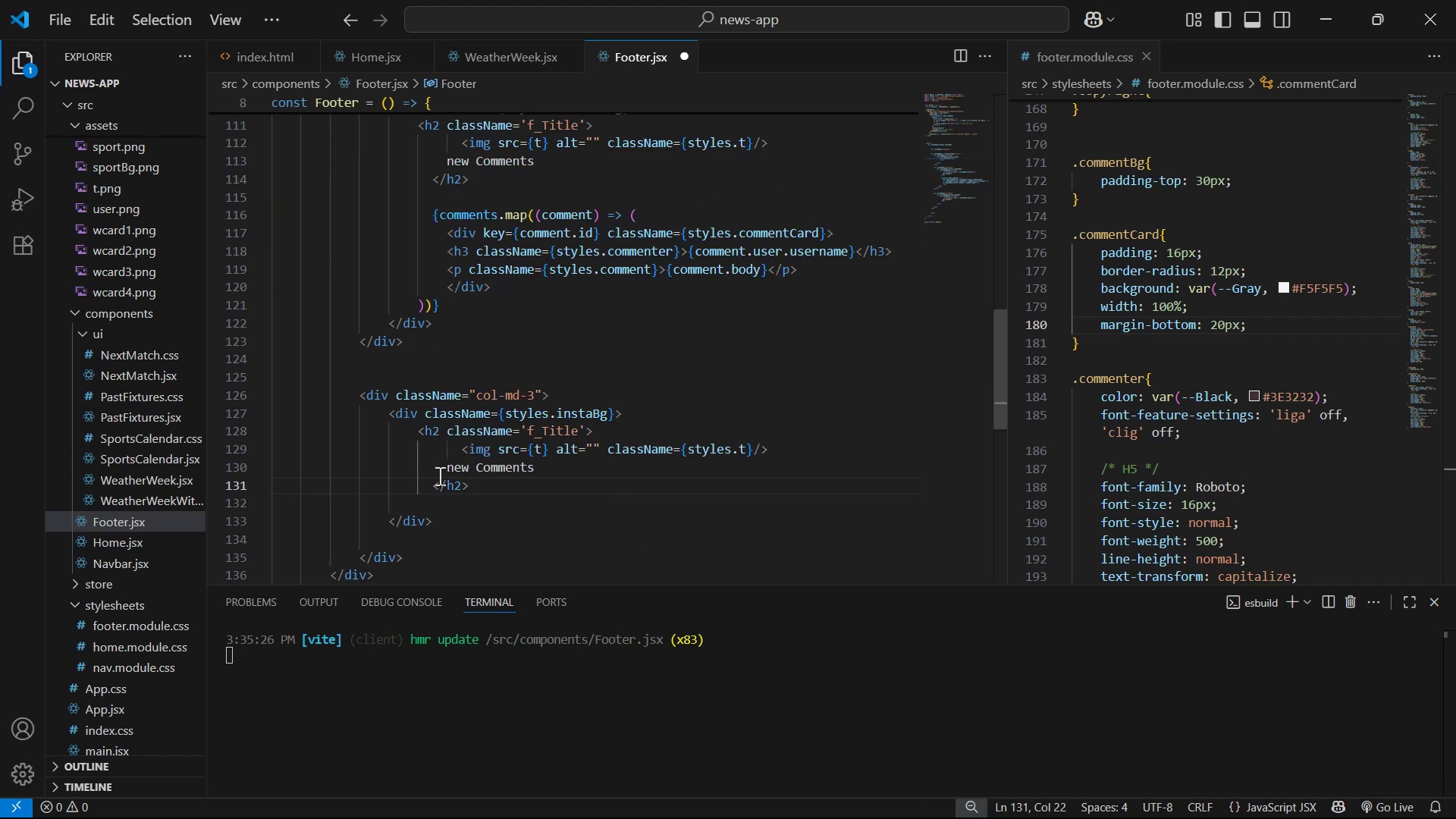 
left_click([435, 482])
 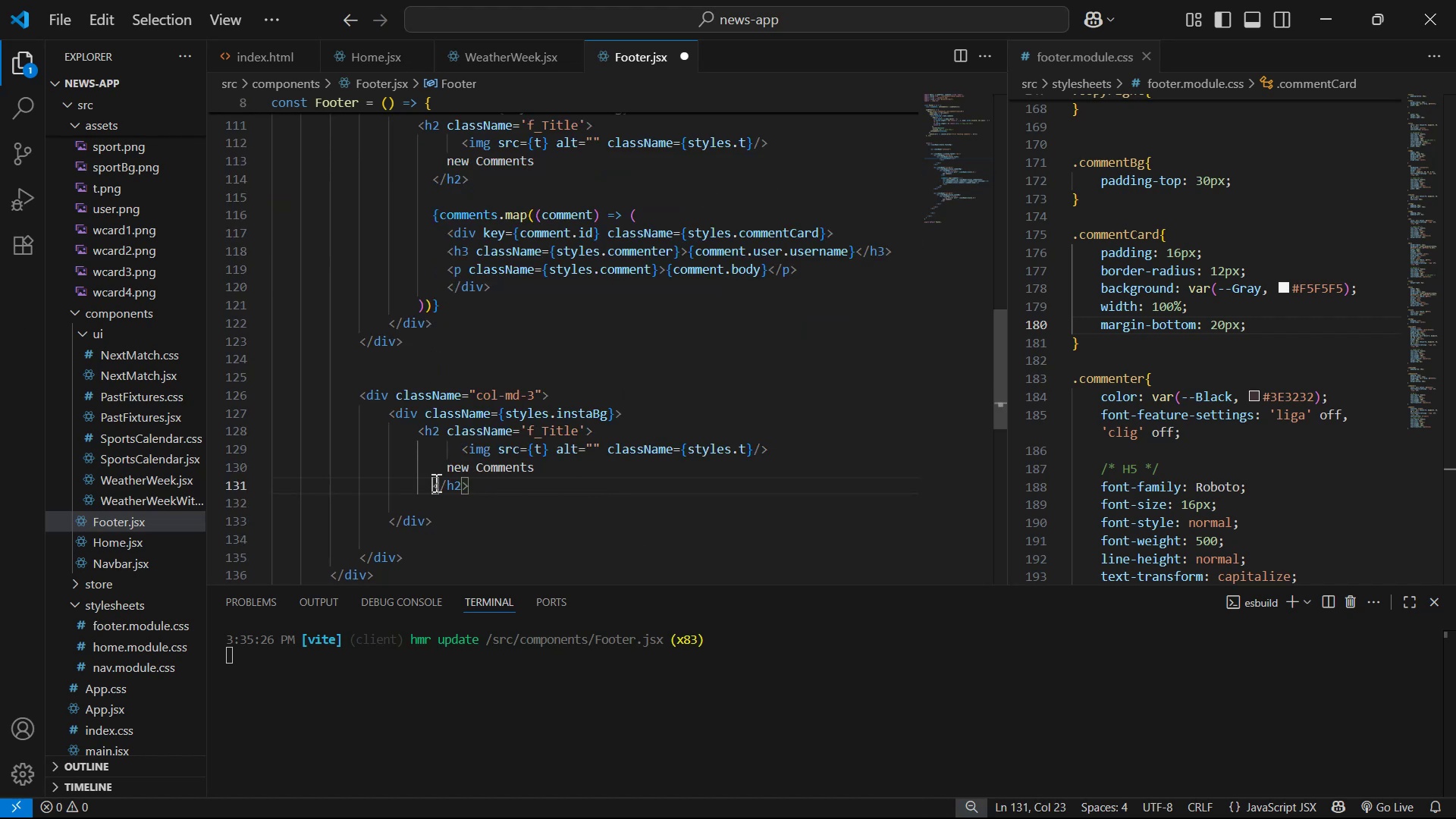 
hold_key(key=AltLeft, duration=1.12)
hold_key(key=ShiftLeft, duration=0.89)
left_click([433, 450])
 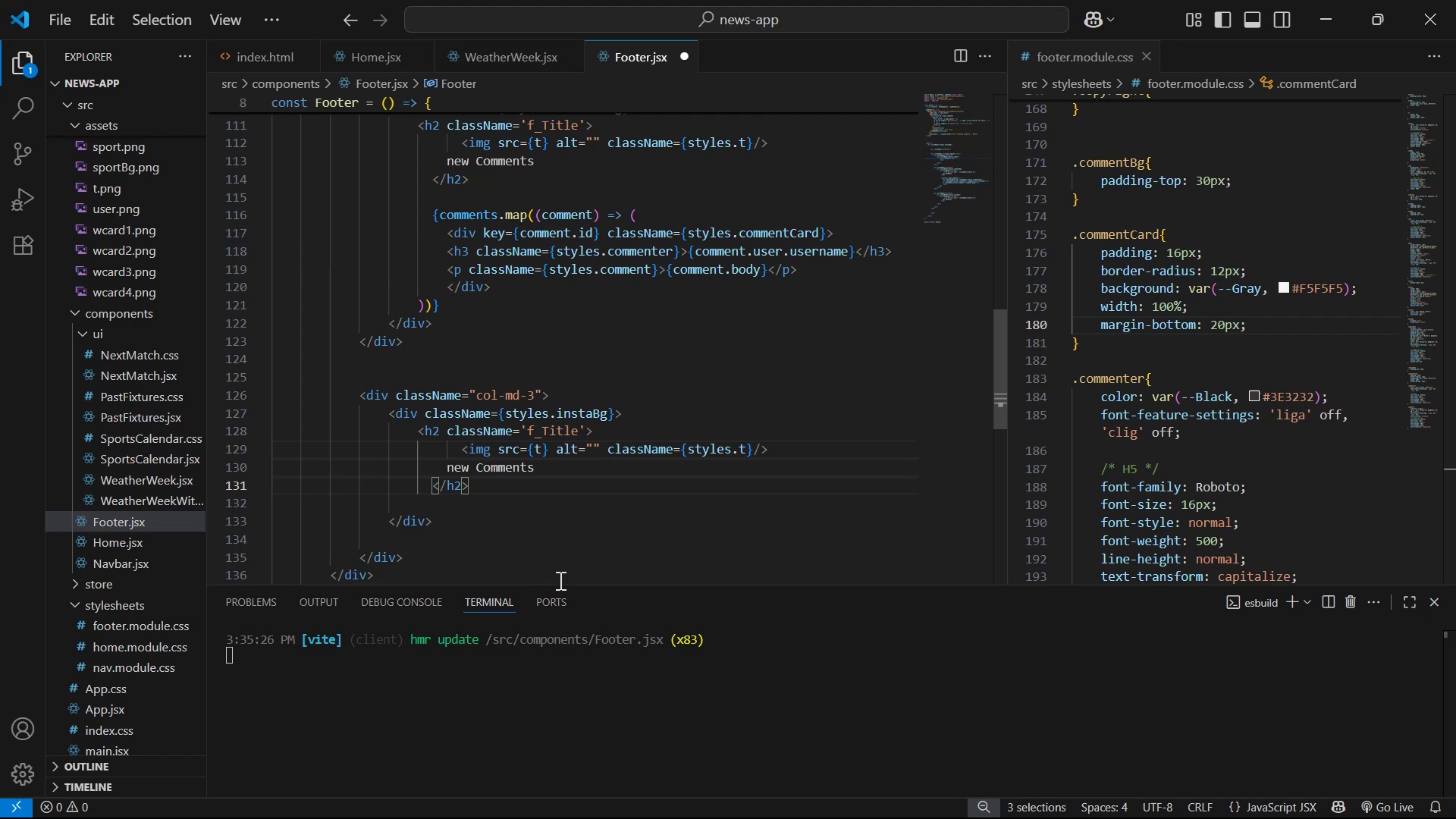 
key(Backspace)
 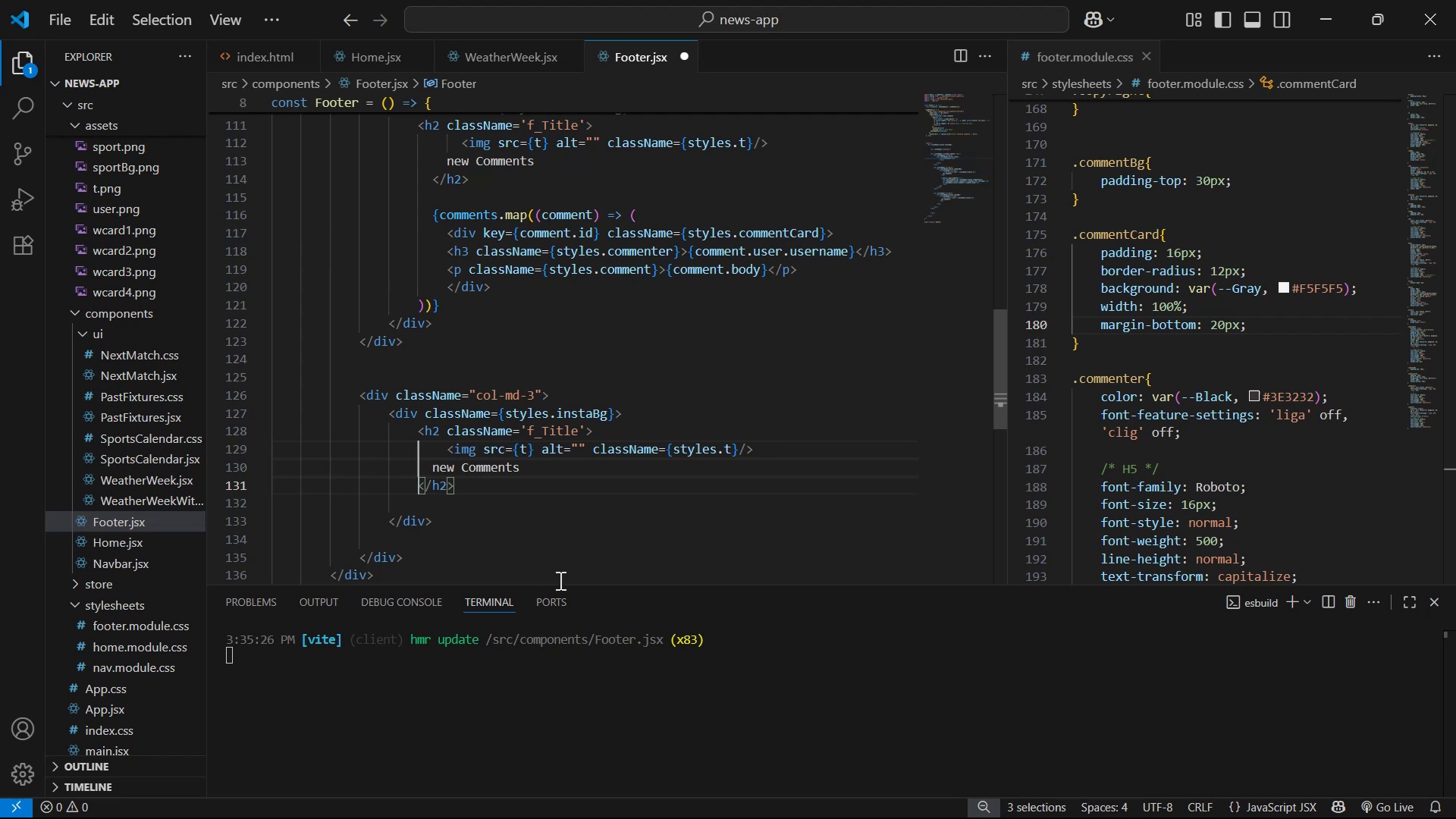 
key(Control+S)
 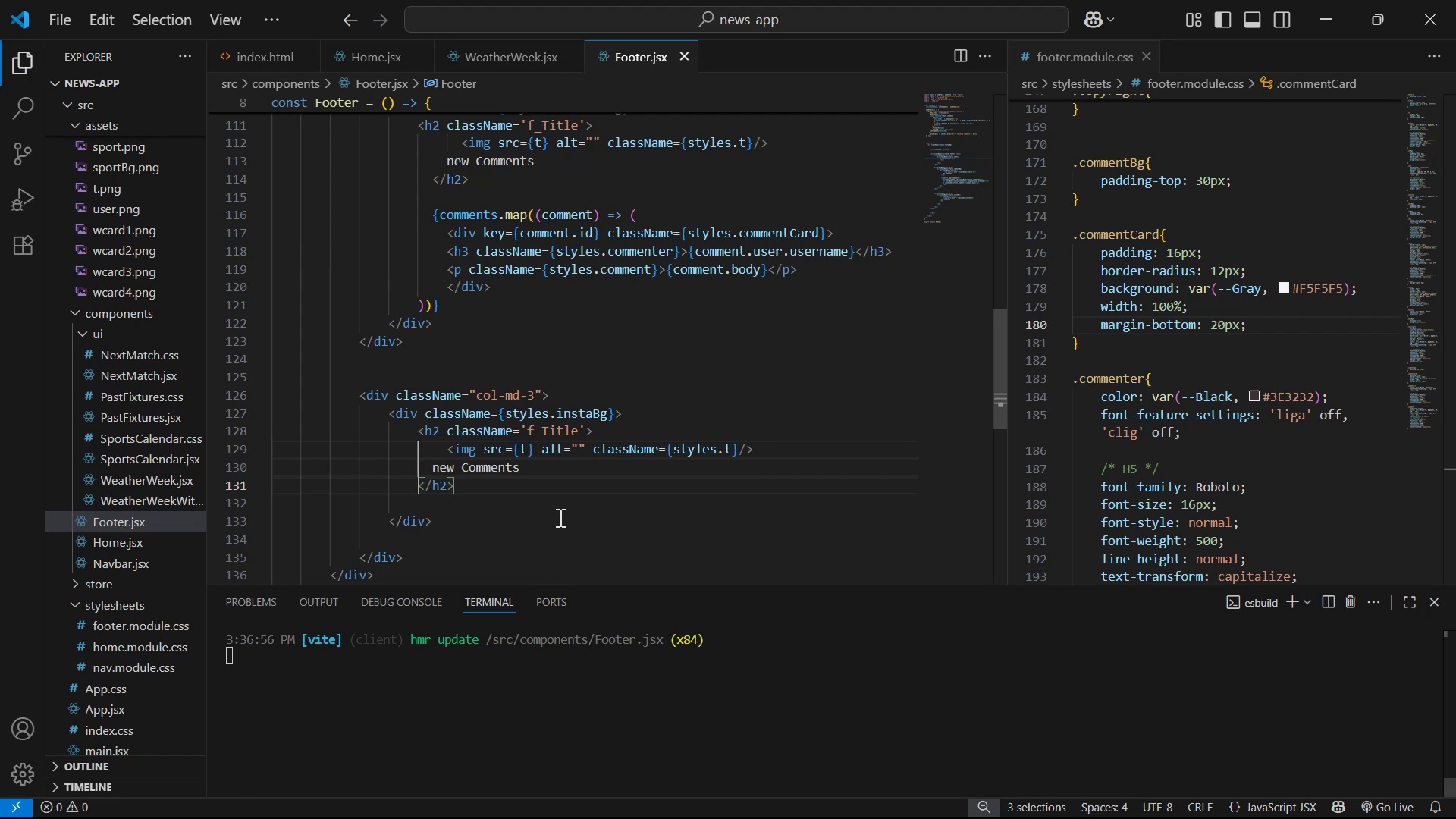 
key(Alt+Tab)
 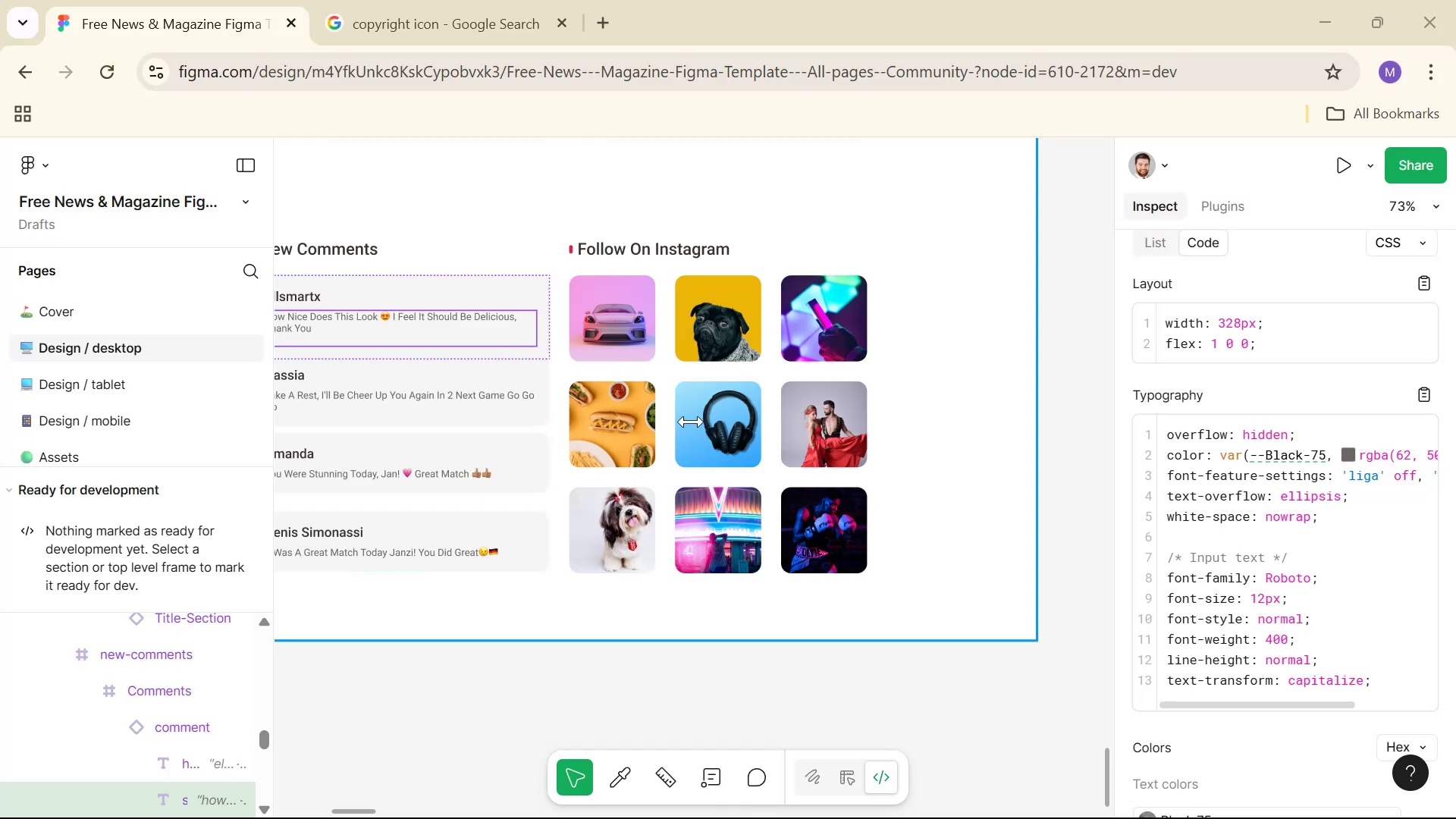 
key(Alt+AltLeft)
 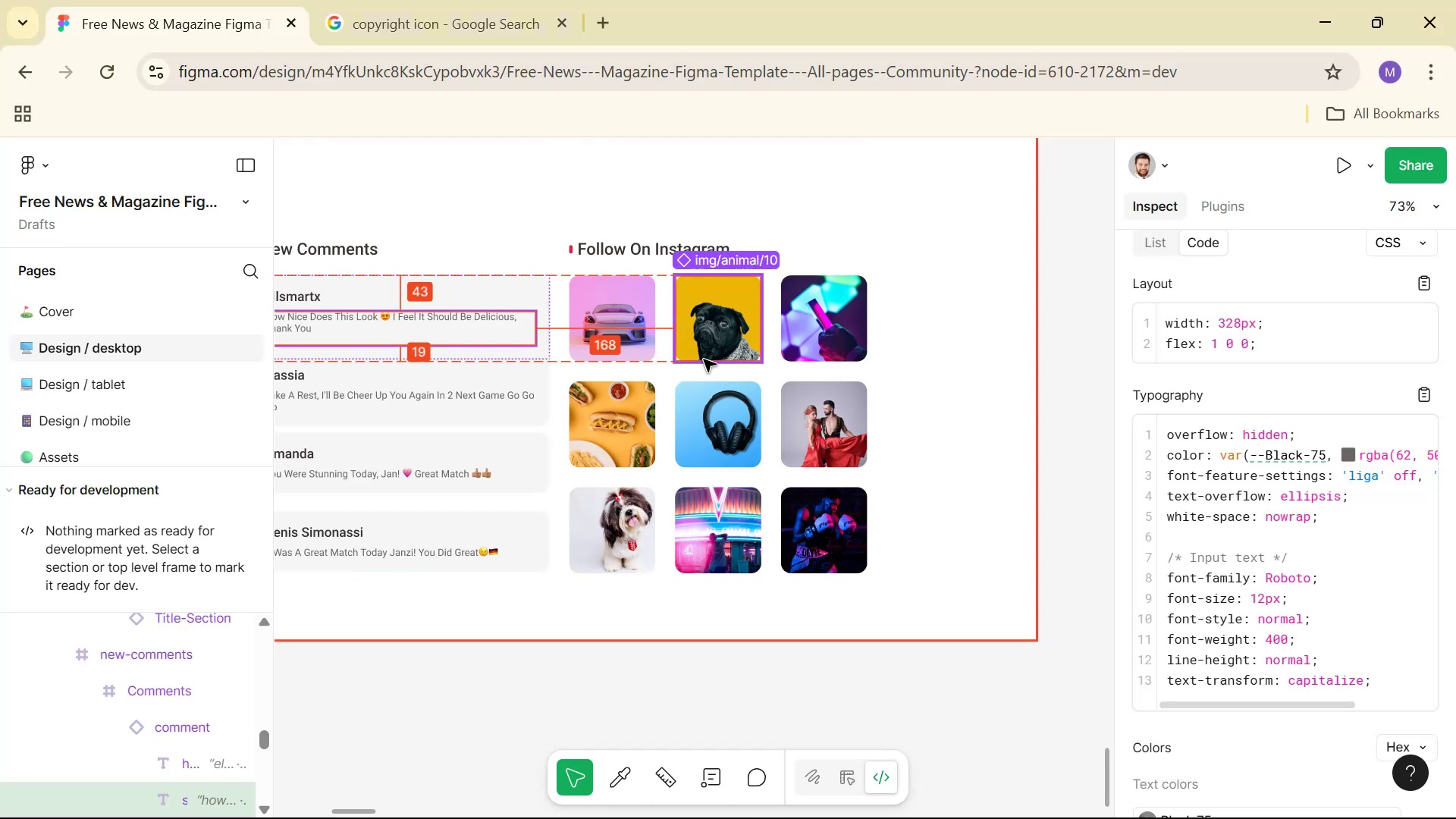 
key(Alt+Tab)
 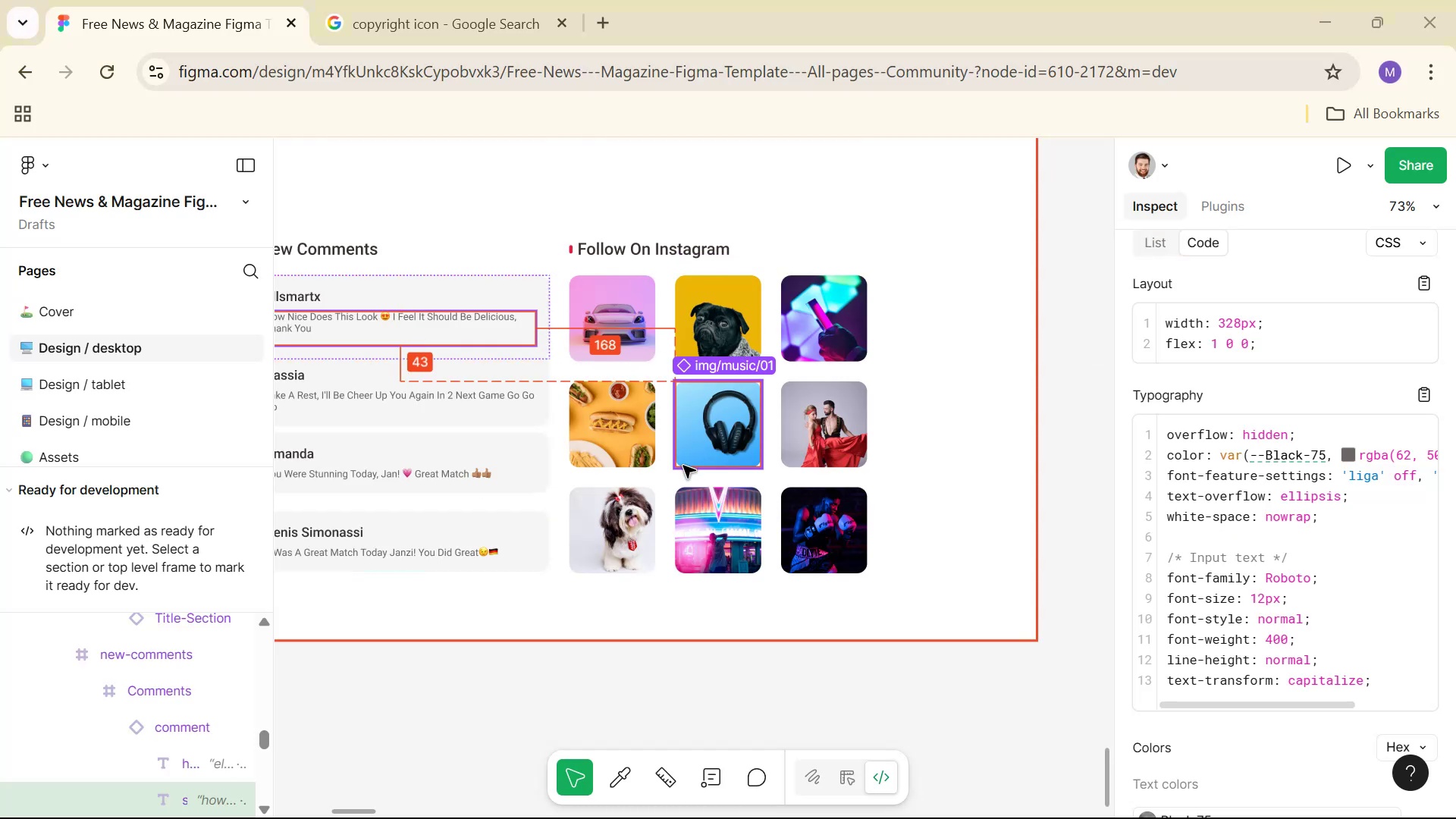 
key(Alt+AltLeft)
 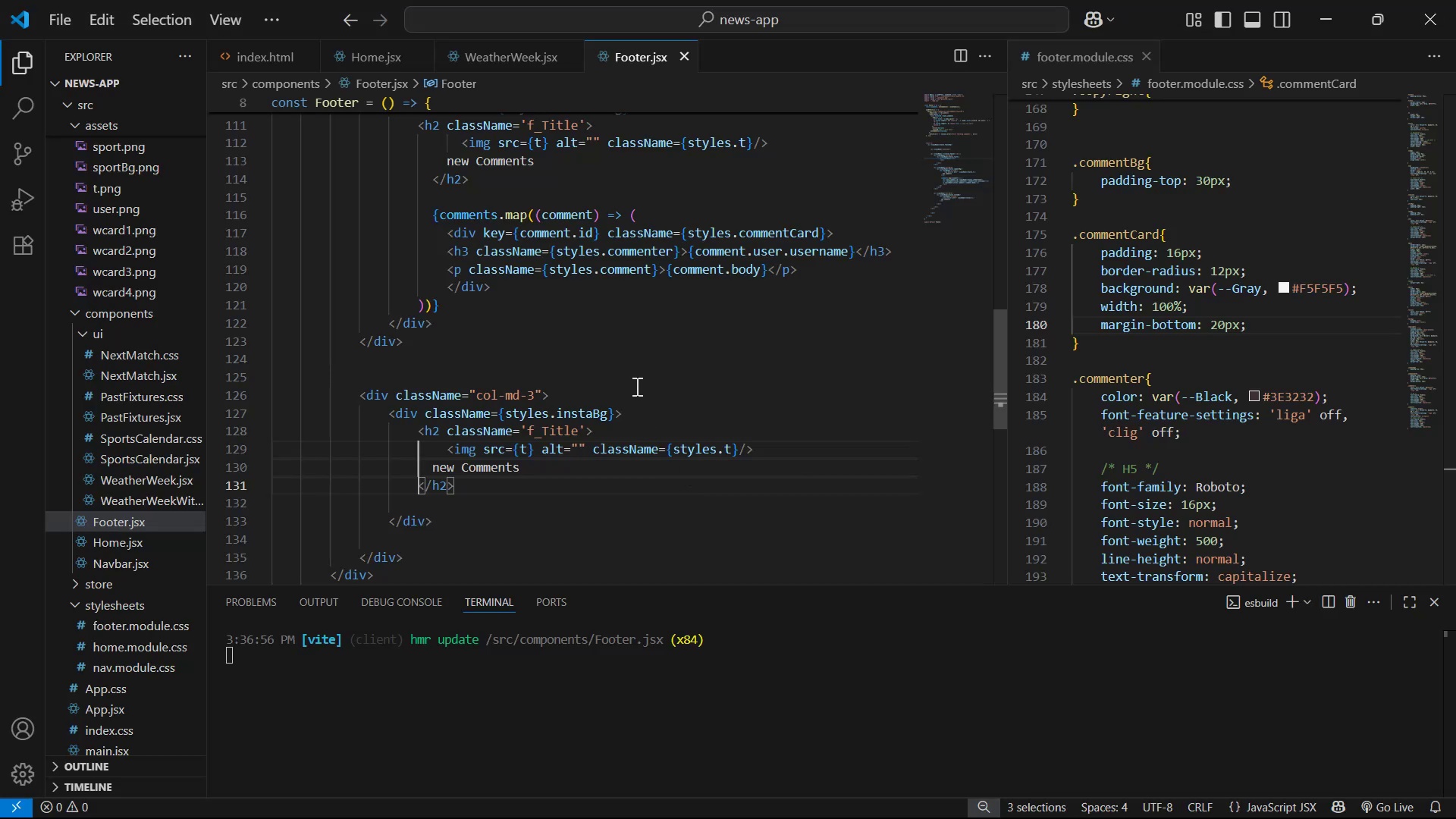 
key(Alt+Tab)
 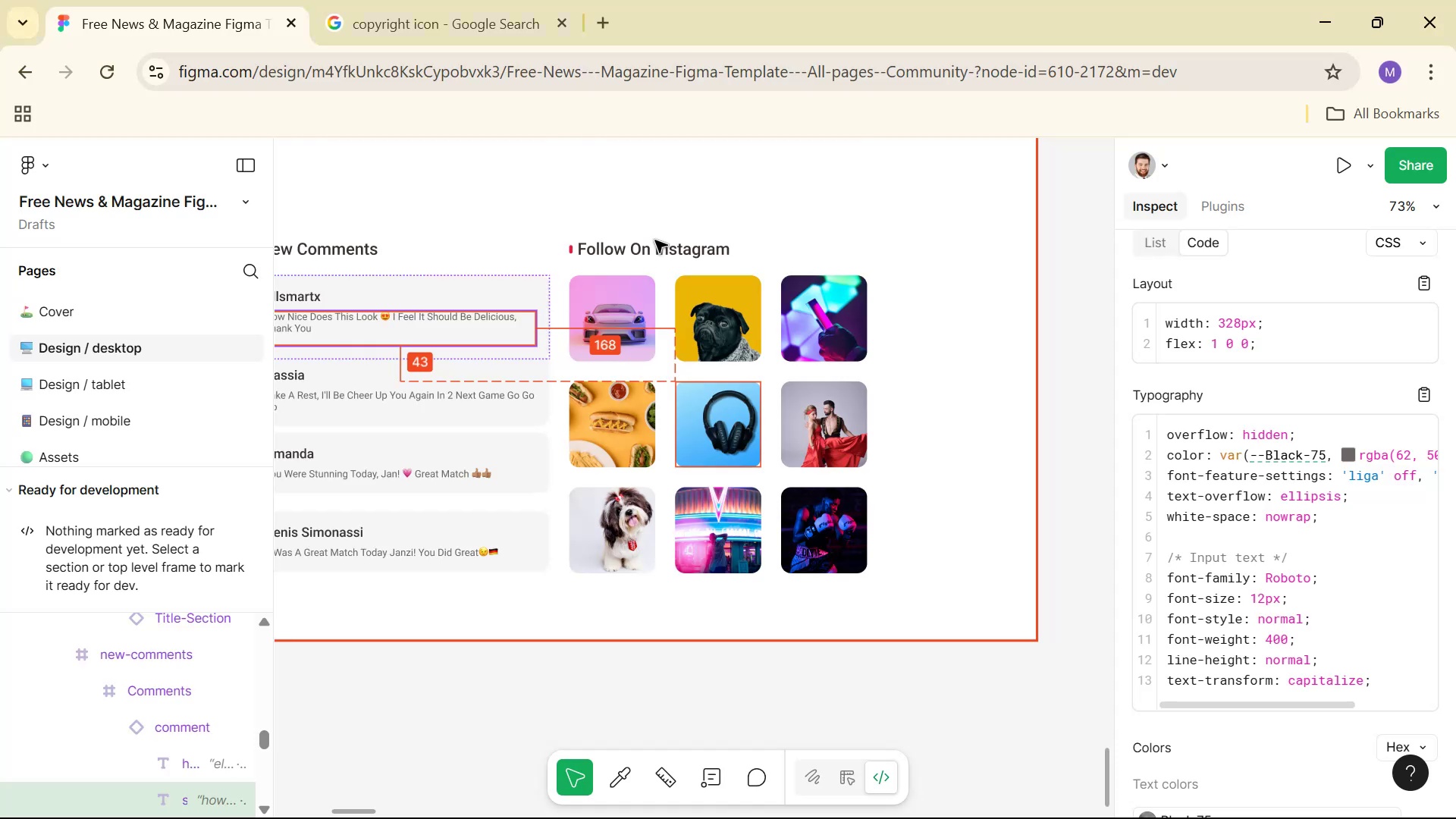 
left_click([656, 246])
 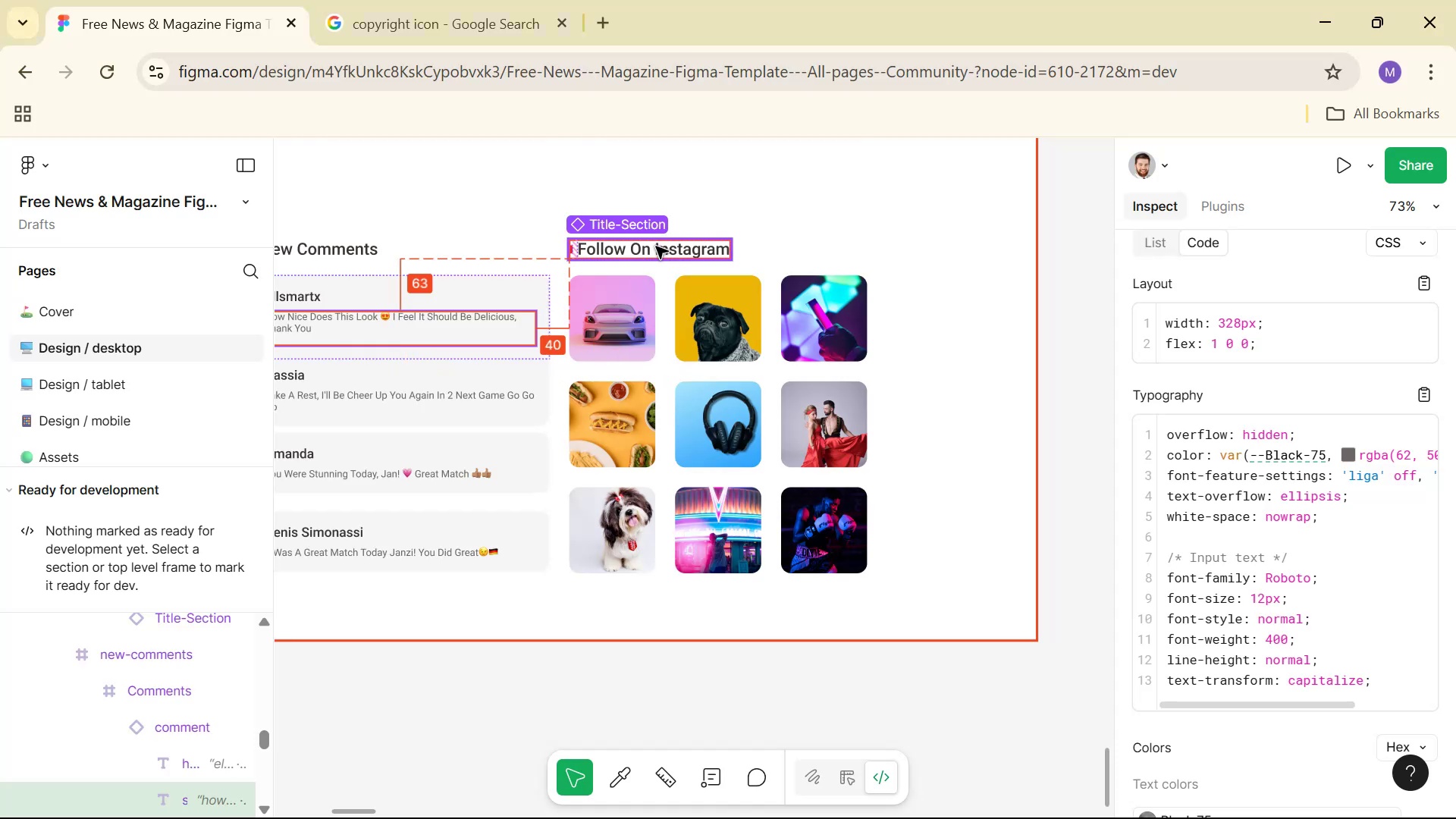 
key(Control+C)
 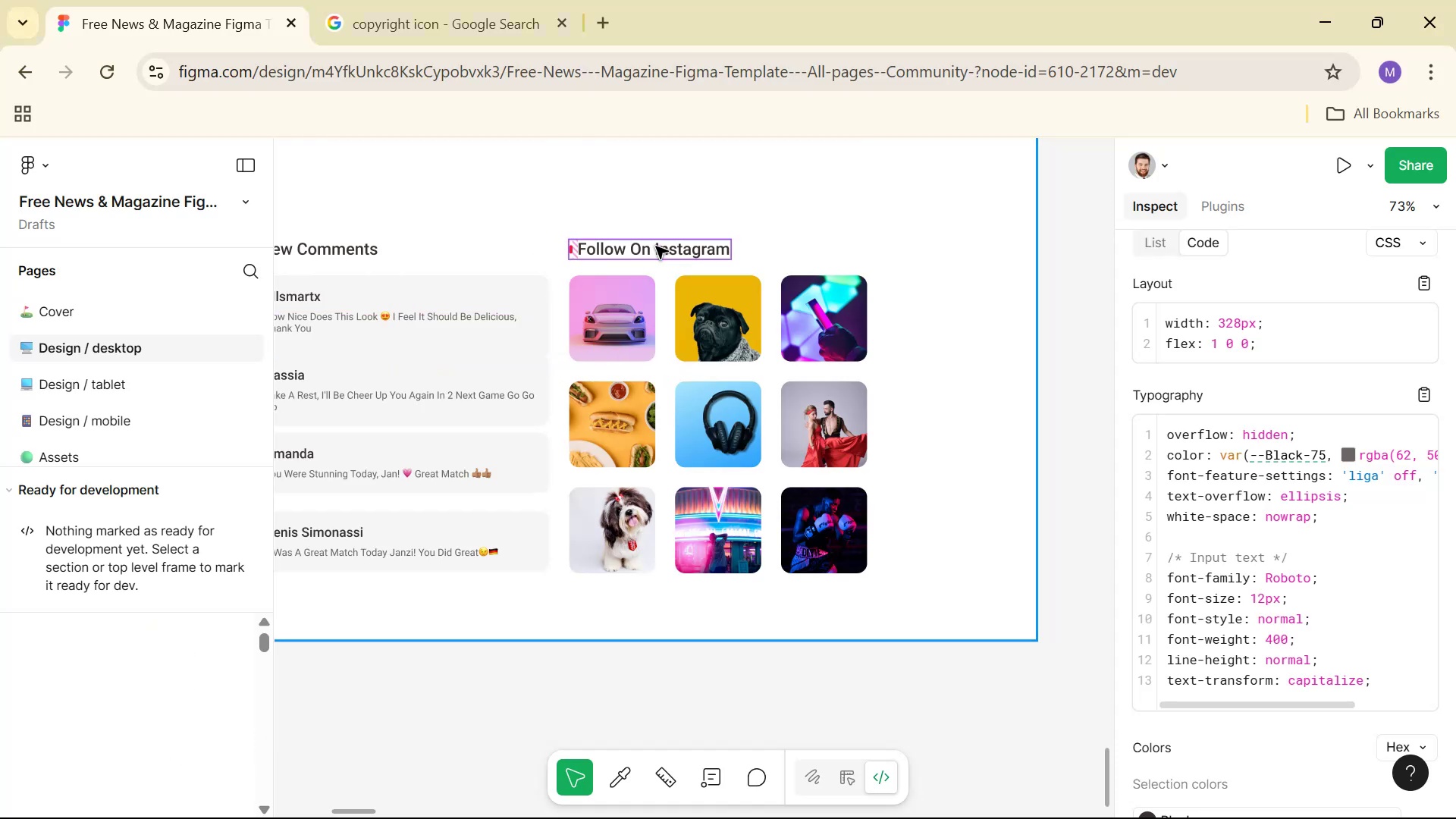 
key(Alt+AltLeft)
 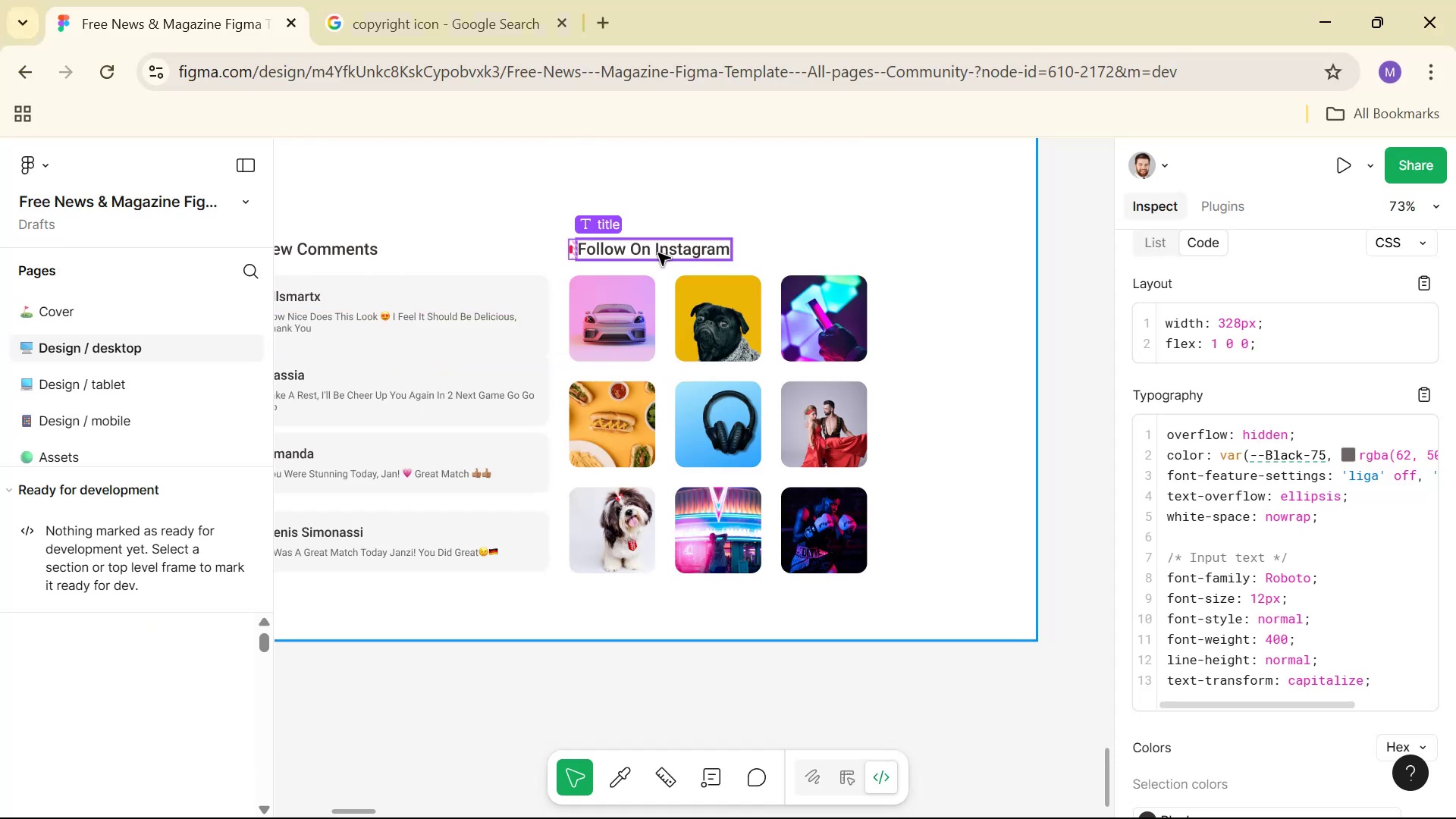 
key(Alt+Tab)
 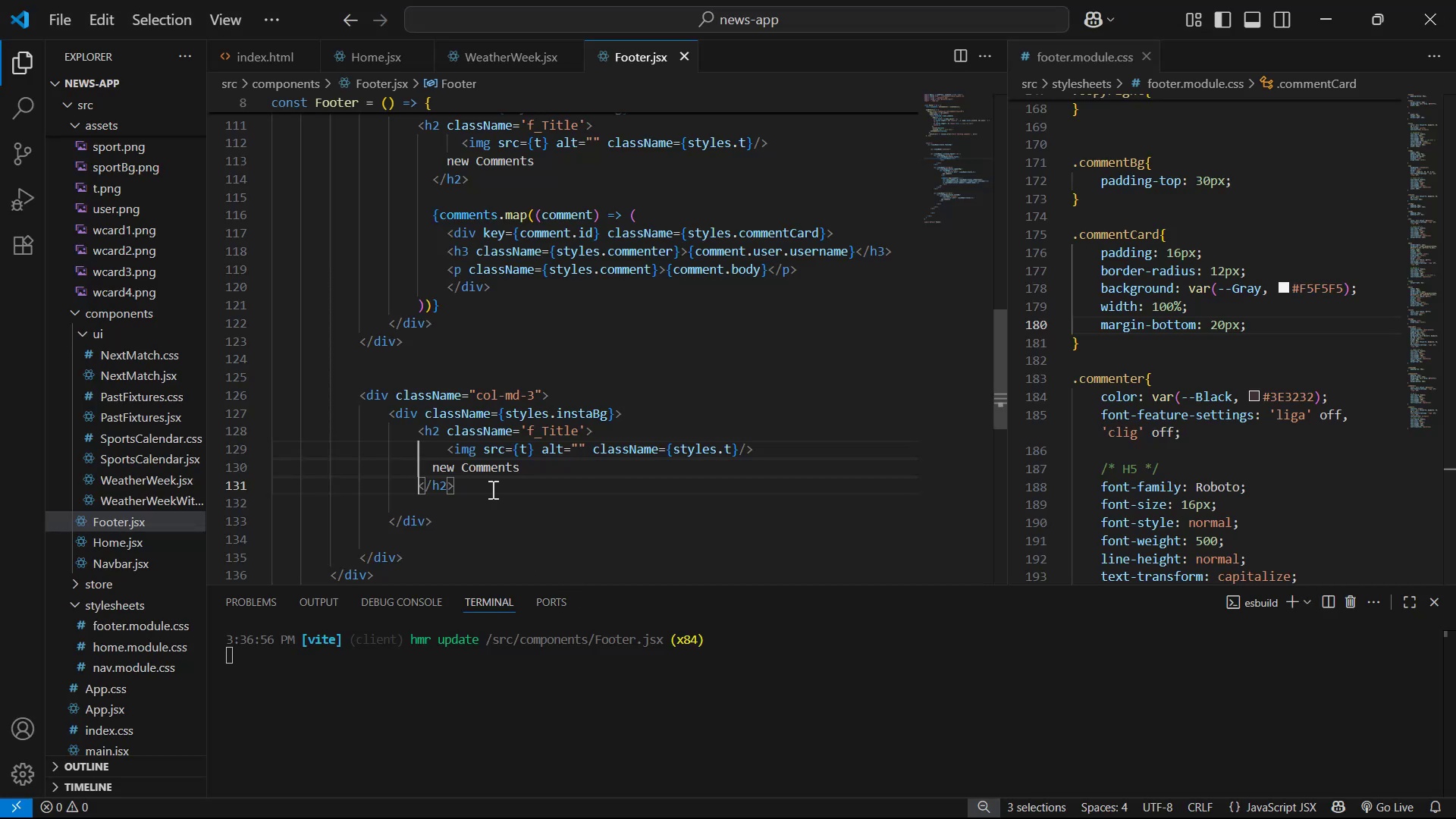 
double_click([502, 470])
 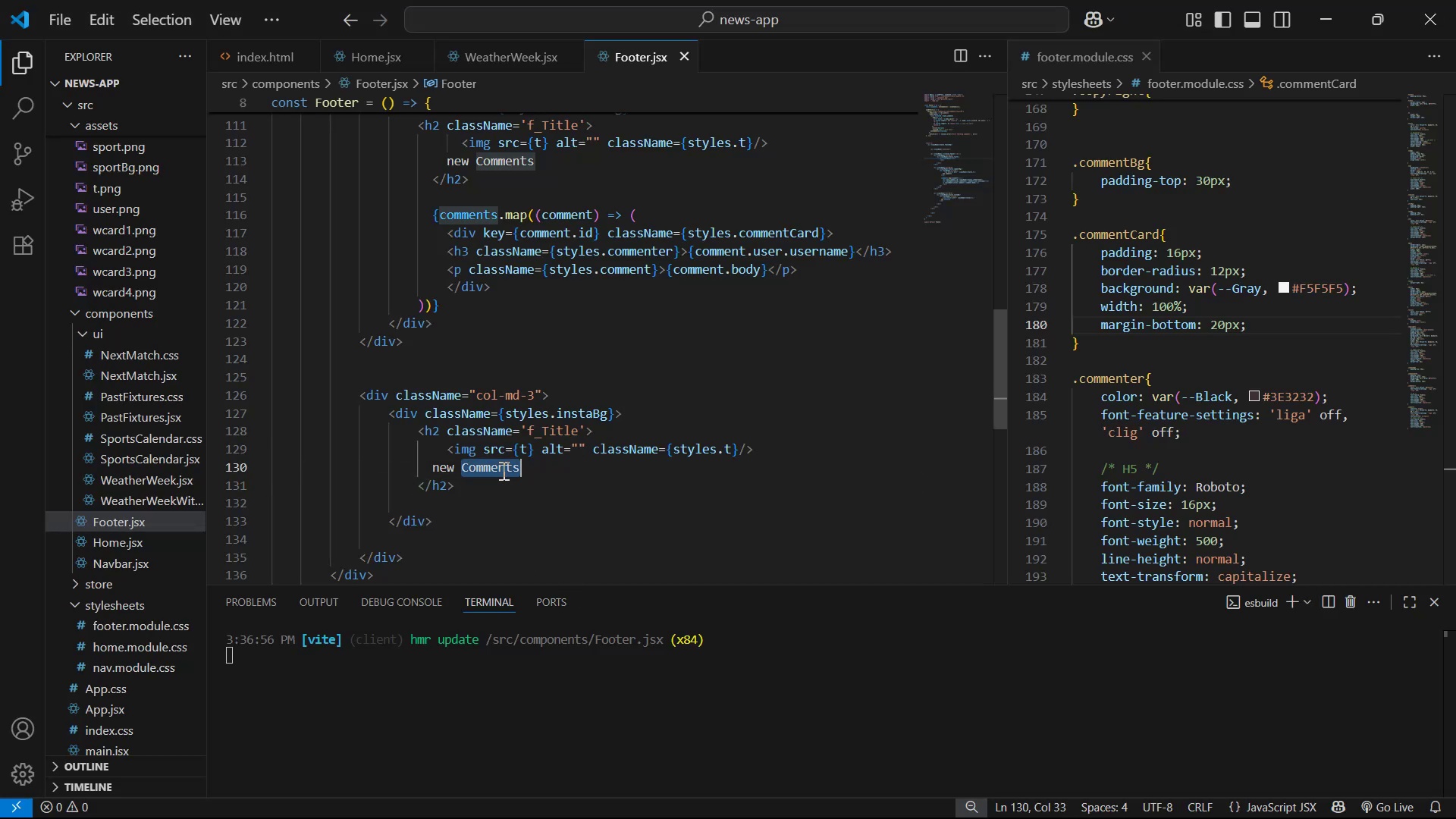 
triple_click([502, 470])
 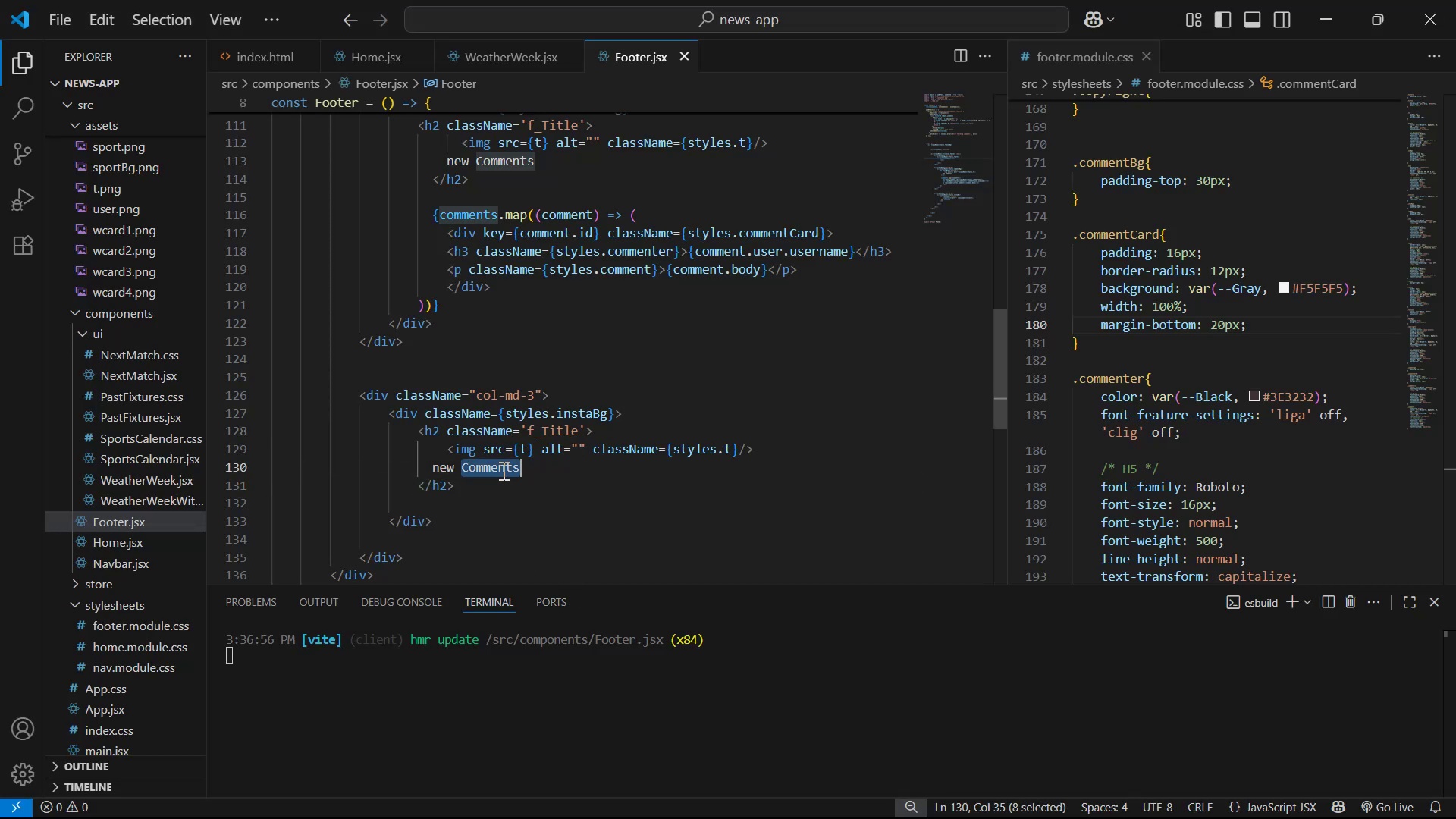 
key(Control+V)
 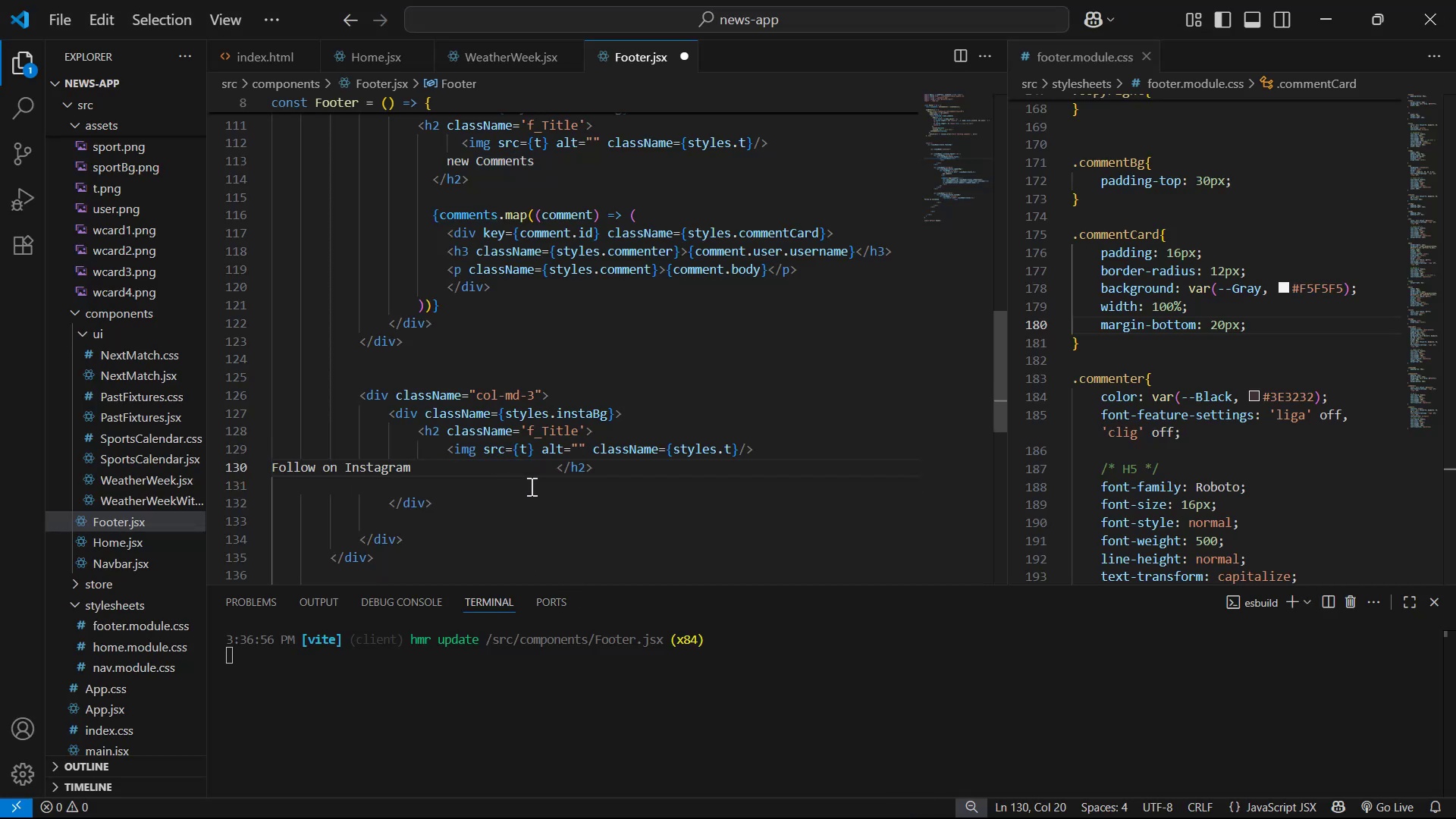 
hold_key(key=ControlLeft, duration=0.33)
 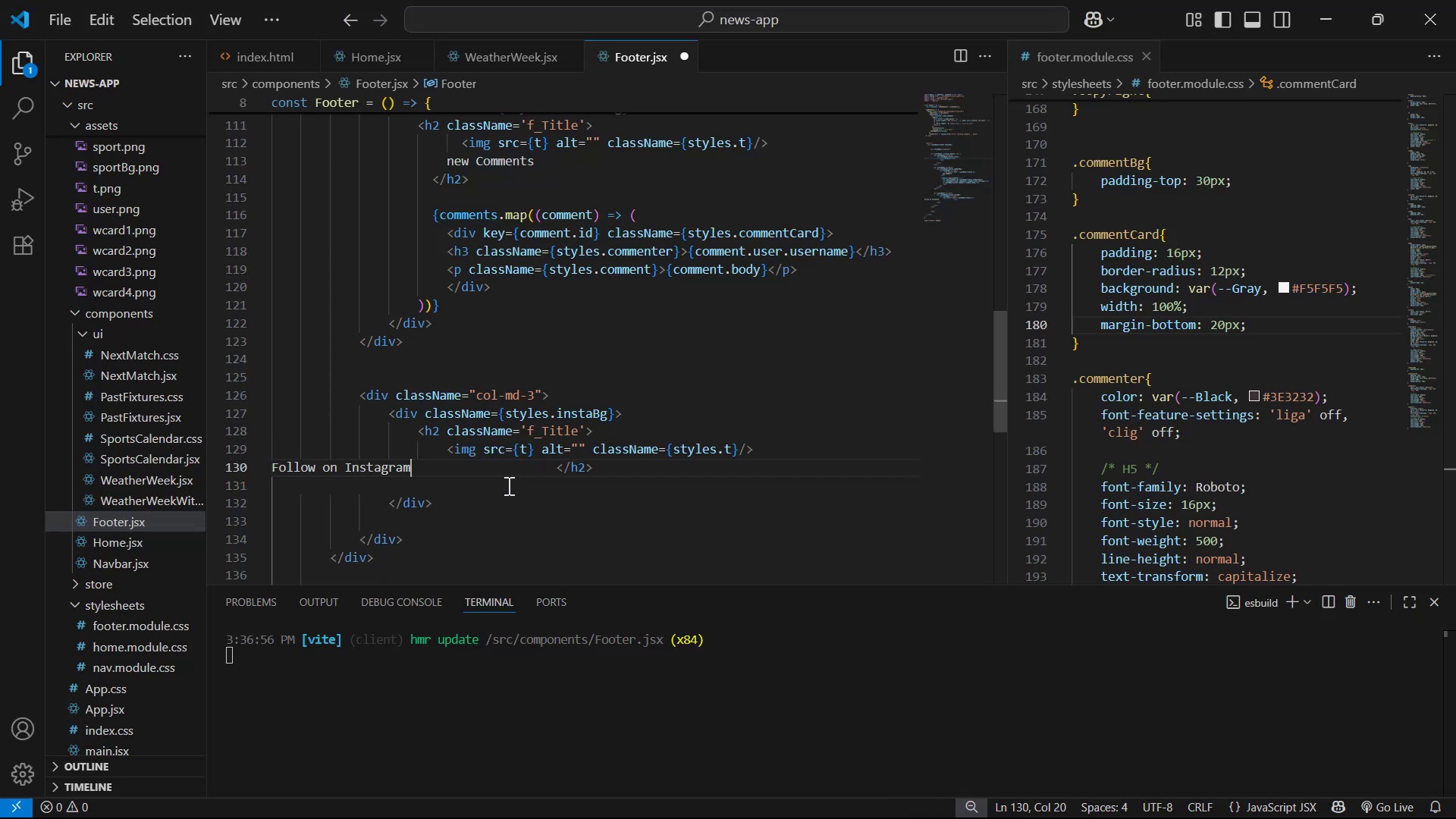 
key(Enter)
 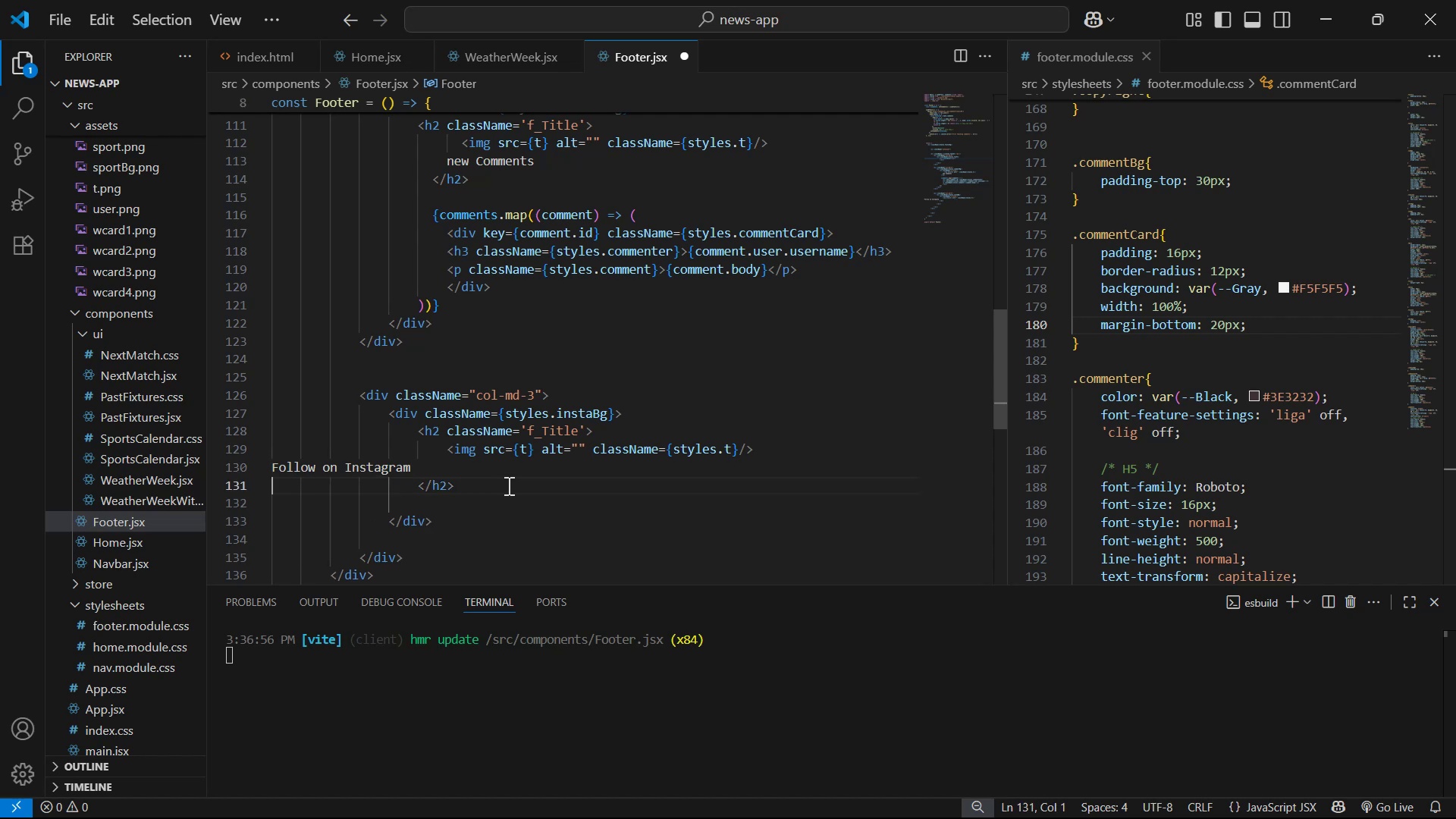 
key(ArrowUp)
 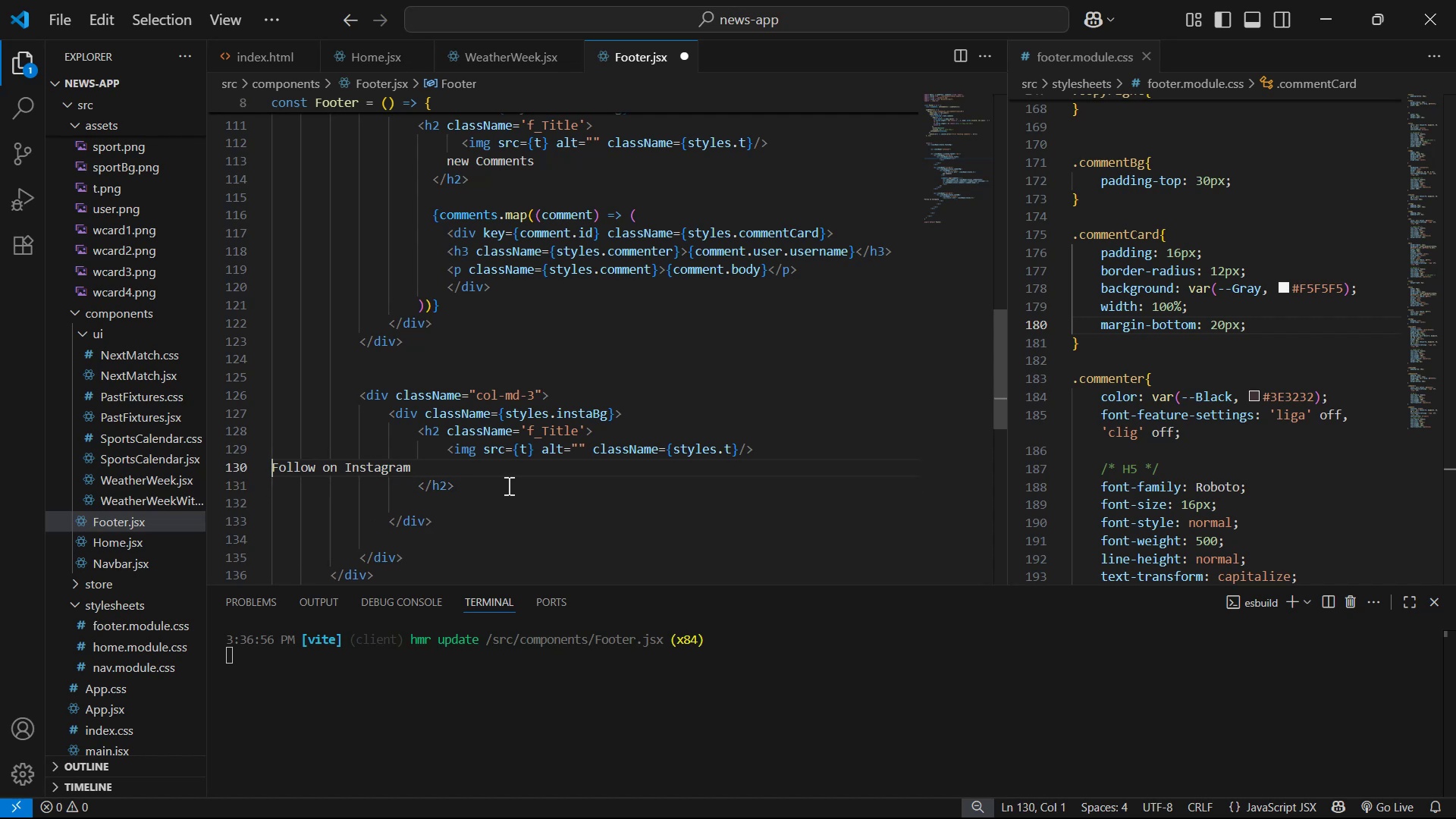 
key(Backspace)
 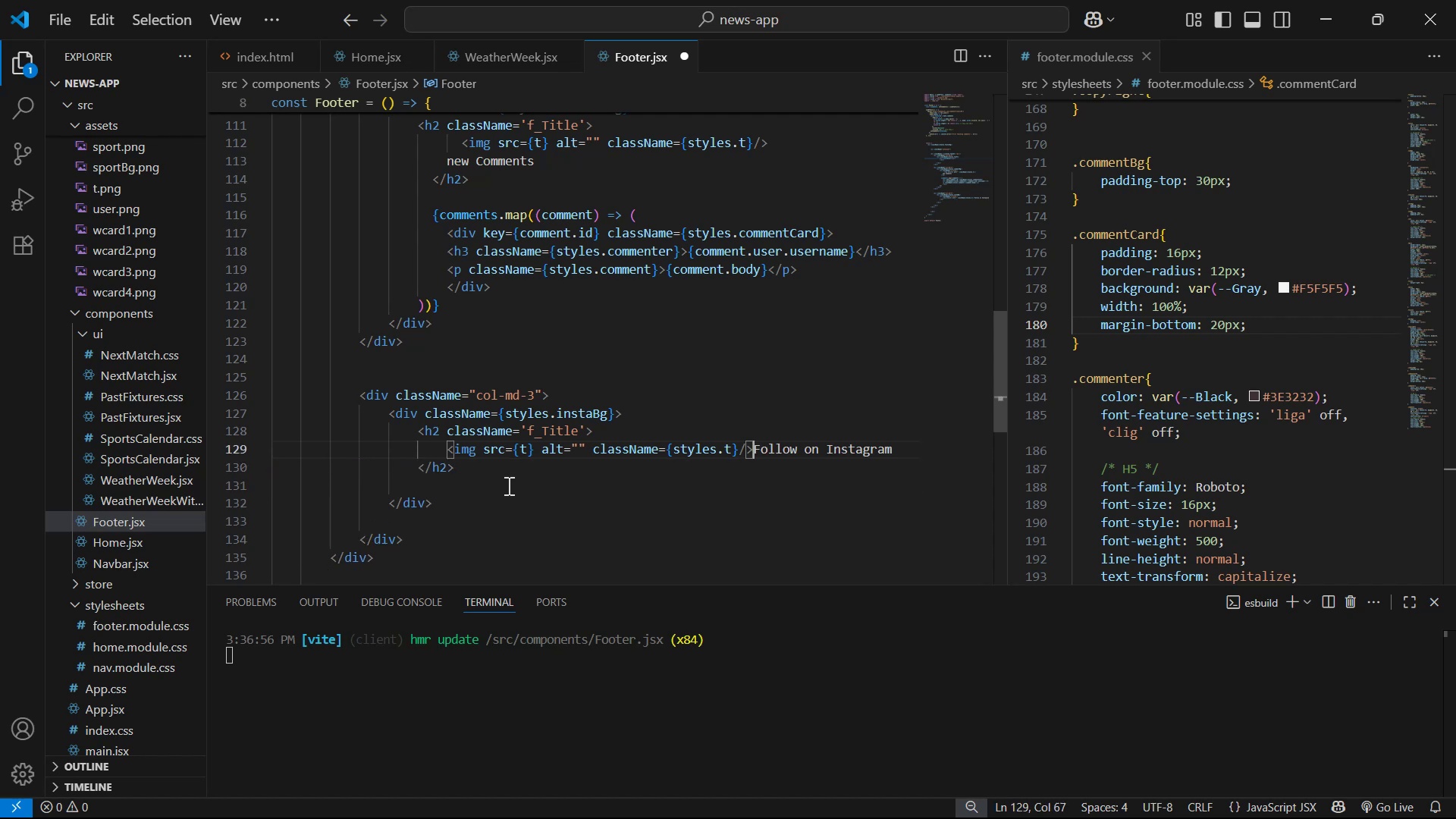 
key(Enter)
 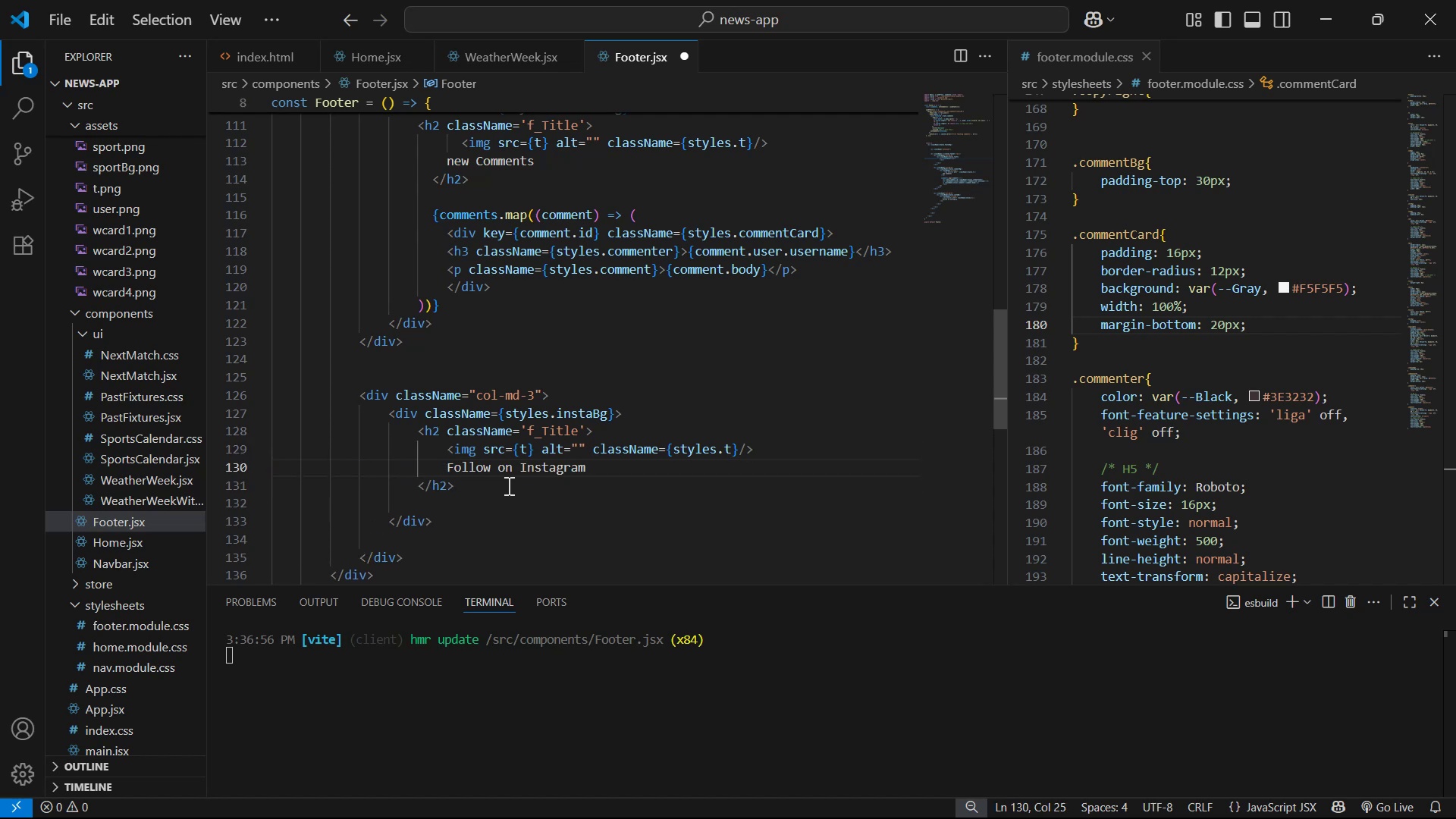 
left_click([508, 484])
 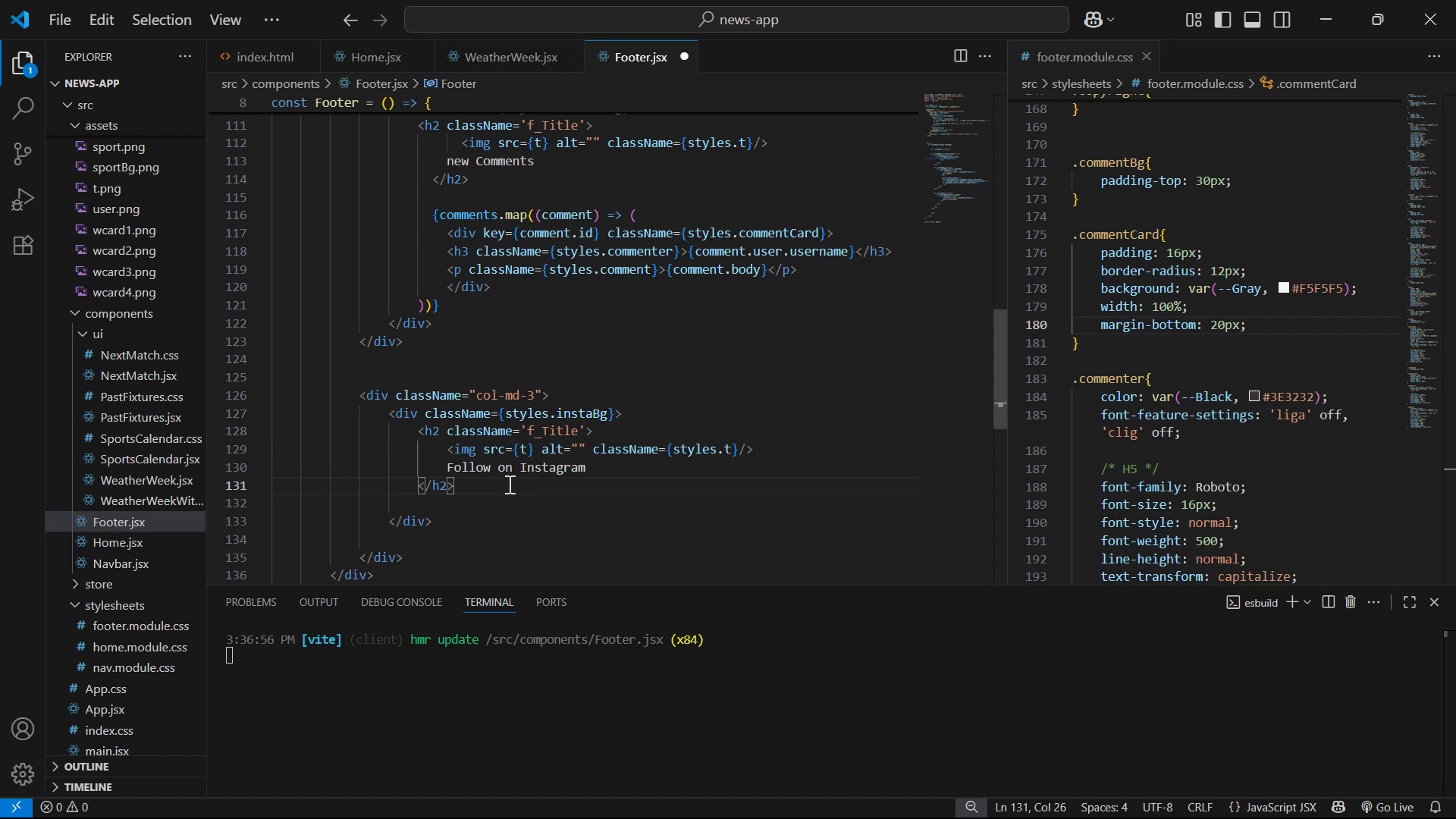 
wait(8.84)
 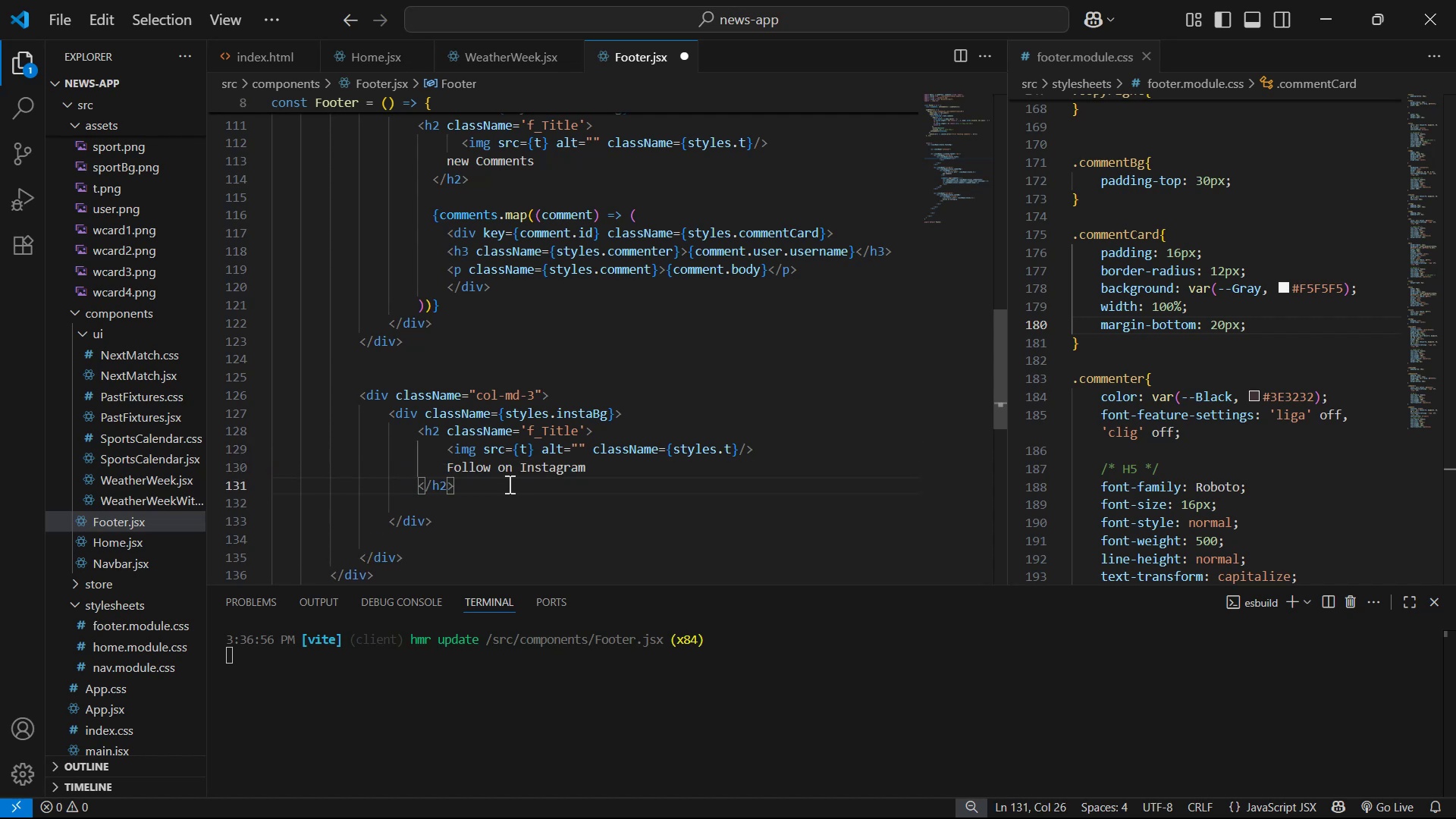 
key(Enter)
 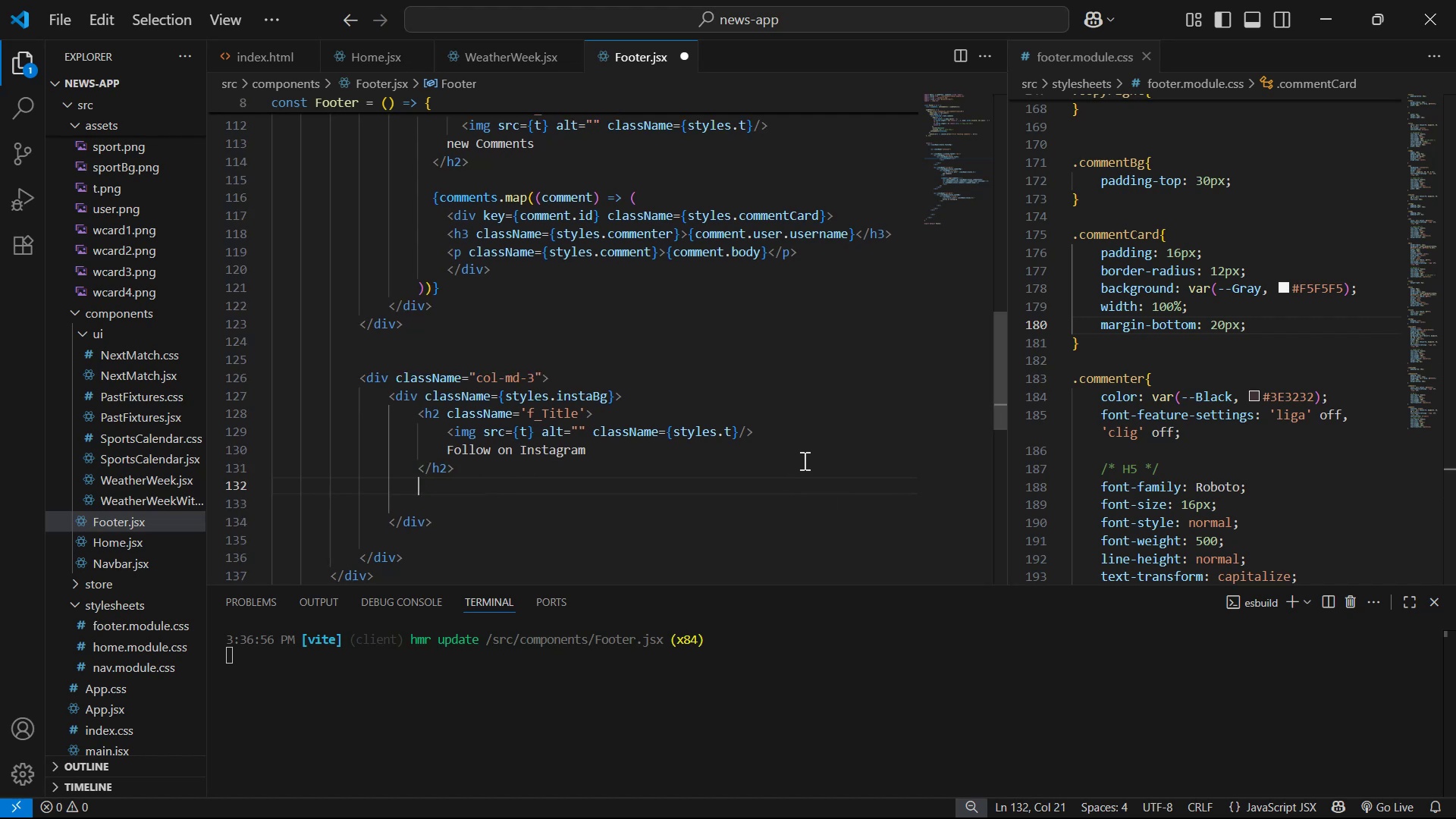 
key(Enter)
 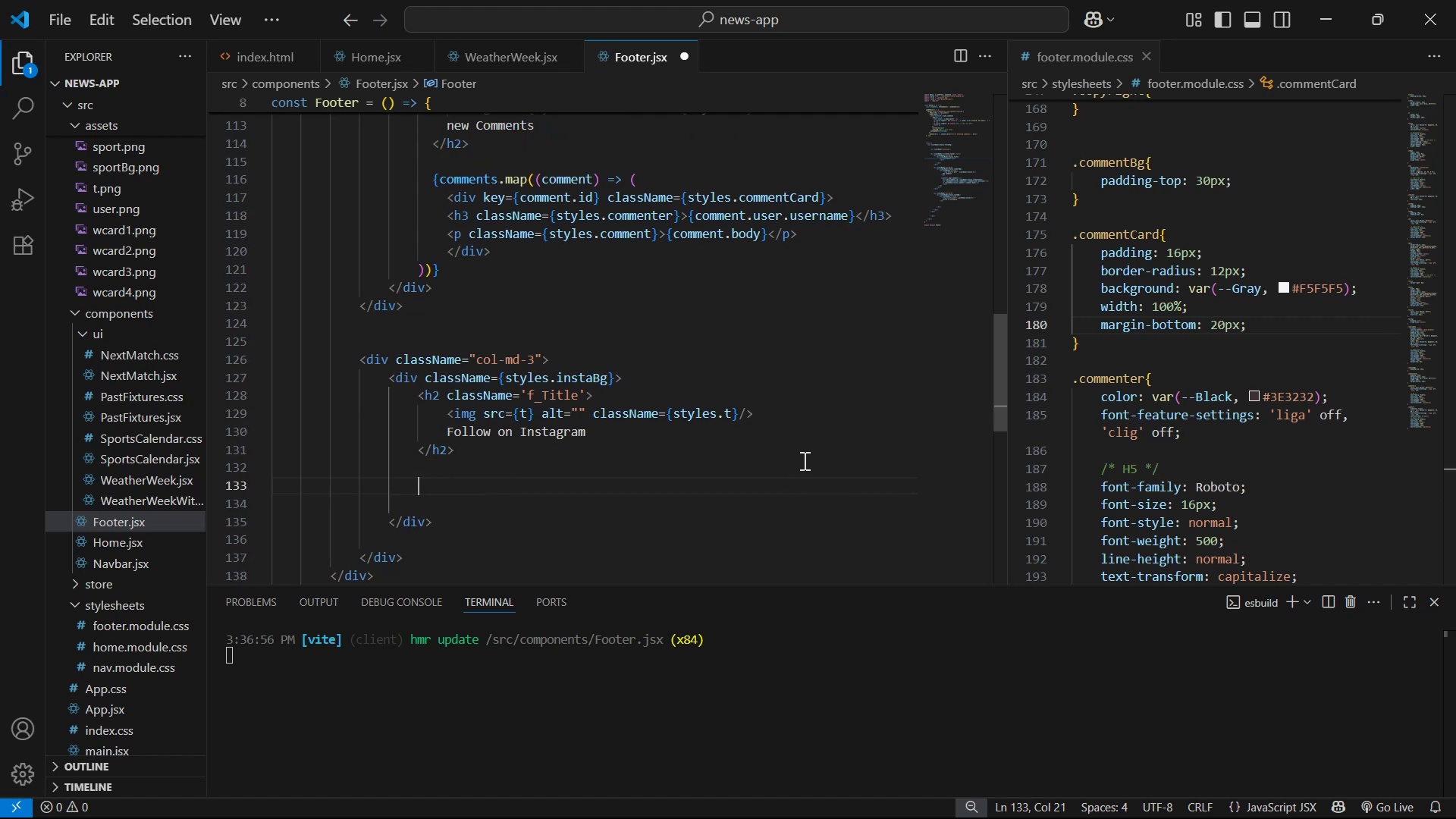 
key(Alt+Tab)
 